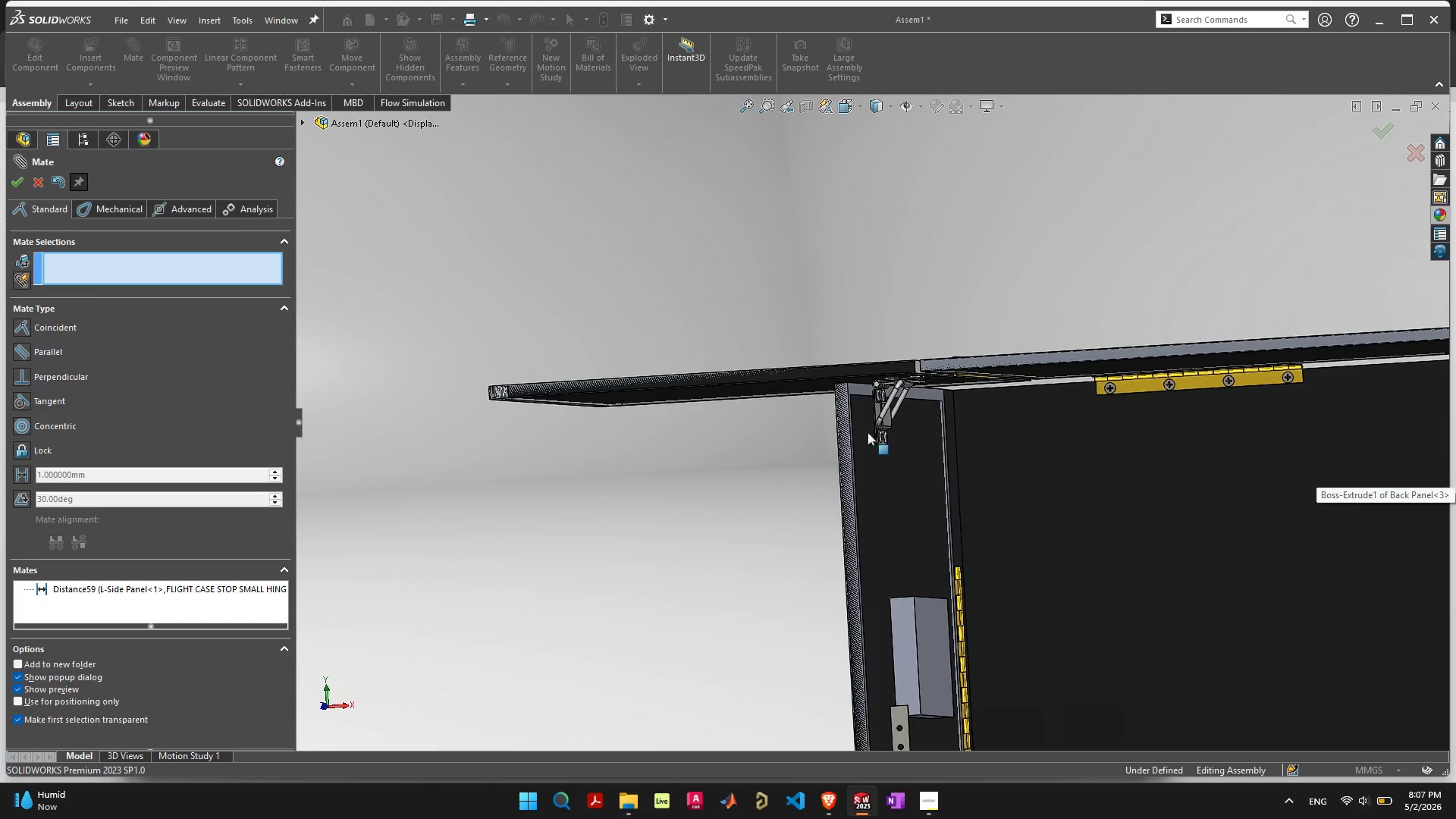 
key(Escape)
 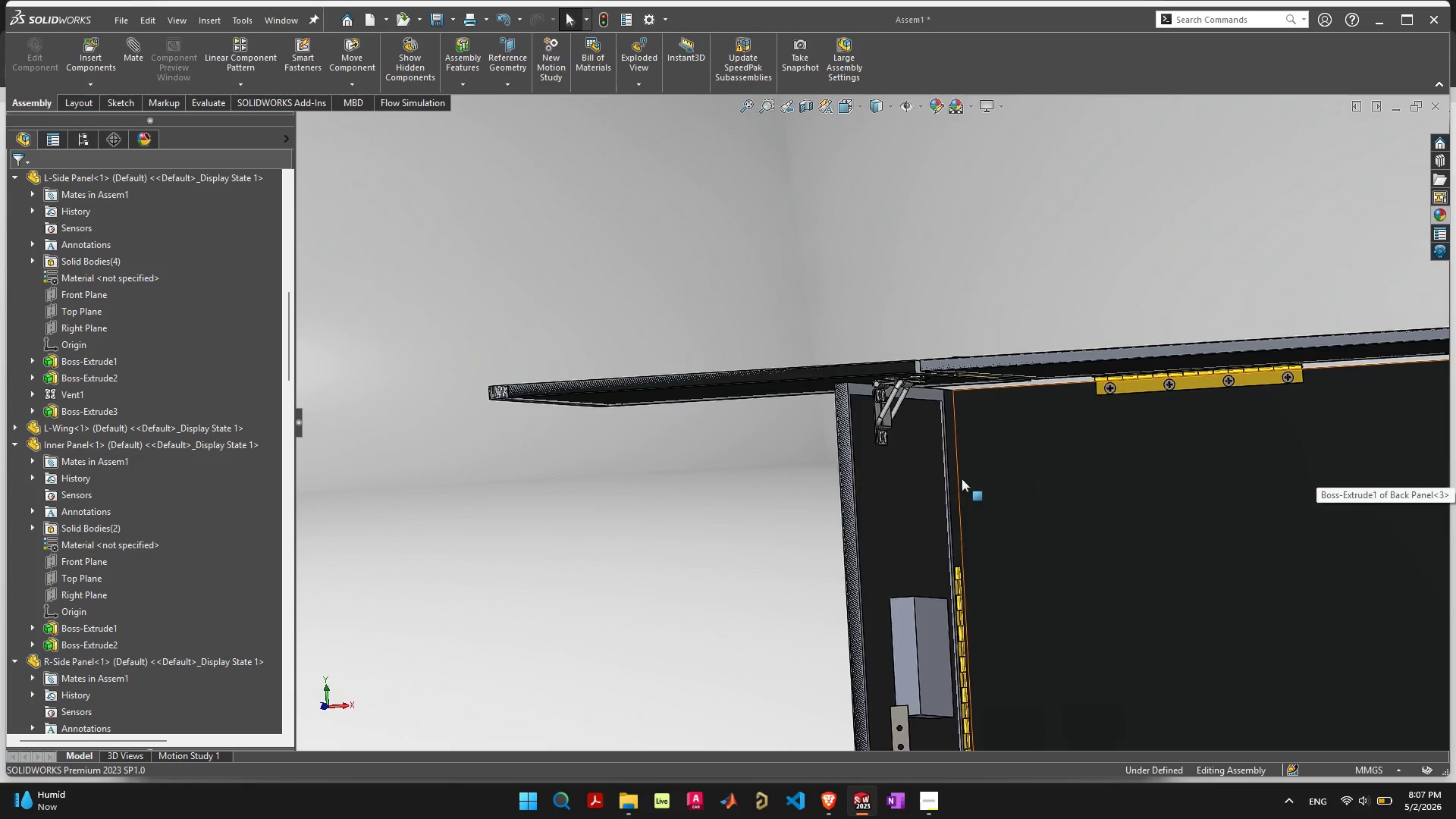 
scroll: coordinate [1271, 495], scroll_direction: down, amount: 6.0
 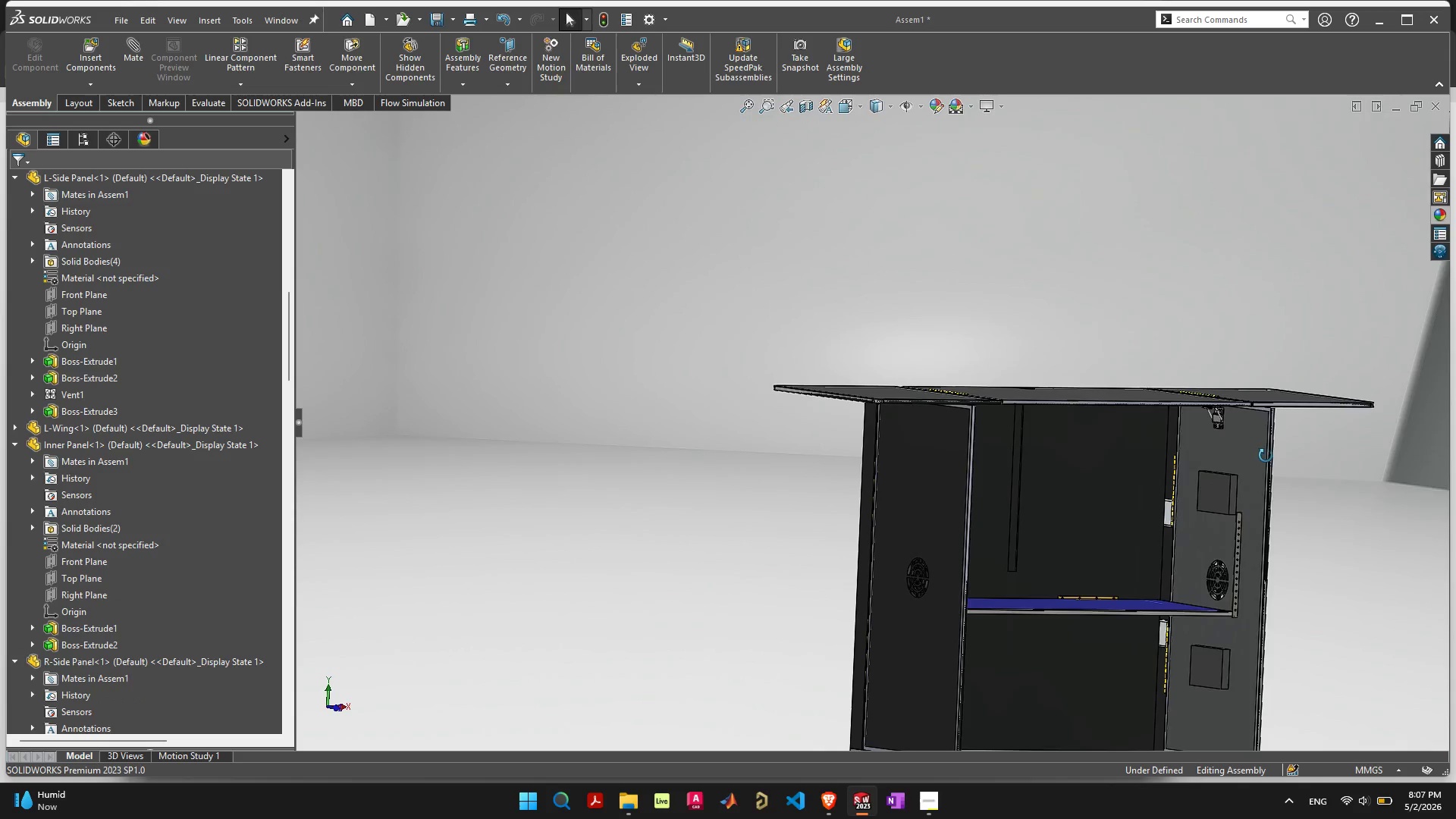 
scroll: coordinate [730, 449], scroll_direction: up, amount: 16.0
 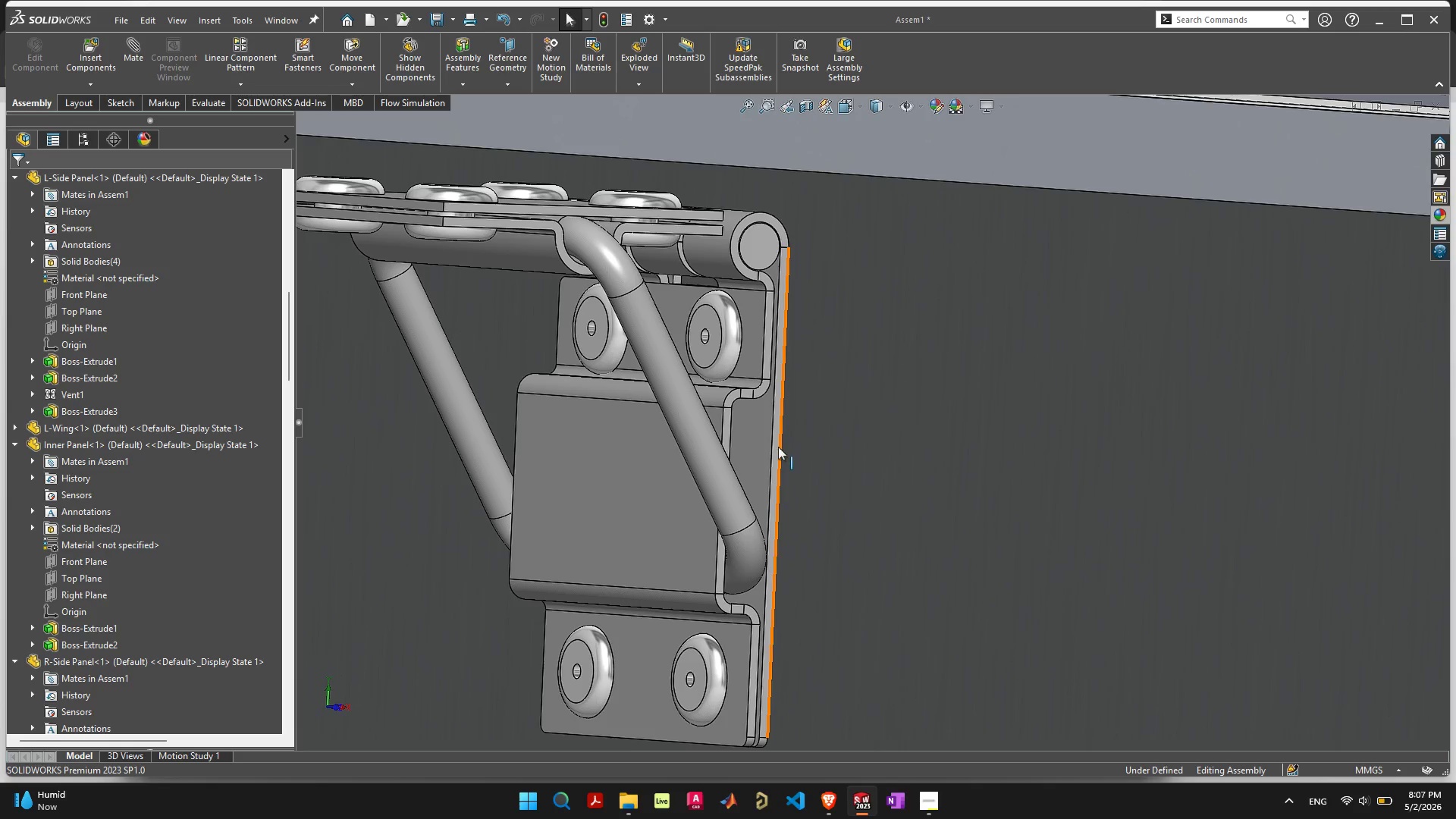 
left_click([777, 447])
 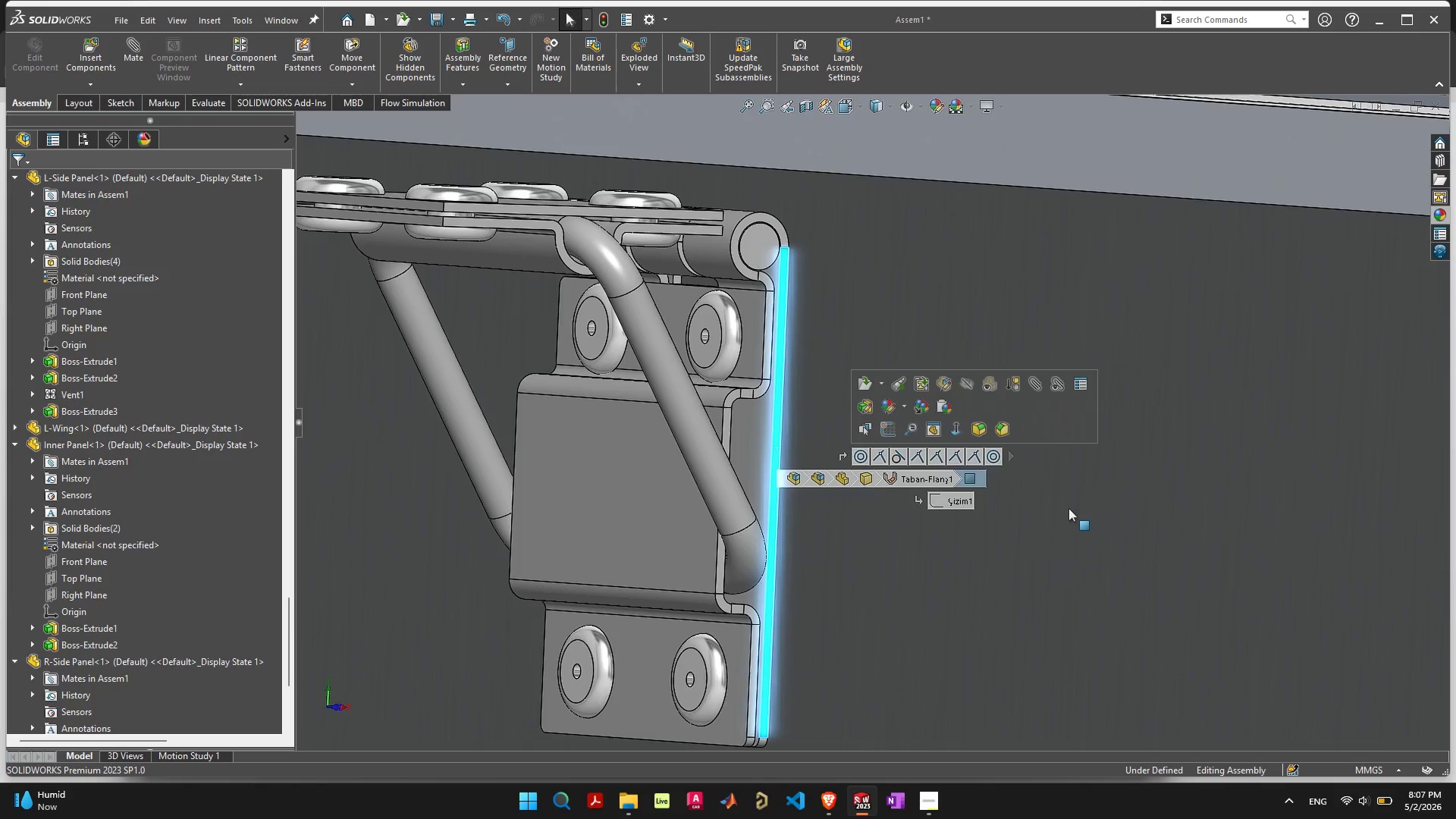 
scroll: coordinate [1192, 491], scroll_direction: down, amount: 8.0
 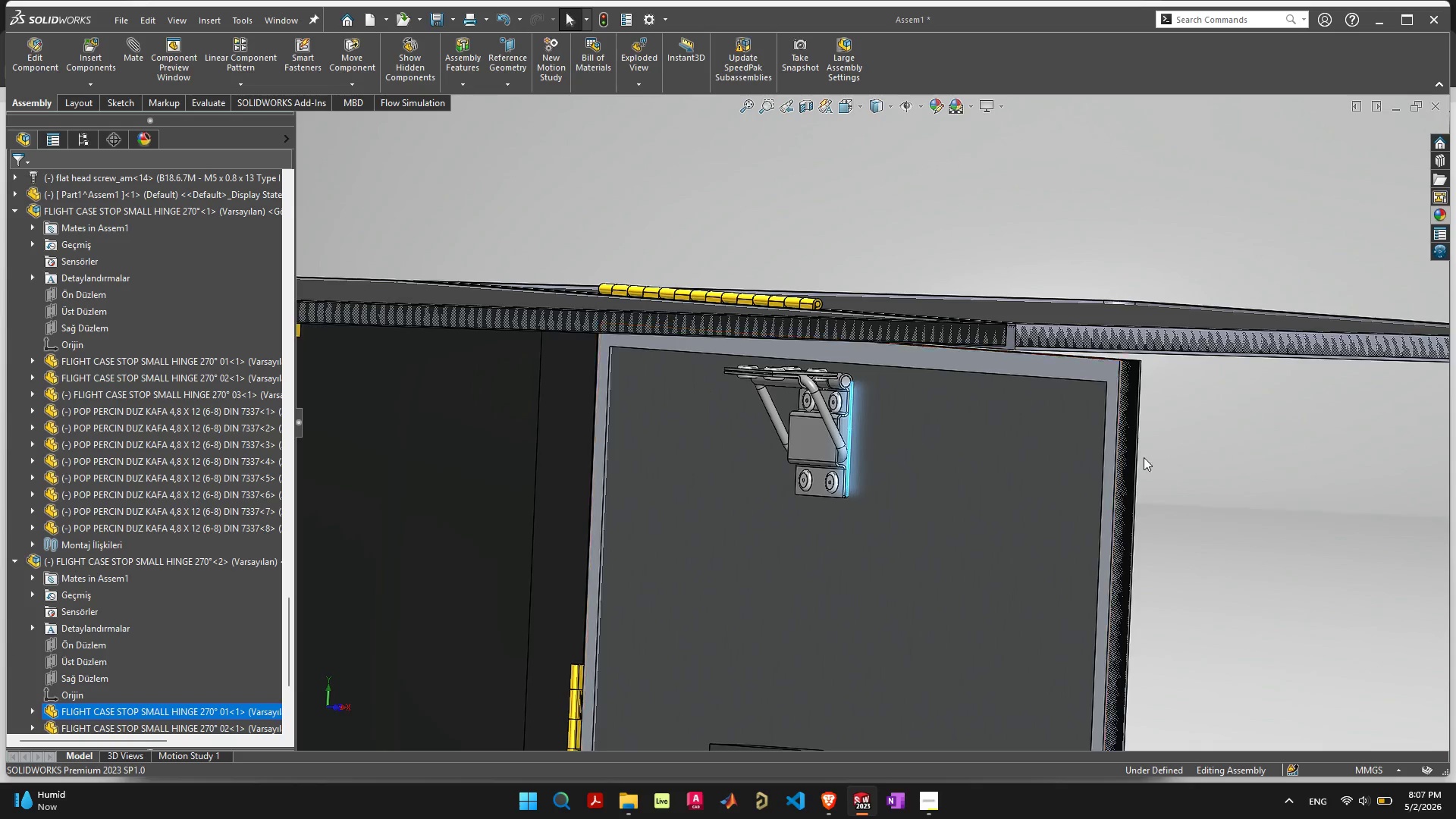 
scroll: coordinate [1135, 456], scroll_direction: up, amount: 5.0
 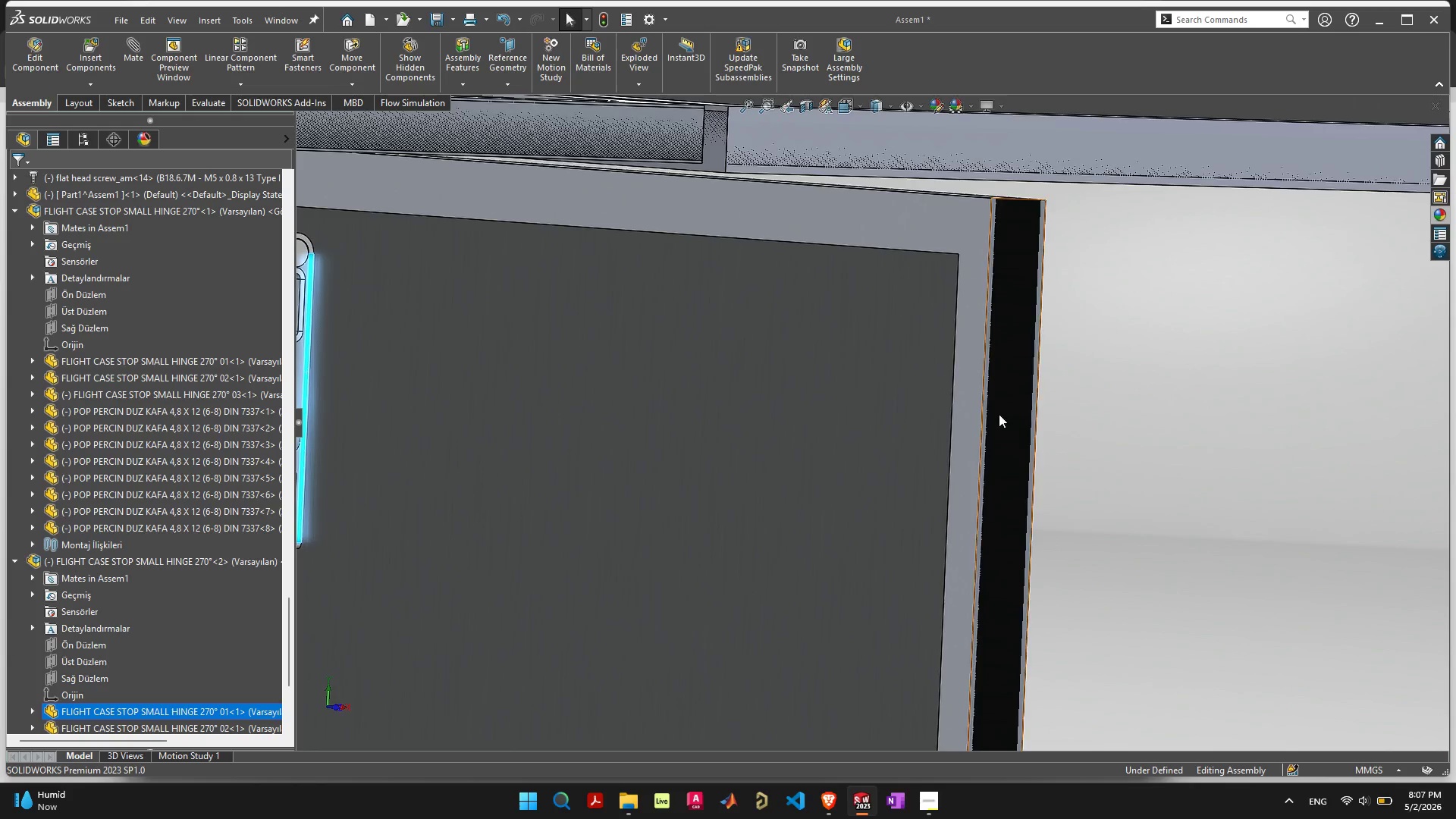 
key(Shift+ShiftLeft)
 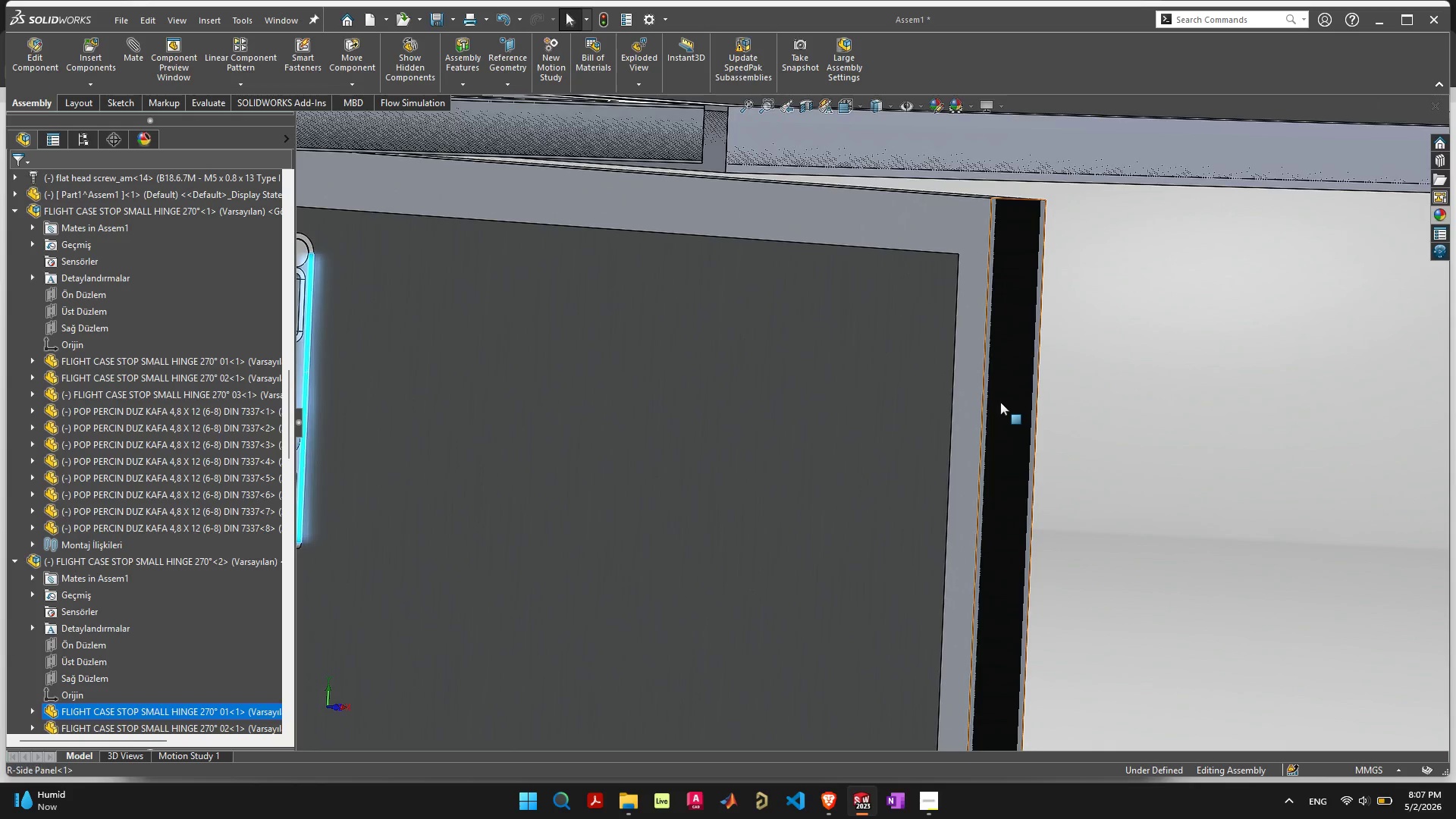 
left_click([1000, 402])
 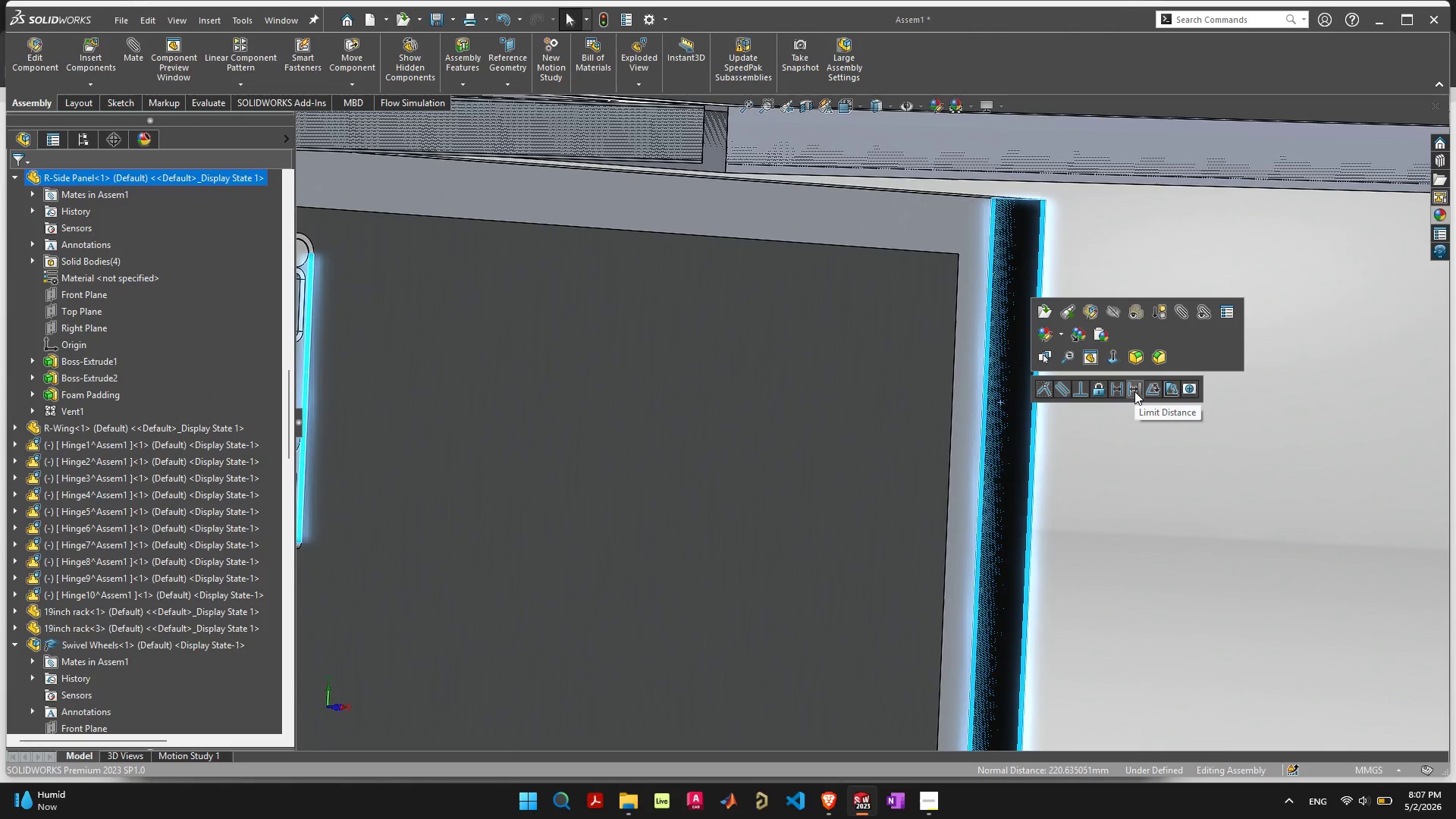 
left_click([1121, 392])
 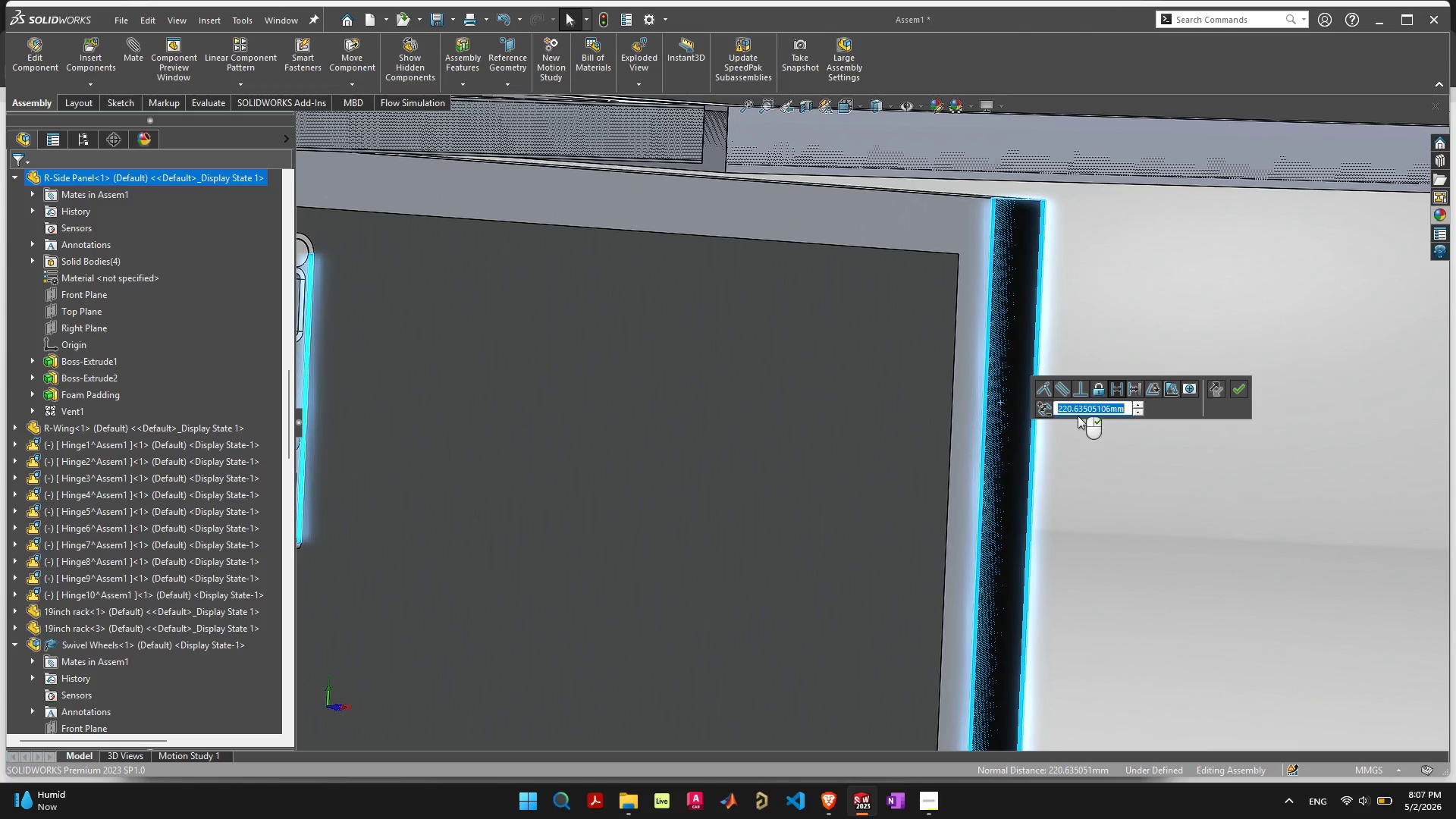 
type(110)
 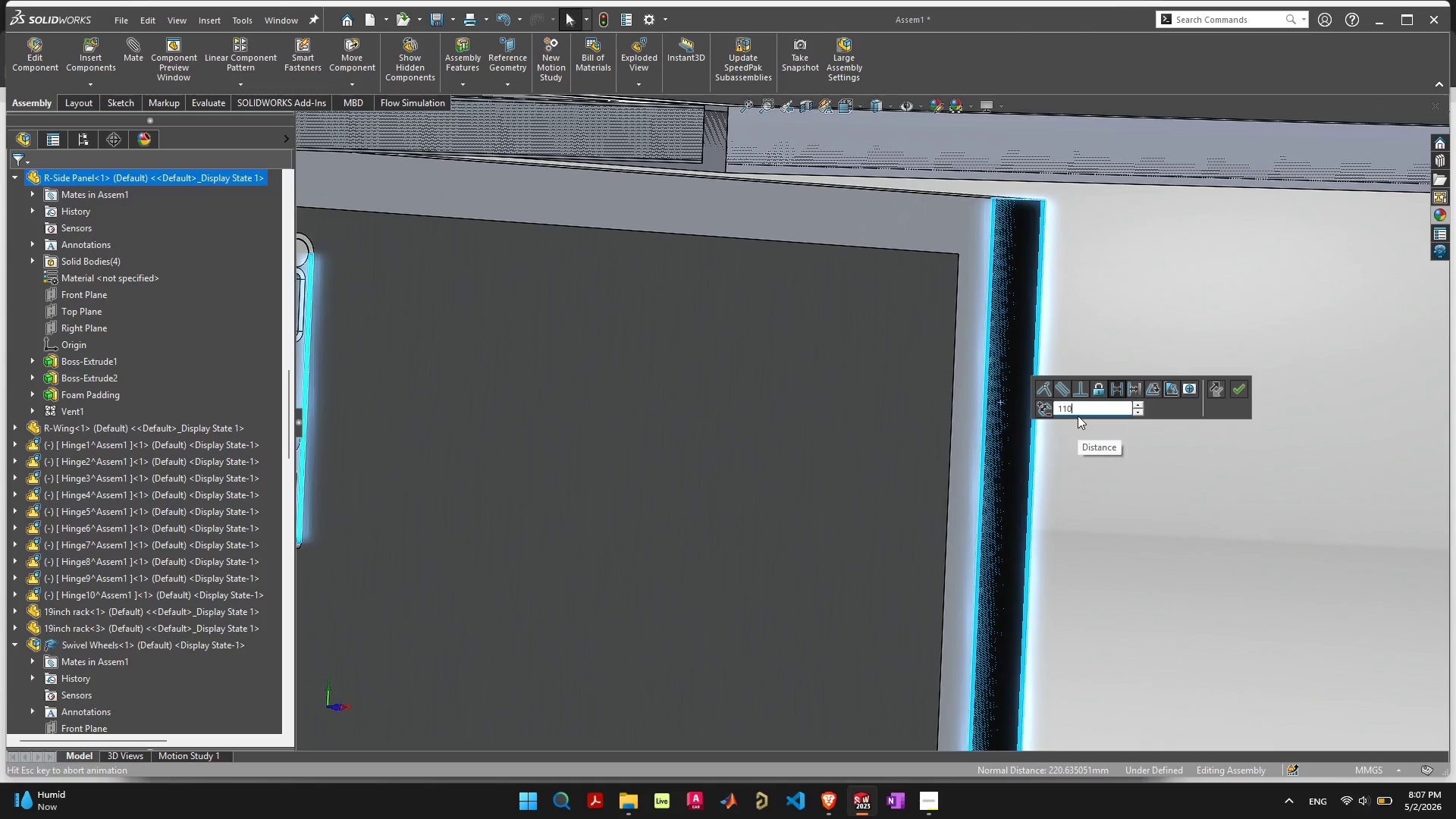 
key(Enter)
 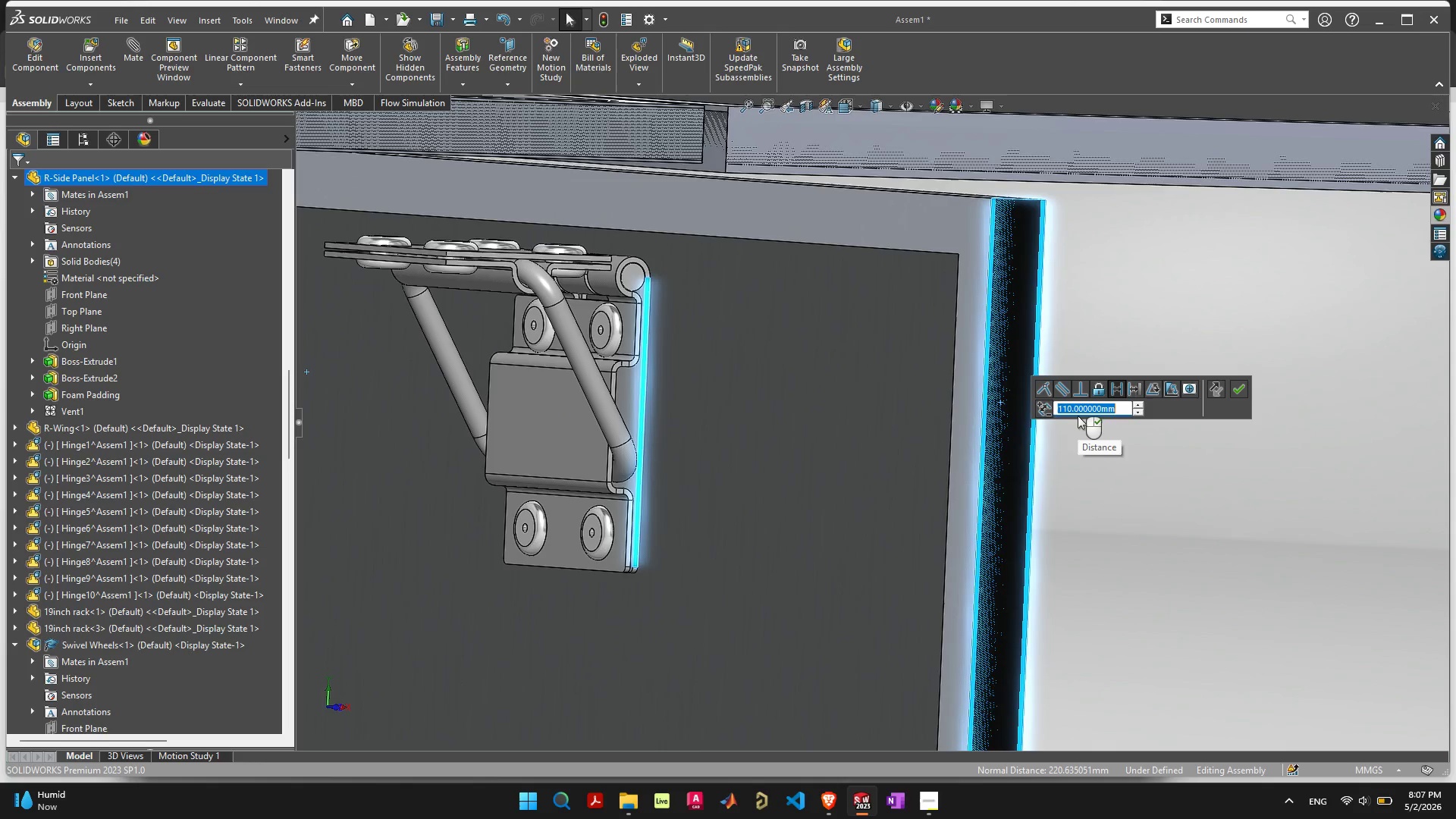 
key(Enter)
 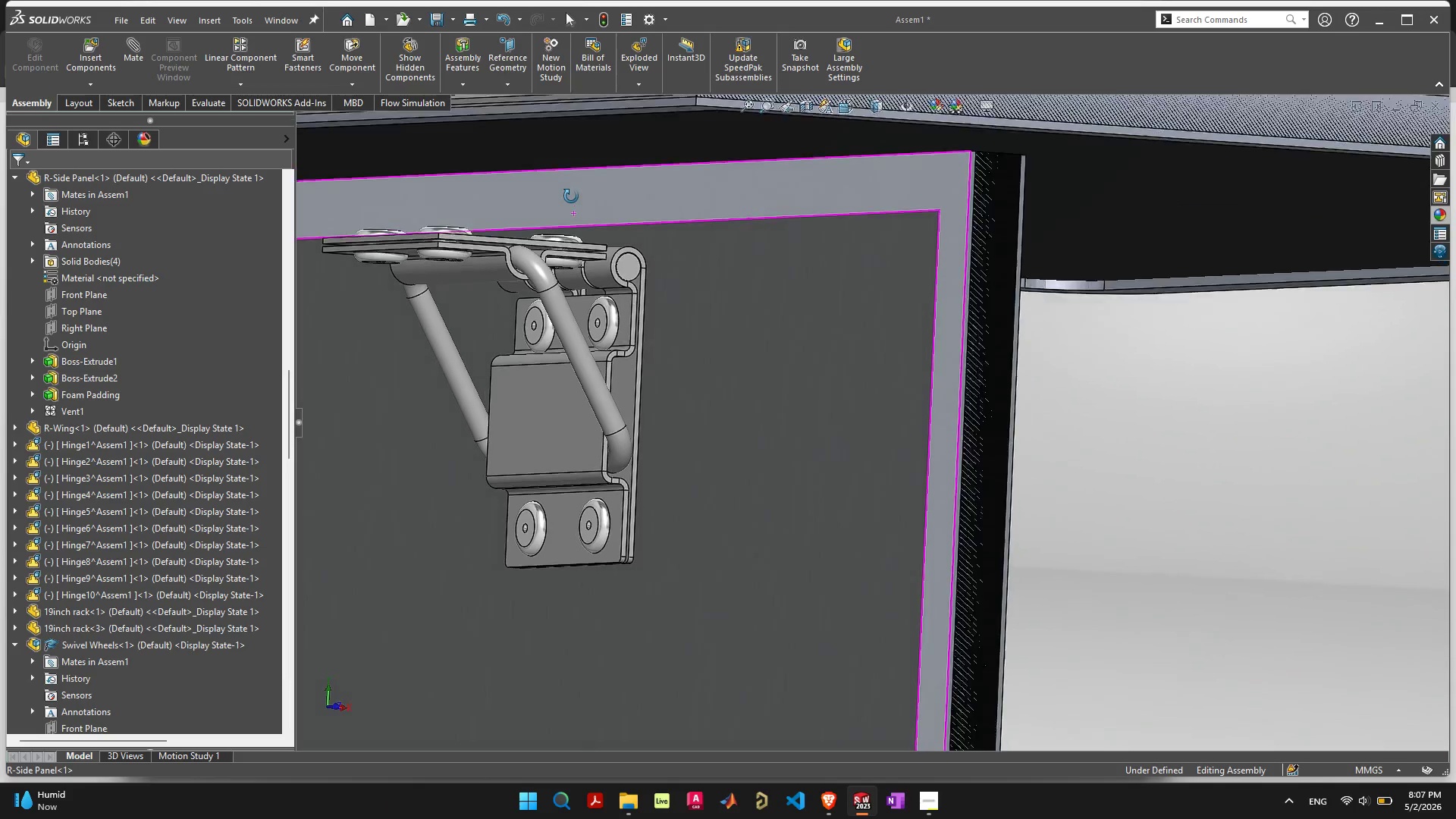 
wait(8.17)
 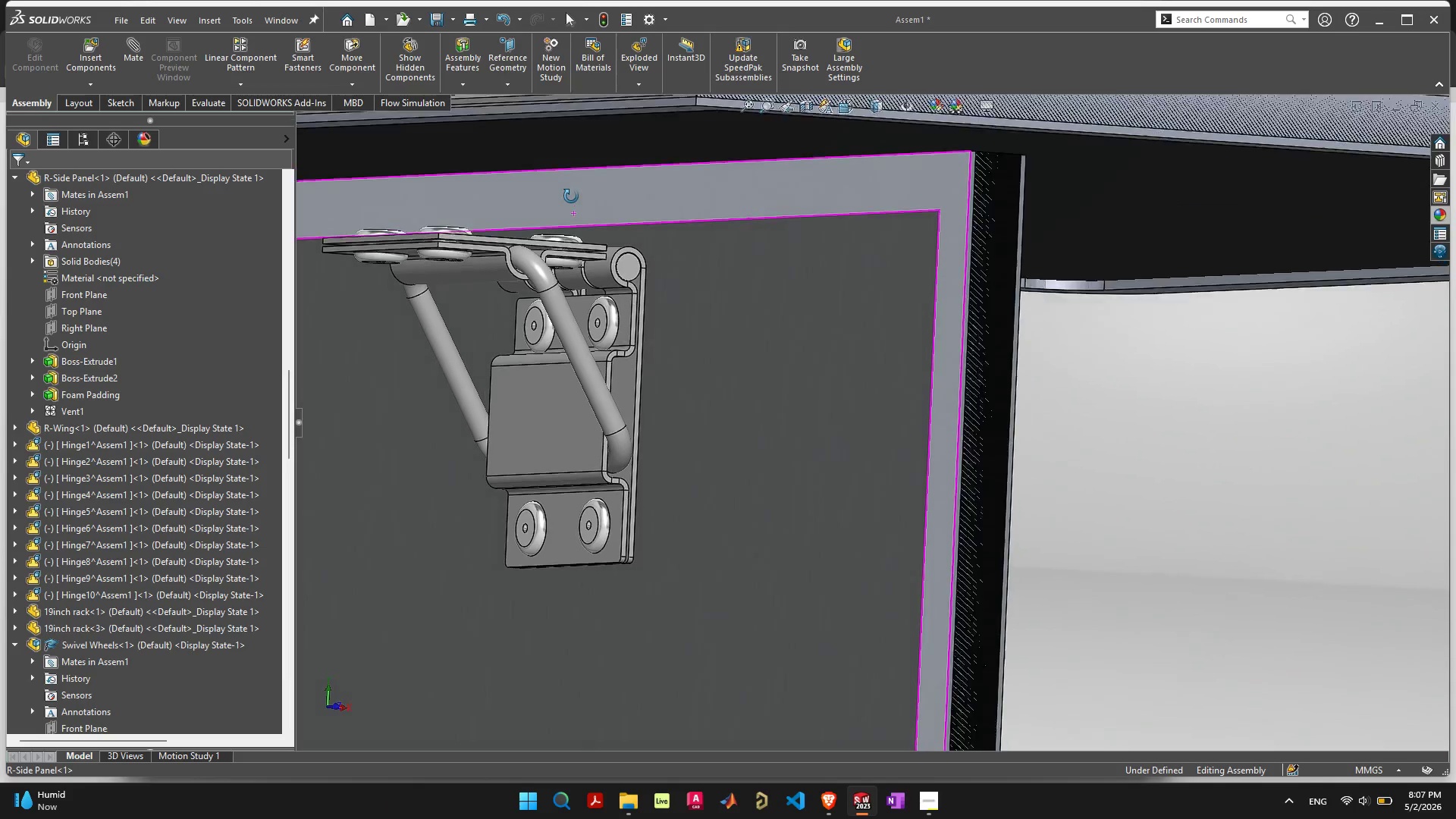 
scroll: coordinate [553, 259], scroll_direction: up, amount: 6.0
 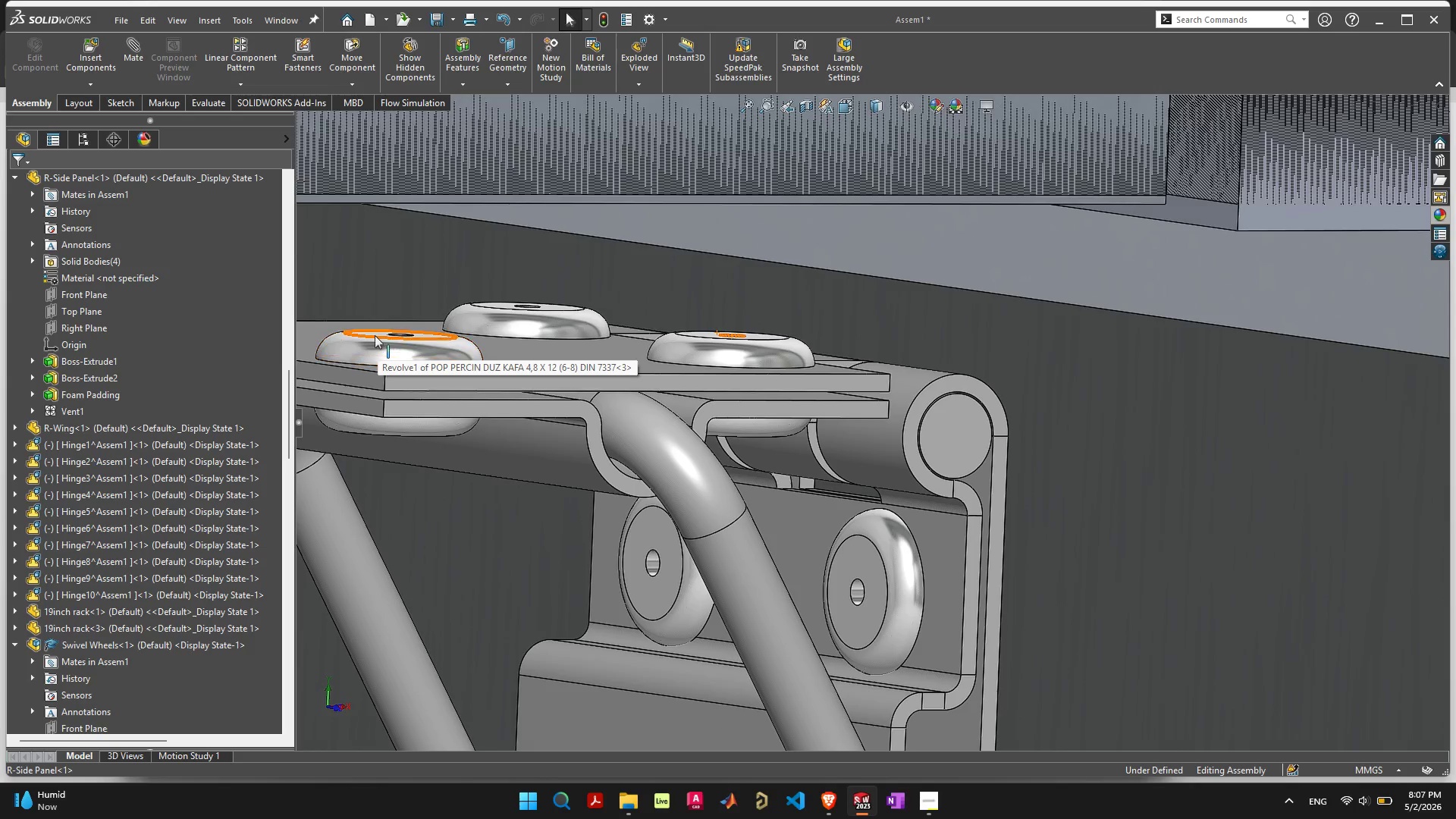 
left_click([375, 334])
 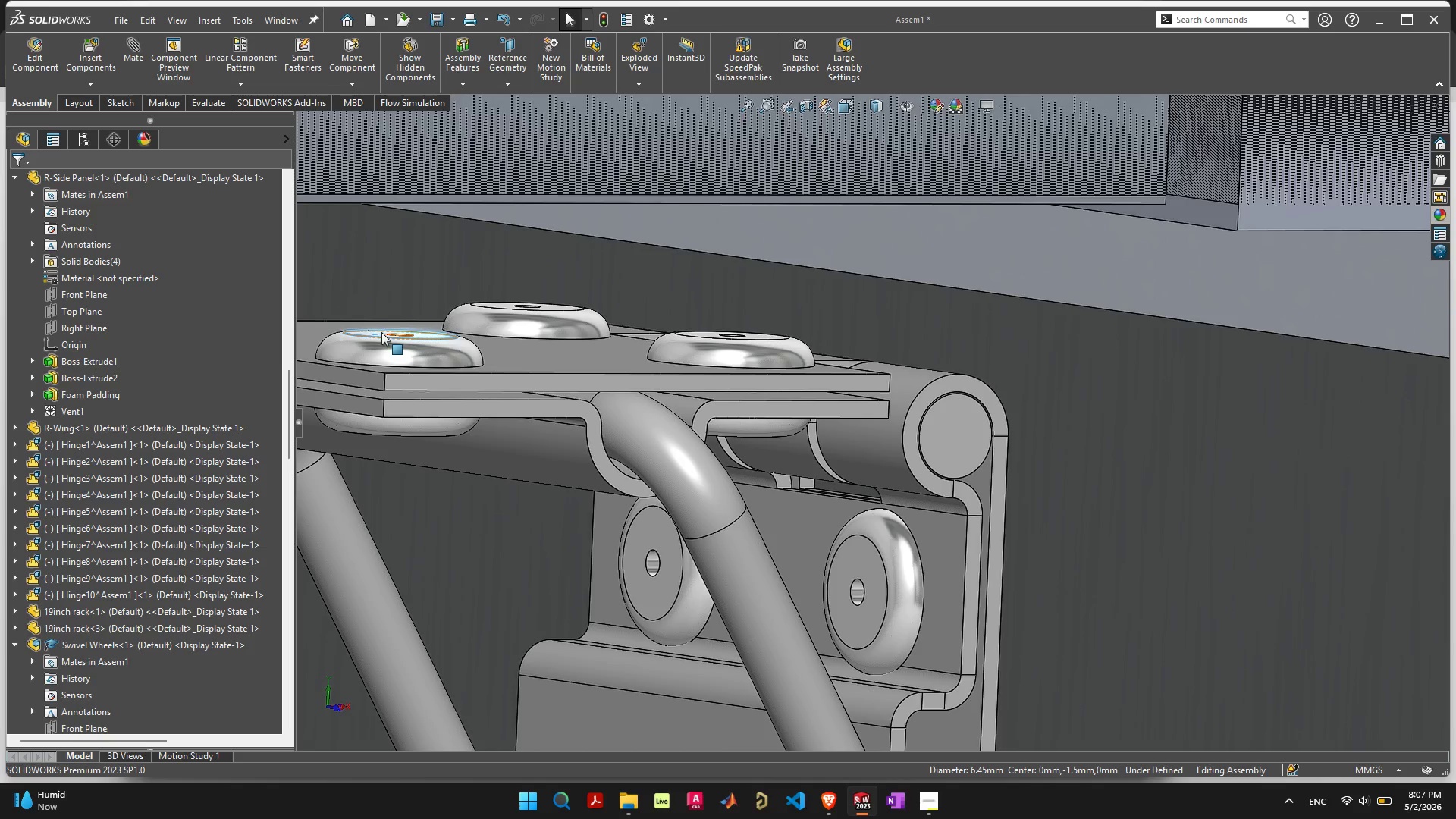 
left_click([381, 331])
 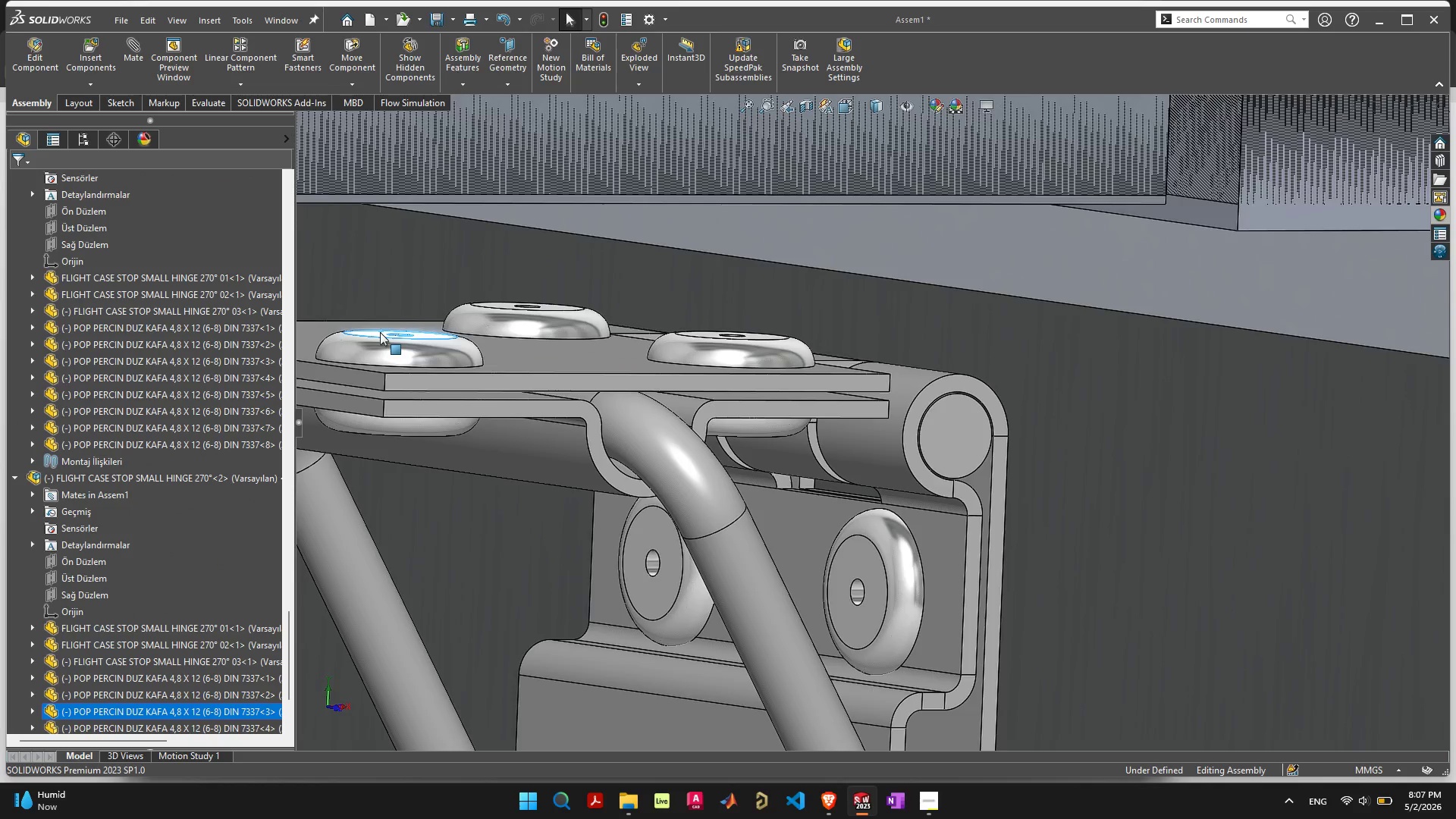 
scroll: coordinate [454, 339], scroll_direction: down, amount: 5.0
 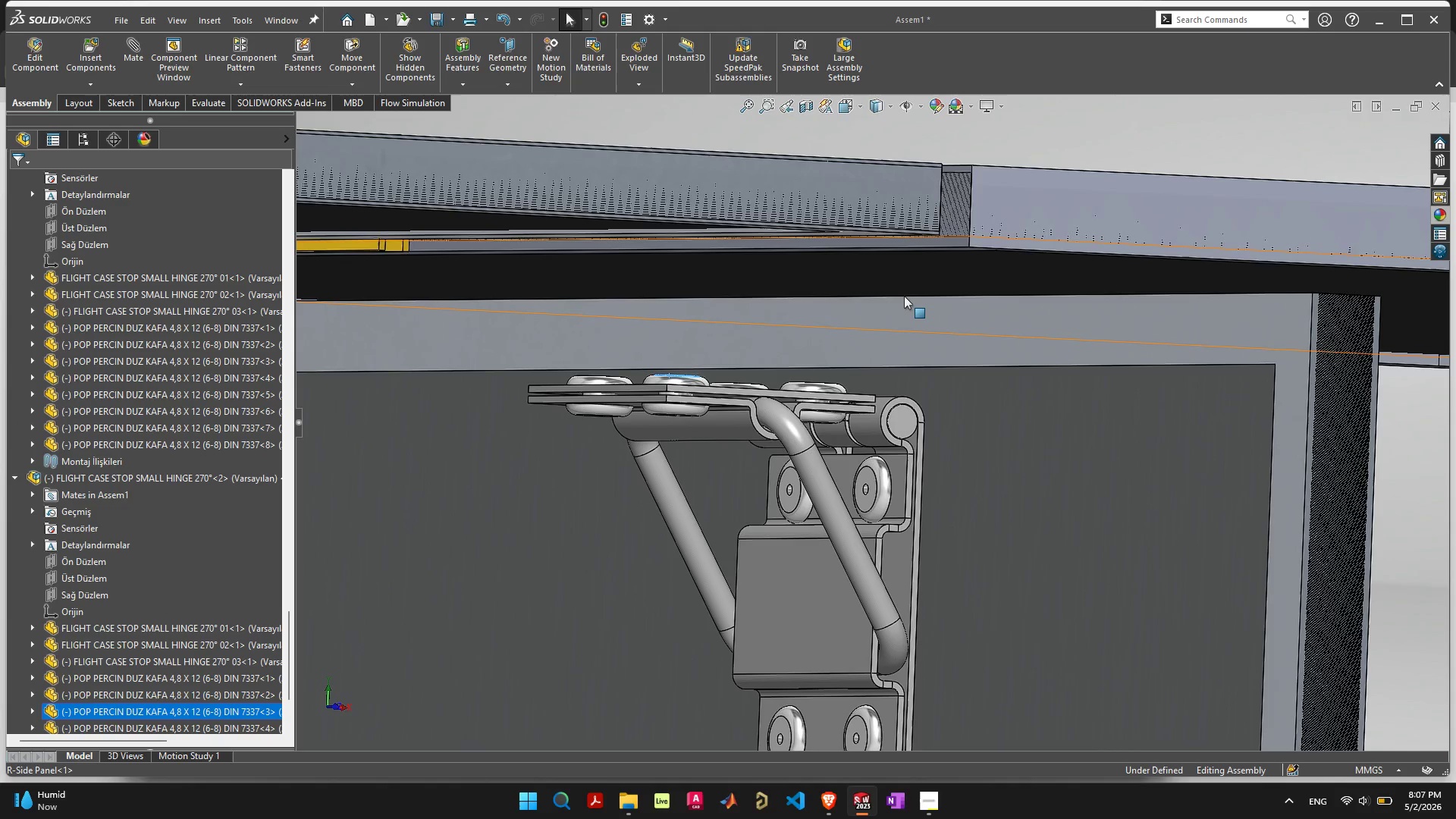 
hold_key(key=ShiftLeft, duration=0.31)
left_click([904, 298])
 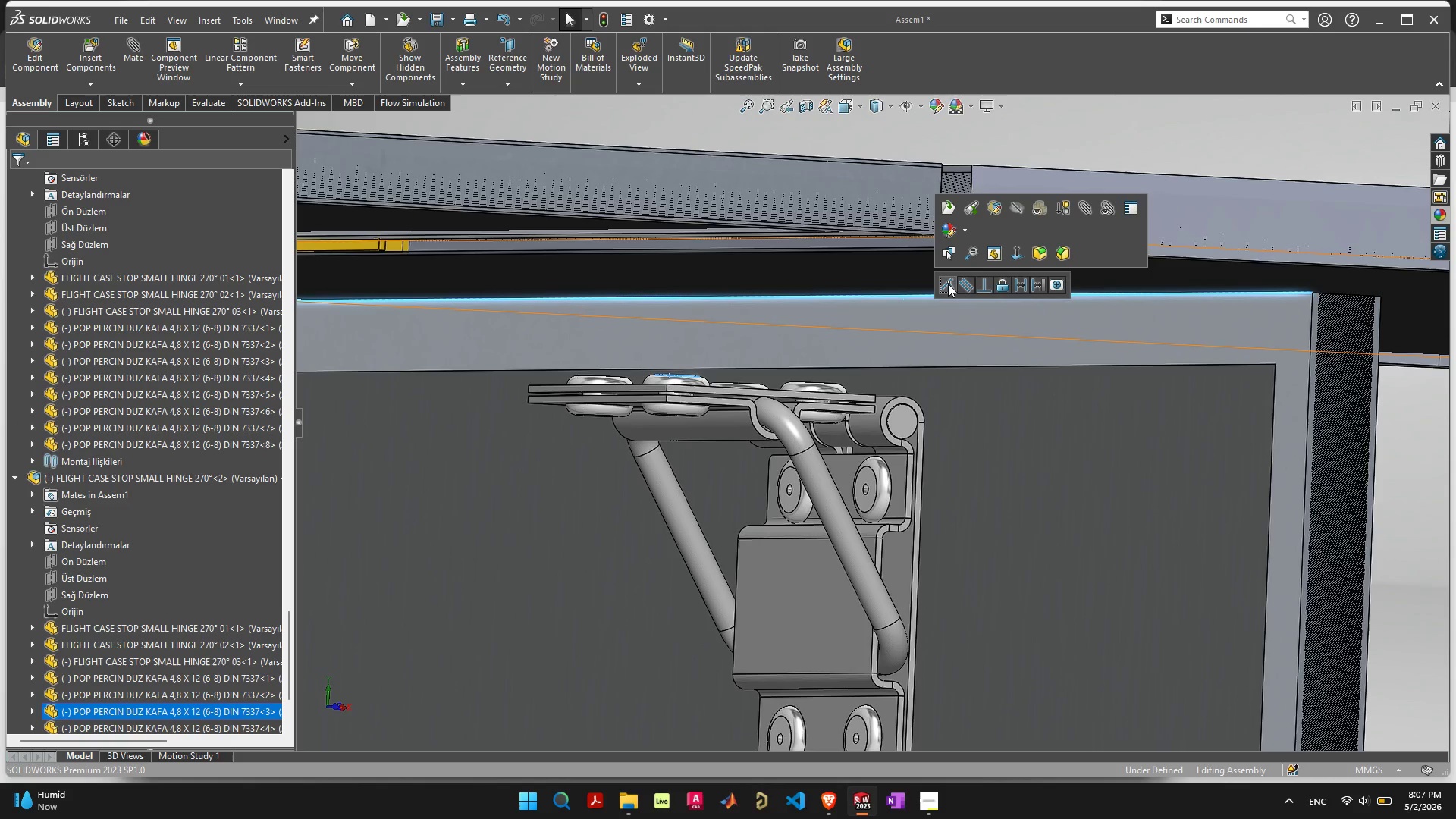 
left_click([949, 284])
 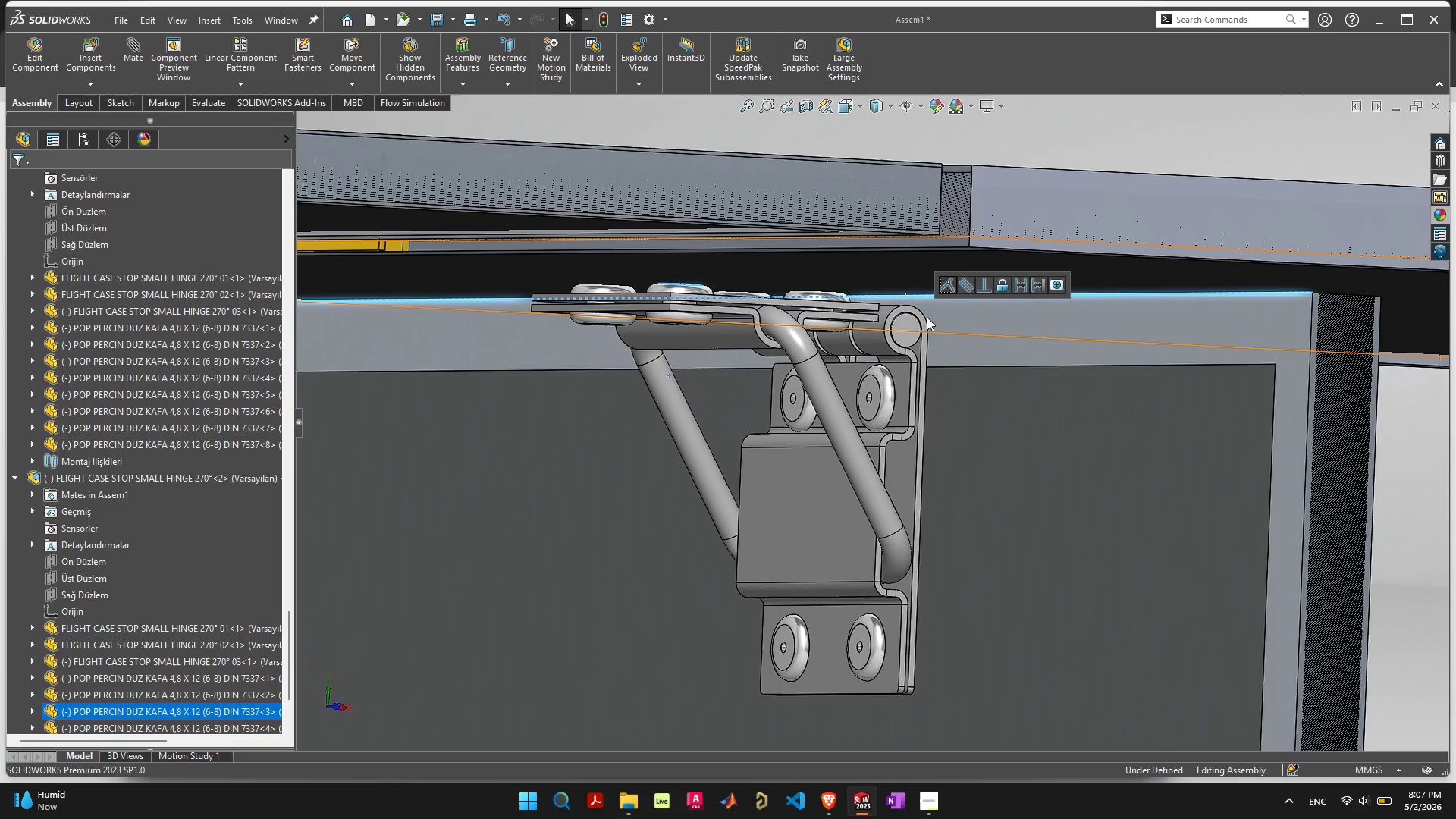 
scroll: coordinate [955, 414], scroll_direction: down, amount: 8.0
 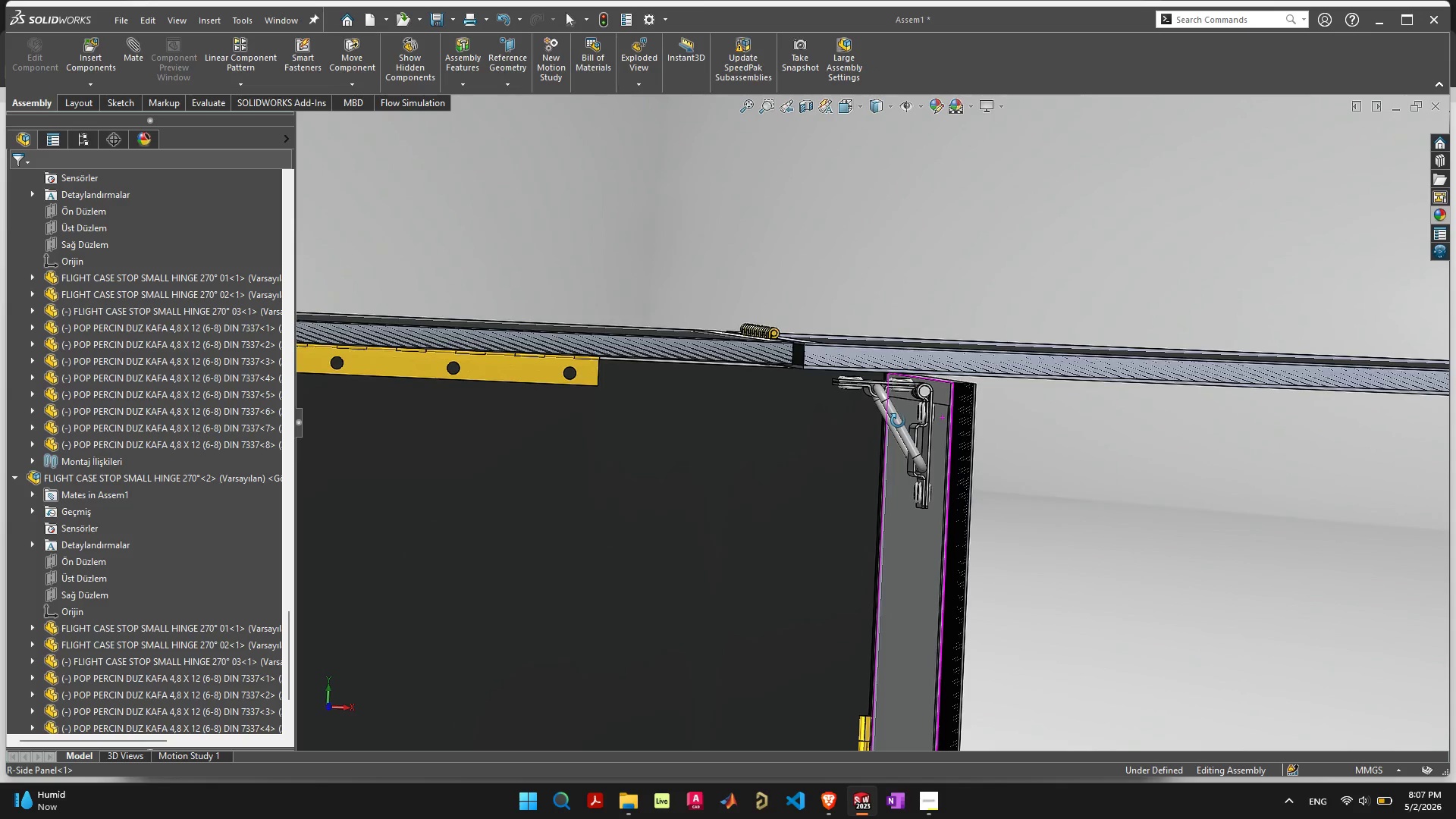 
scroll: coordinate [875, 411], scroll_direction: up, amount: 8.0
 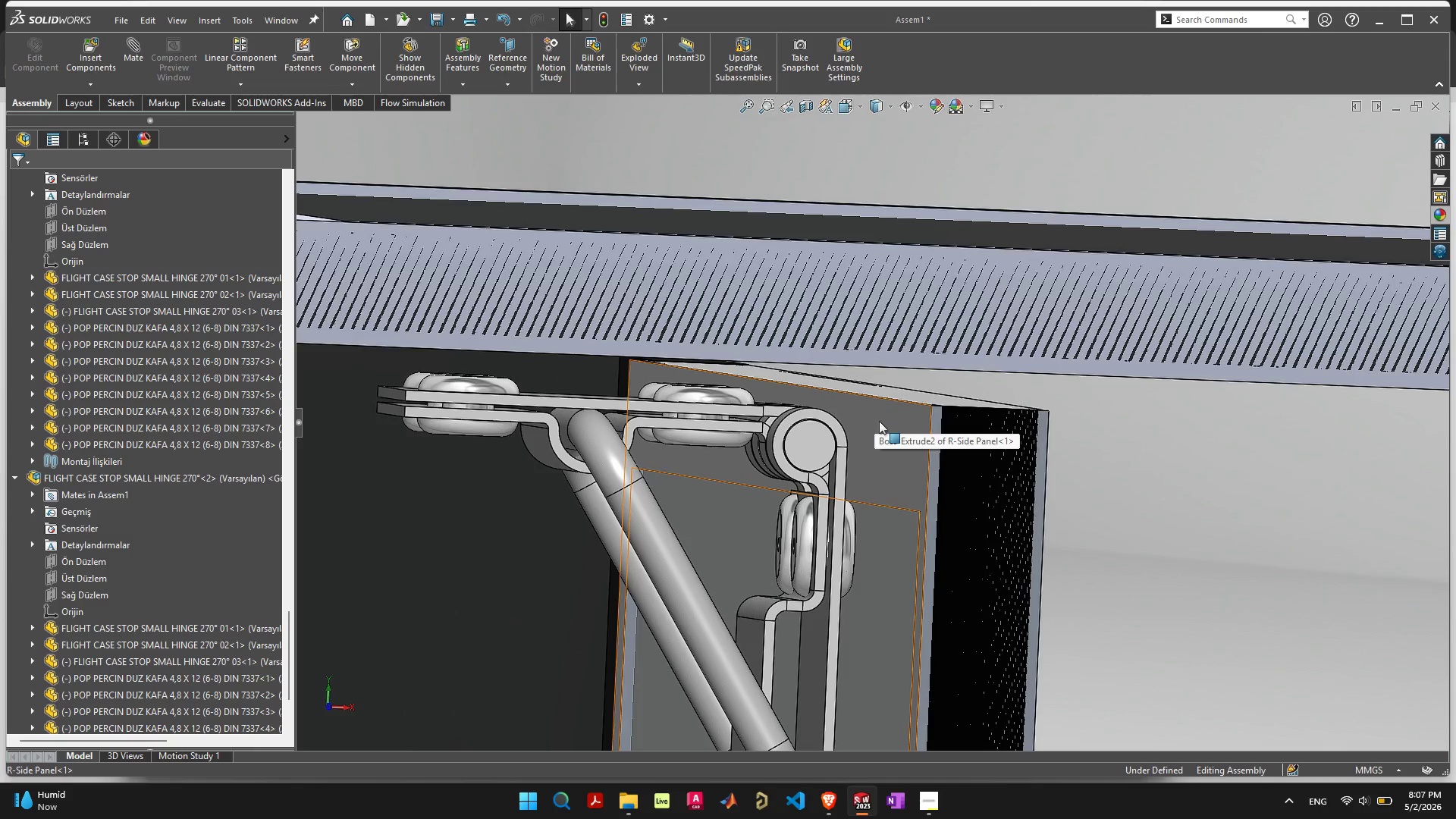 
left_click([881, 444])
 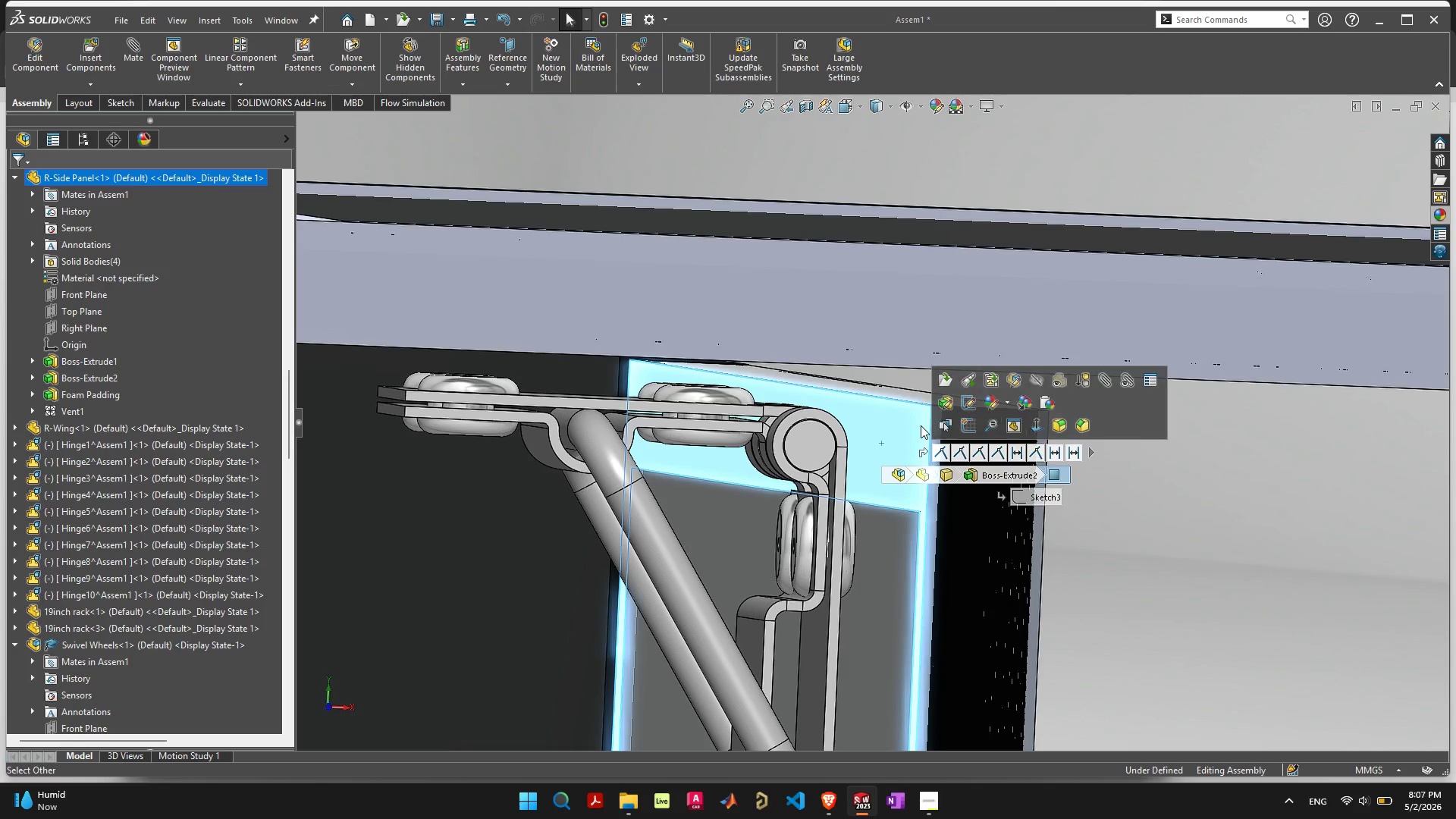 
left_click([943, 403])
 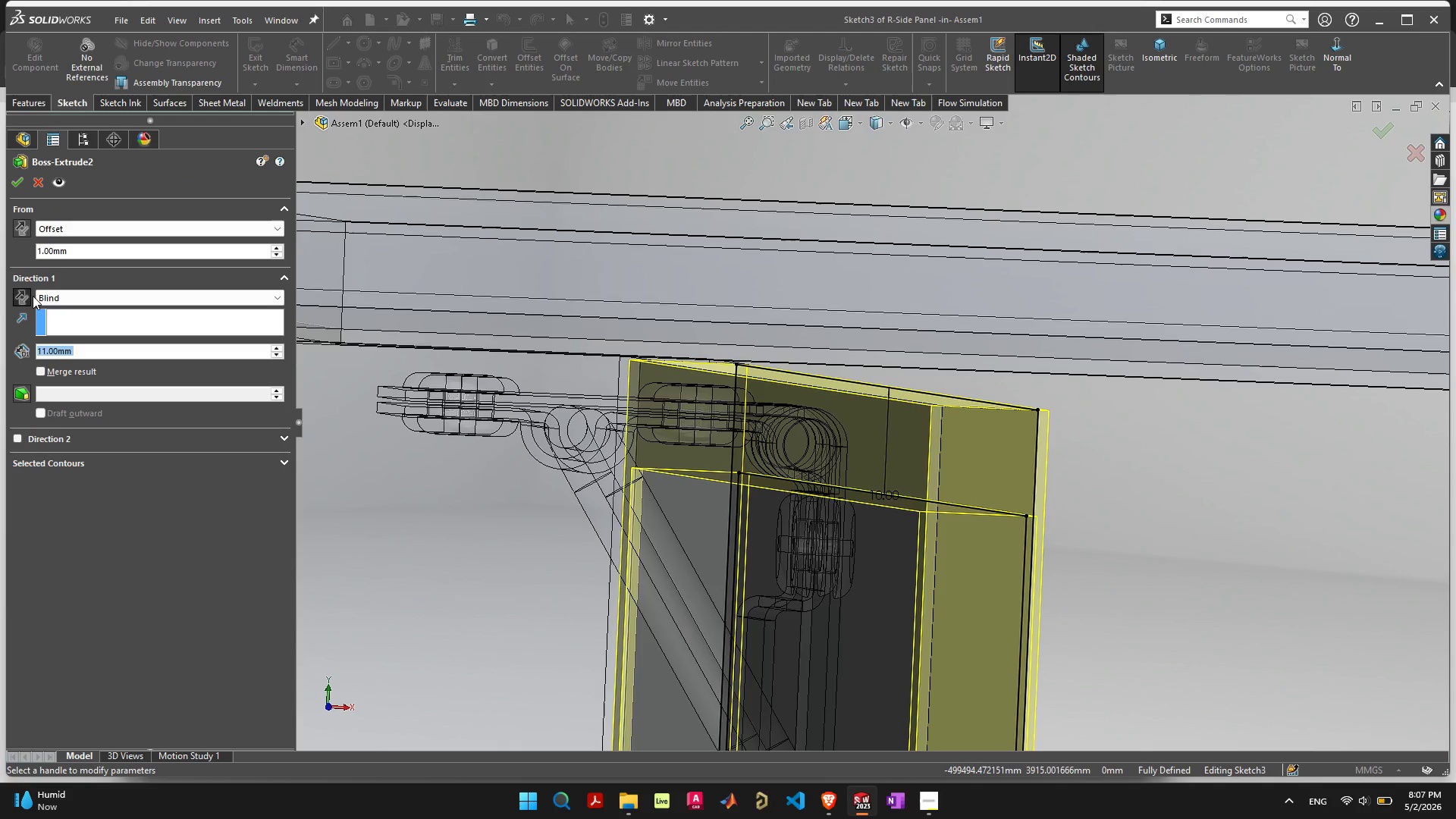 
wait(6.91)
 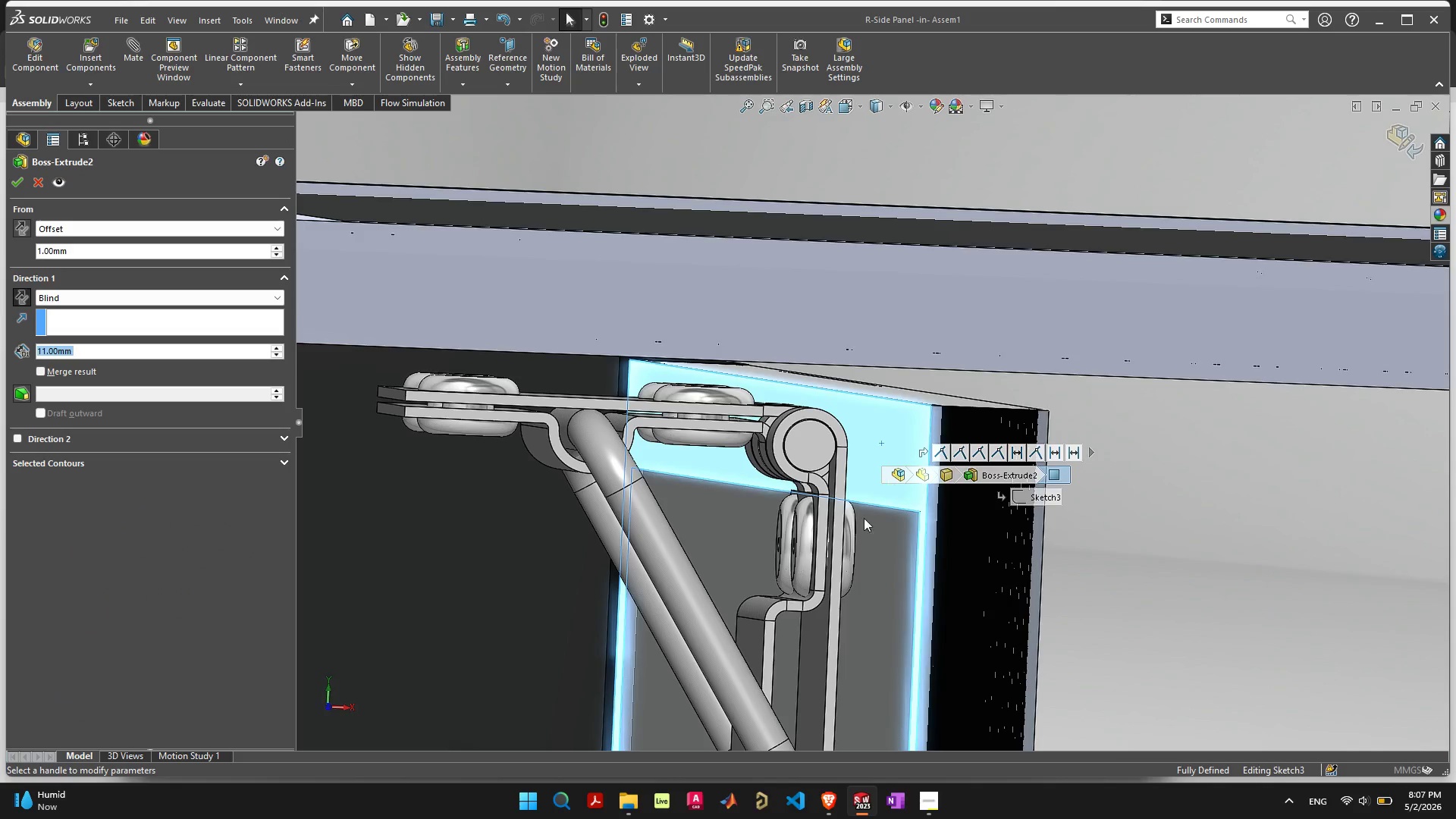 
left_click([36, 183])
 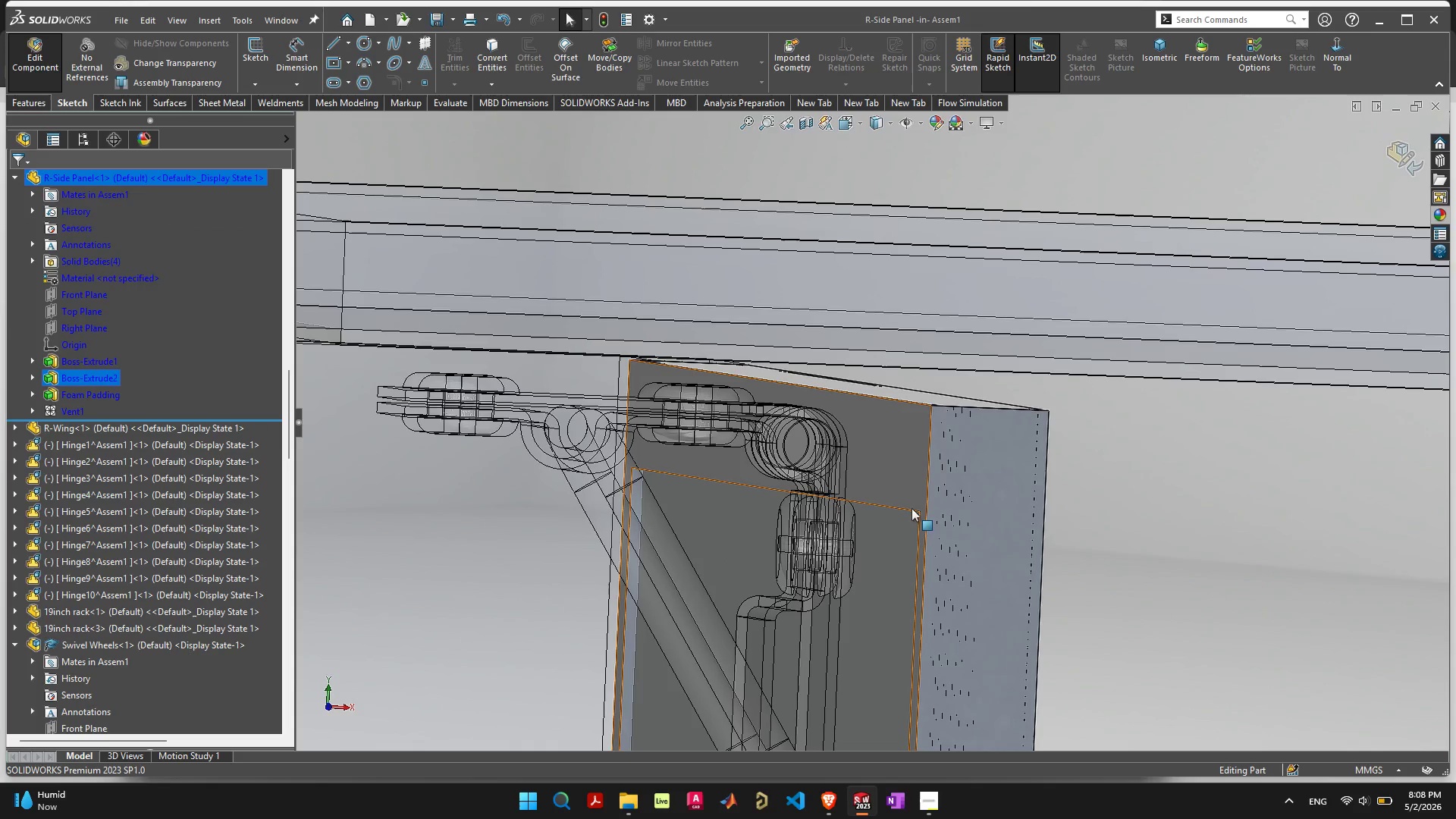 
left_click([877, 460])
 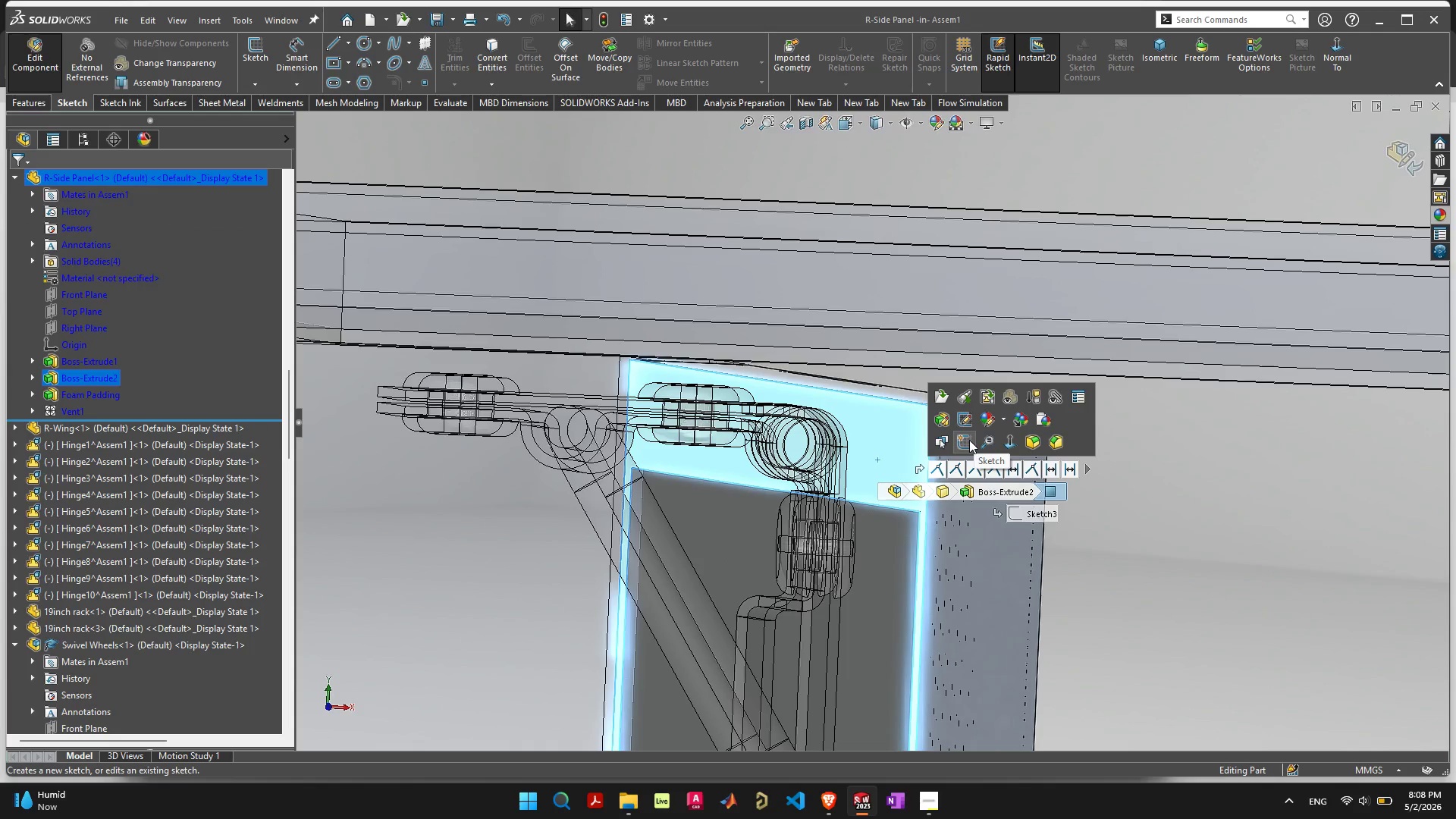 
left_click([969, 440])
 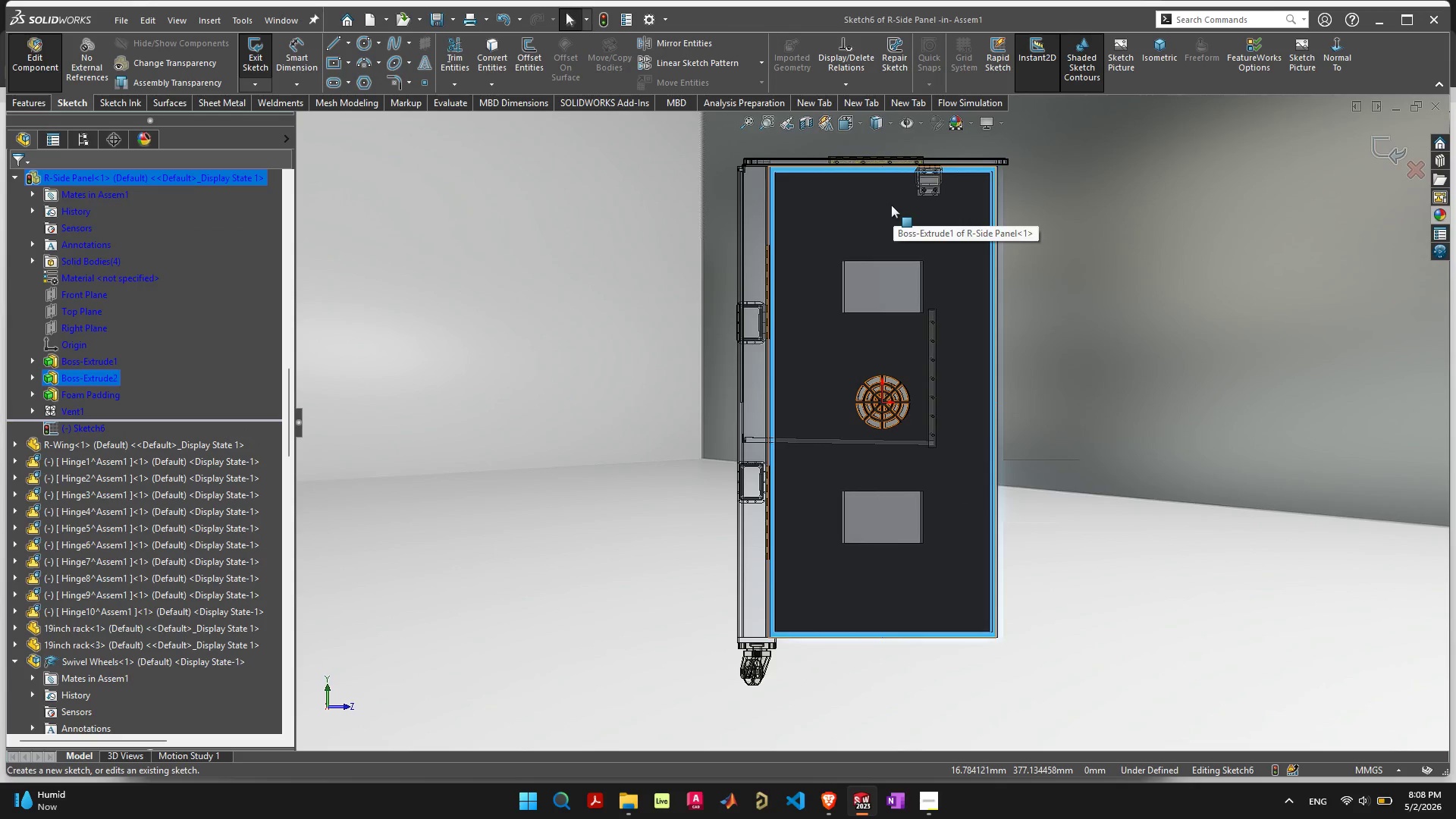 
scroll: coordinate [640, 375], scroll_direction: up, amount: 14.0
 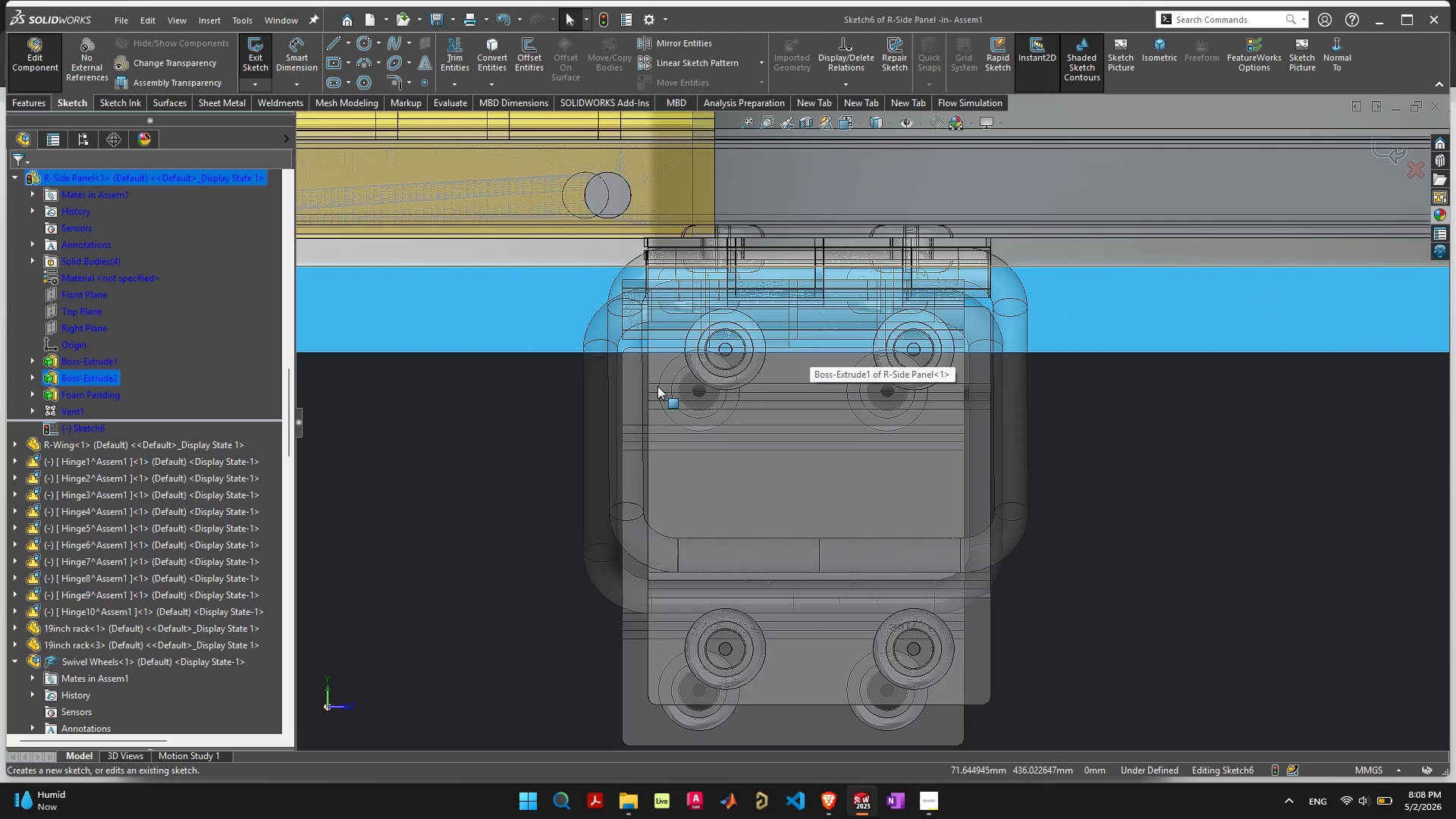 
mouse_move([759, 333])
 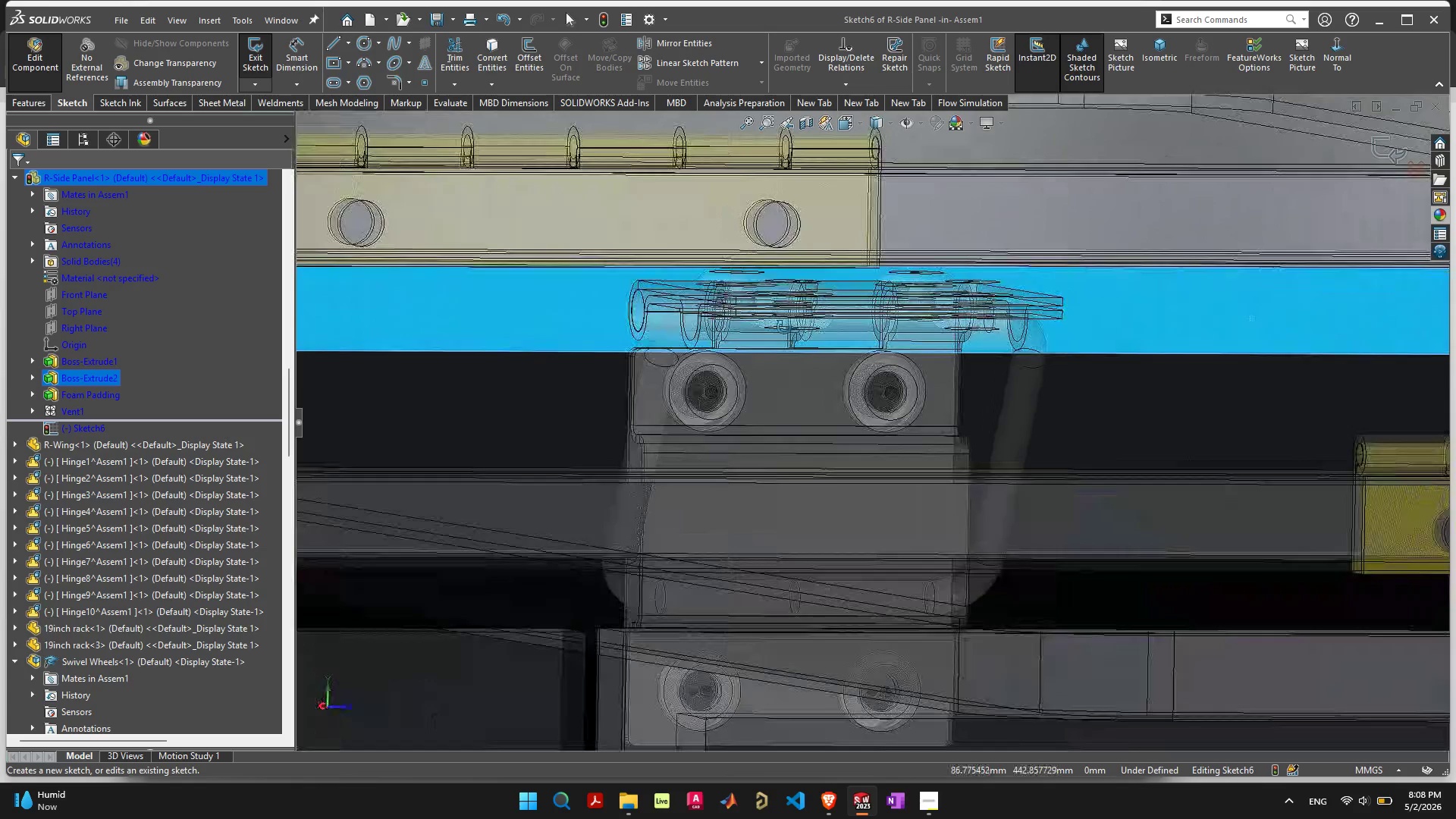 
scroll: coordinate [874, 430], scroll_direction: down, amount: 11.0
 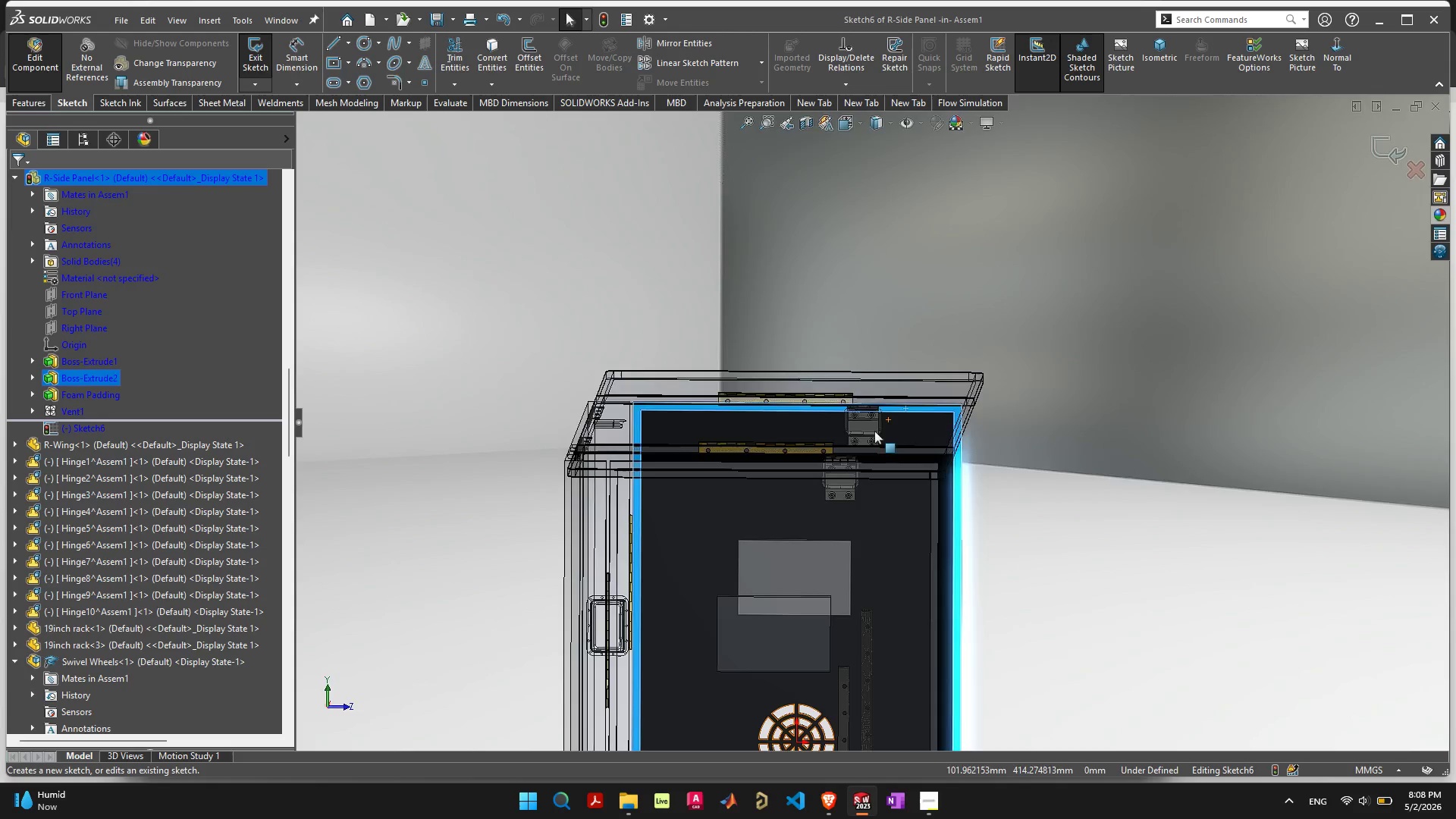 
scroll: coordinate [880, 428], scroll_direction: up, amount: 11.0
 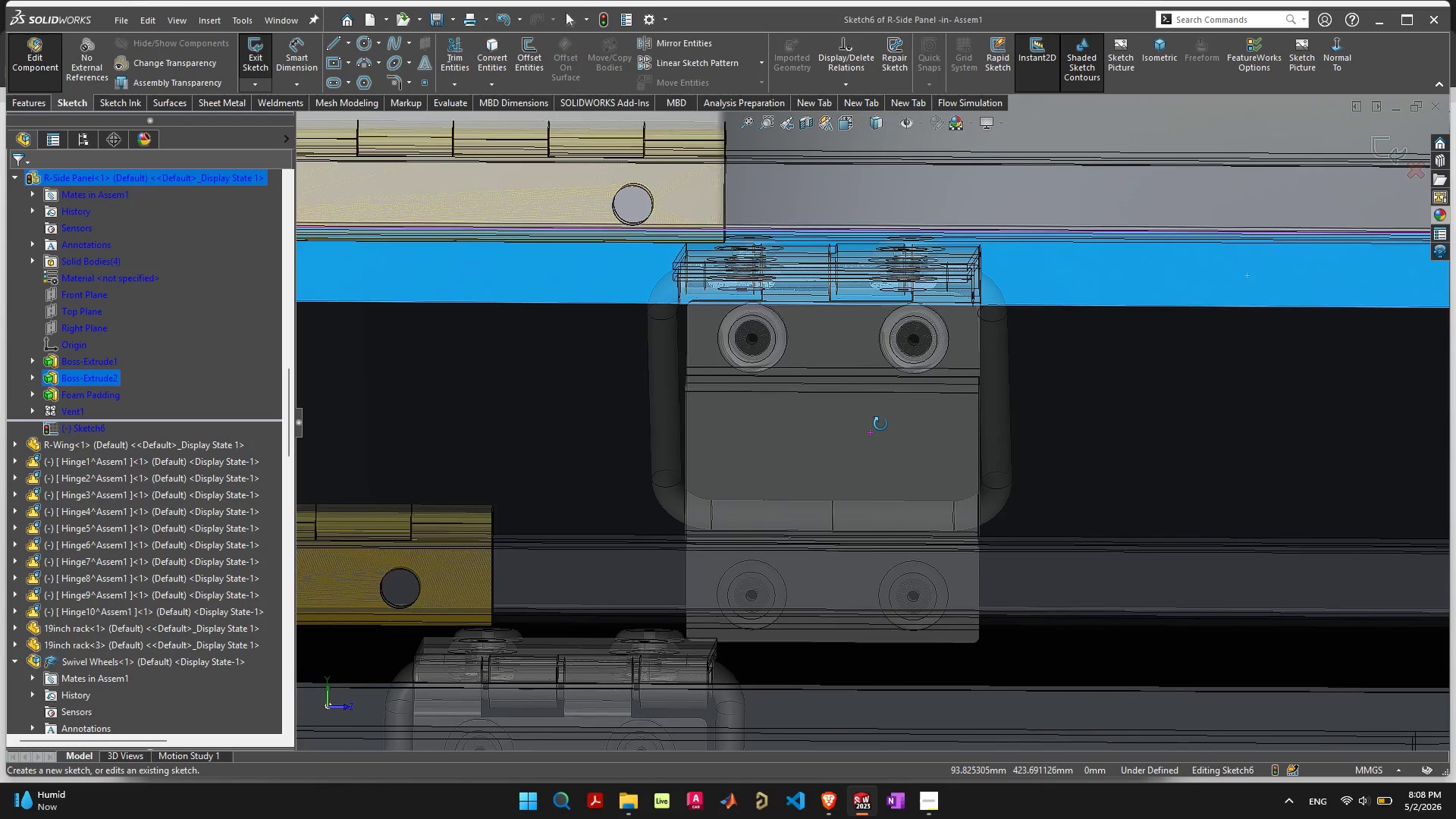 
wait(7.58)
 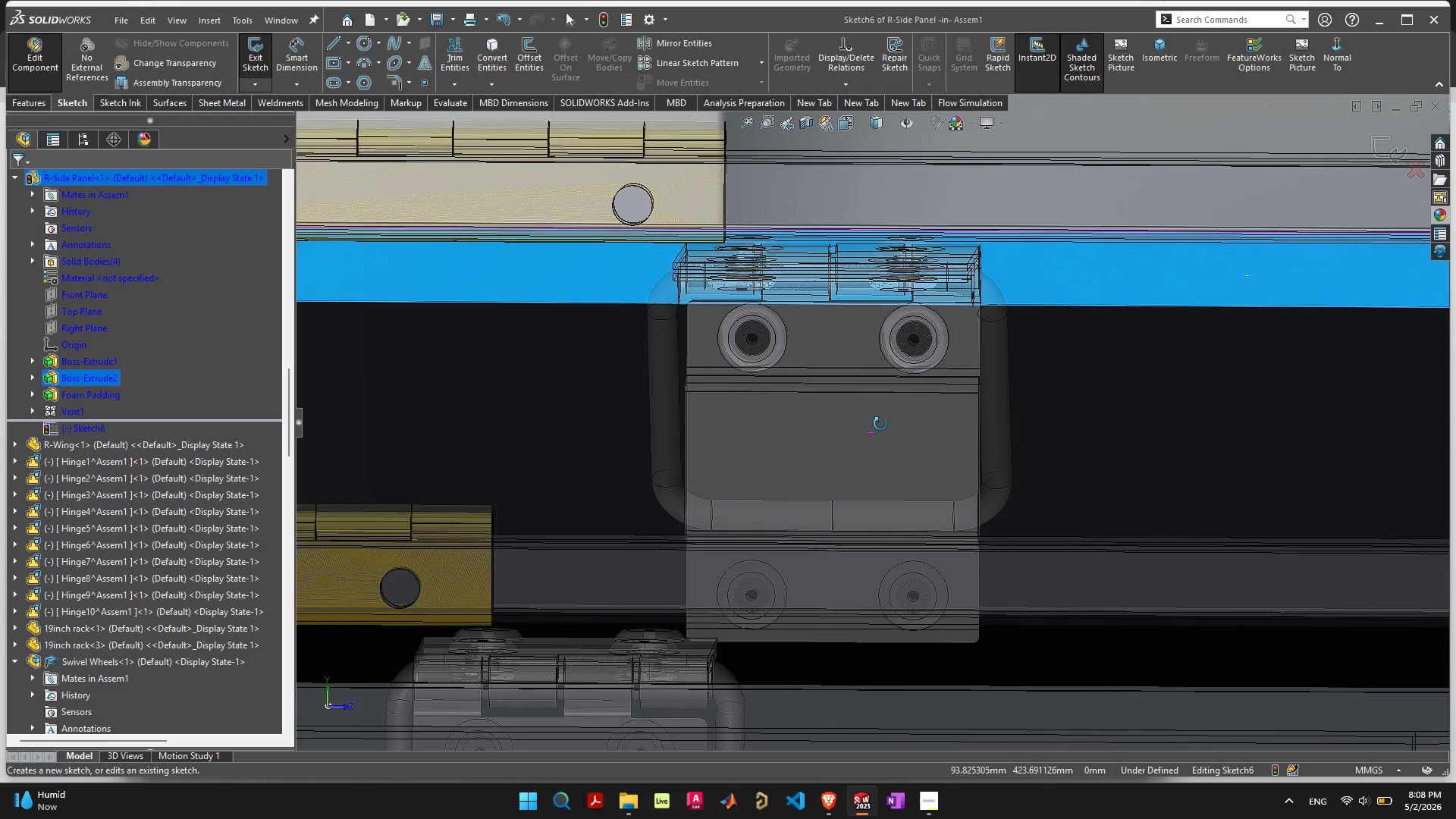 
scroll: coordinate [697, 288], scroll_direction: down, amount: 1.0
 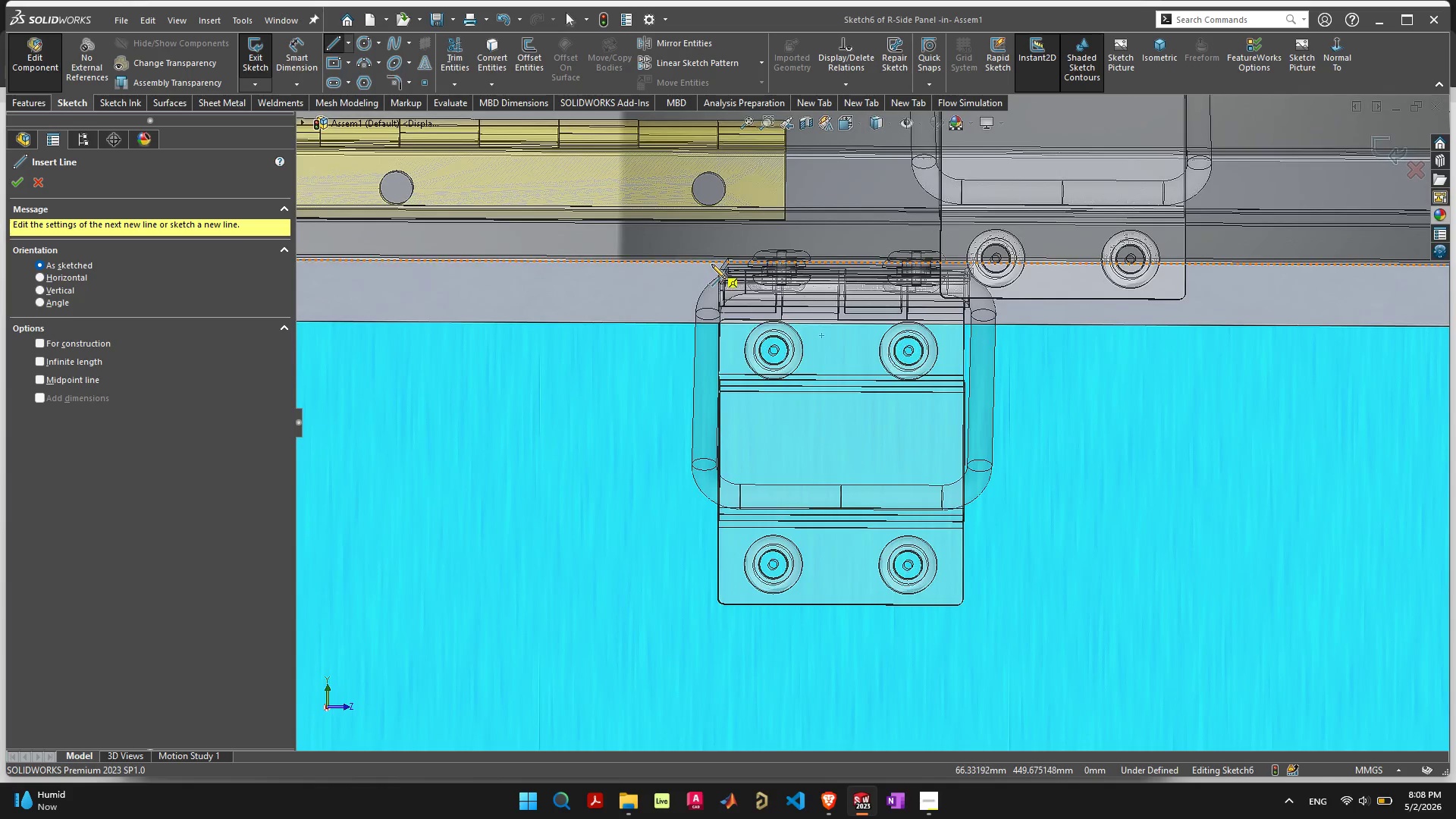 
left_click([717, 262])
 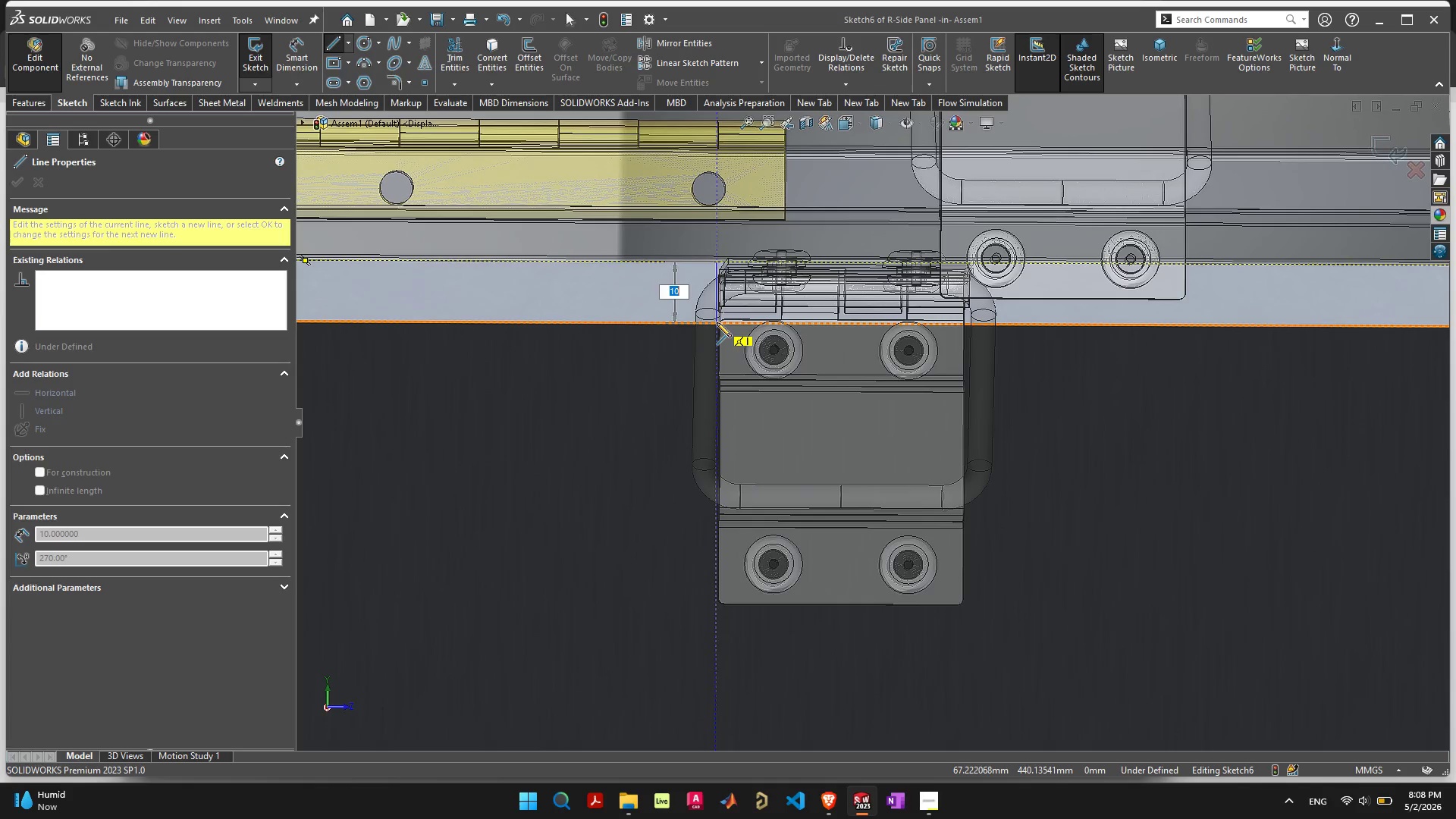 
left_click([717, 322])
 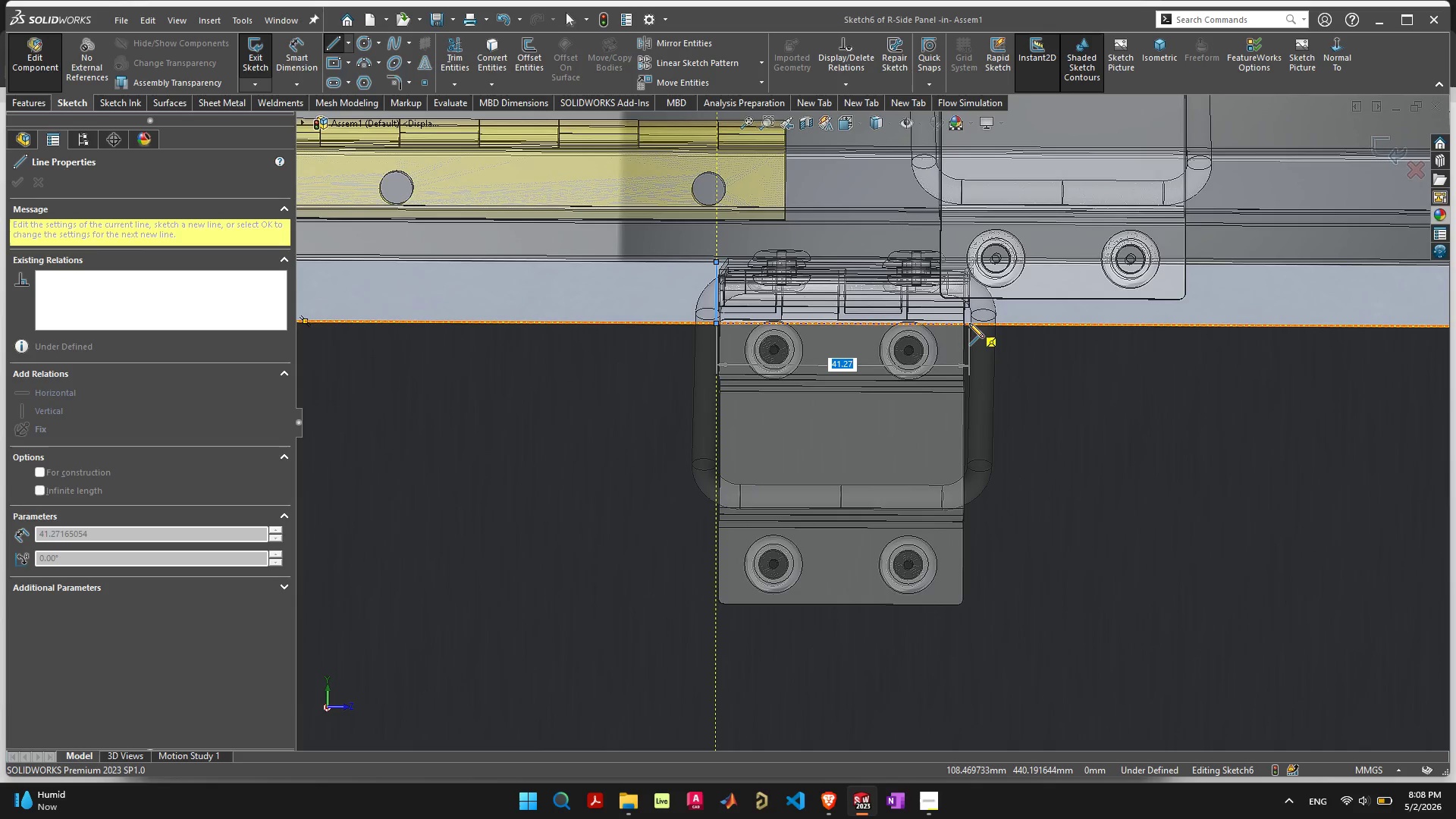 
wait(8.58)
 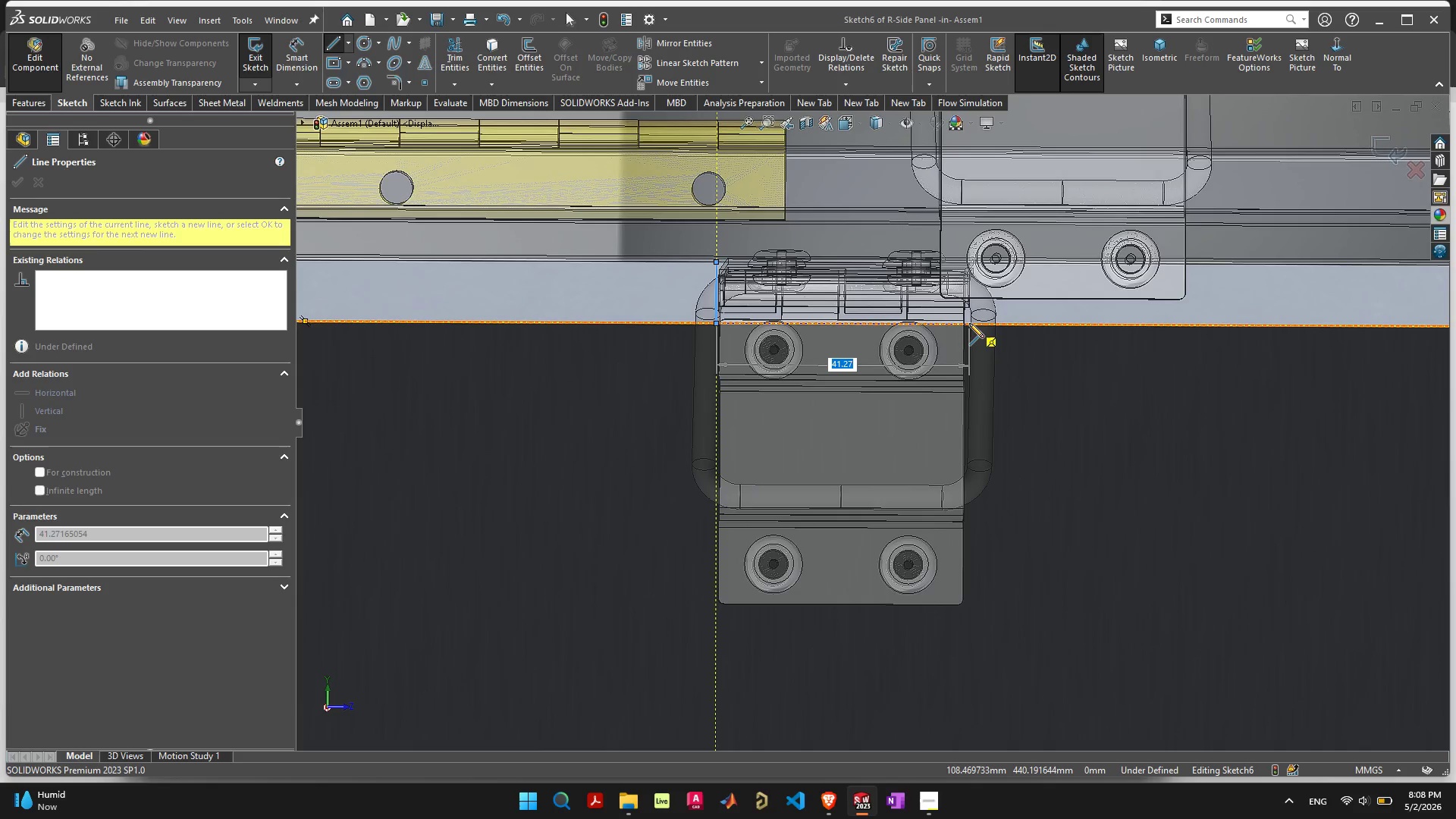 
left_click([965, 325])
 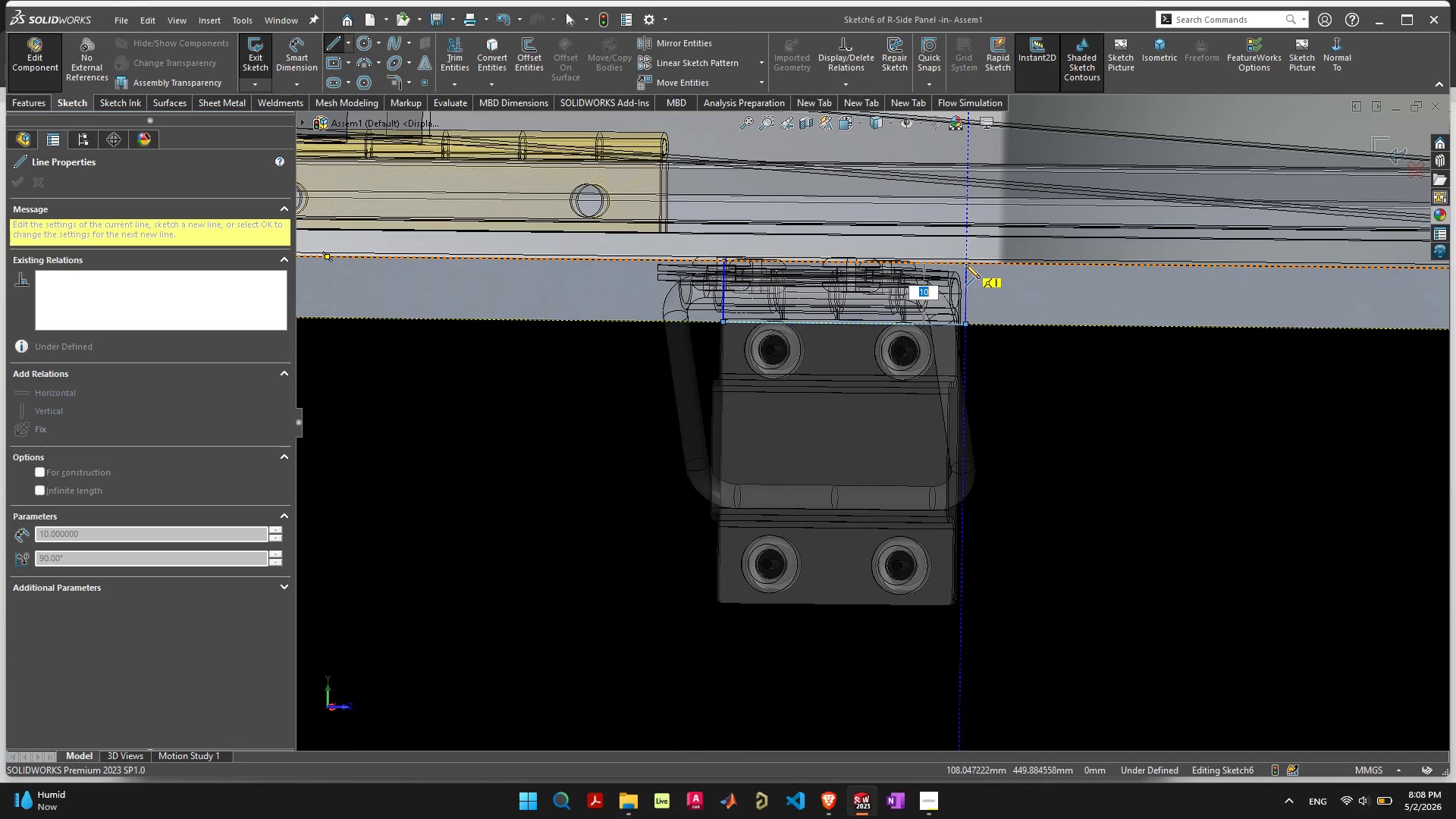 
left_click([965, 263])
 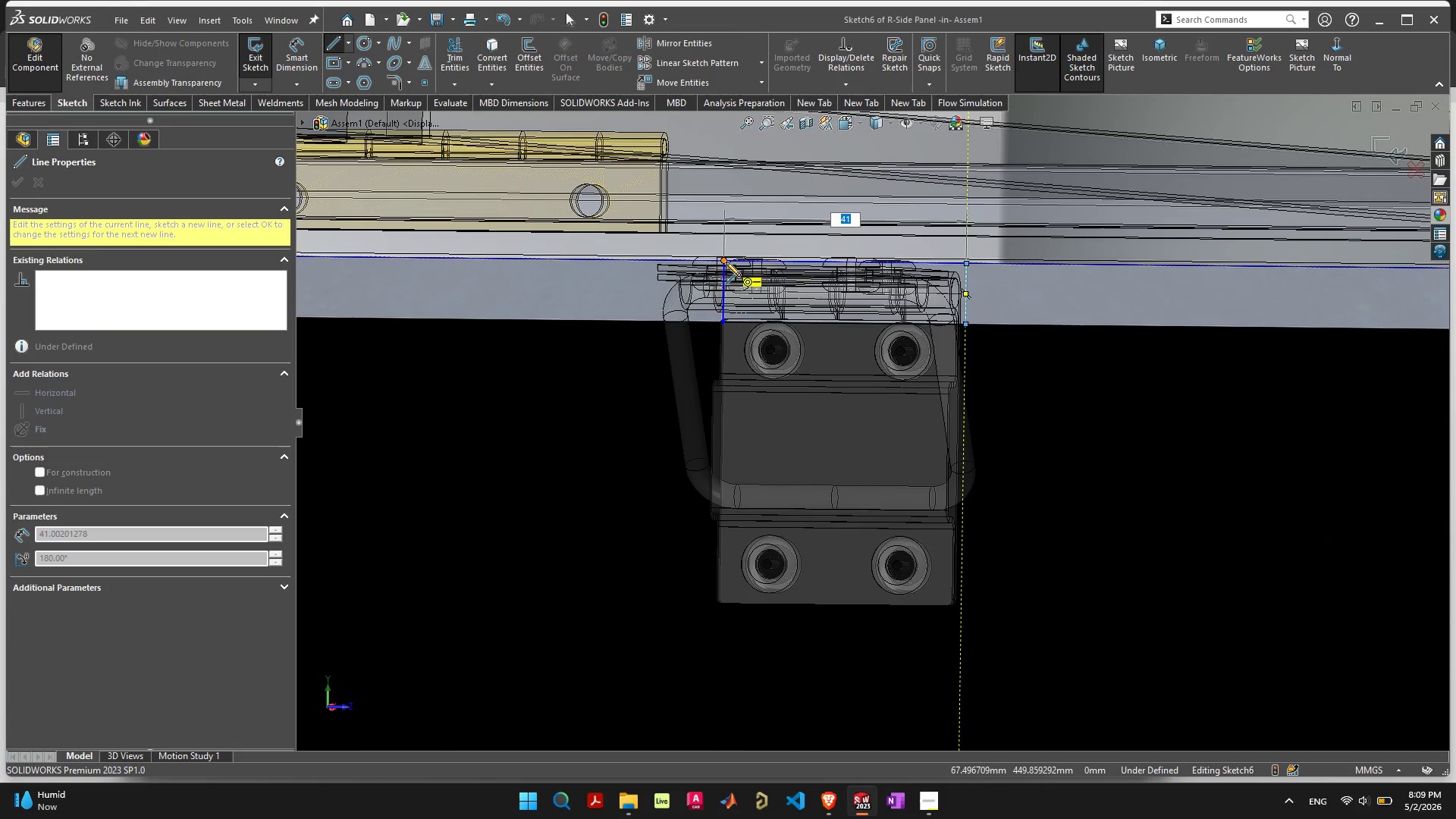 
left_click([726, 260])
 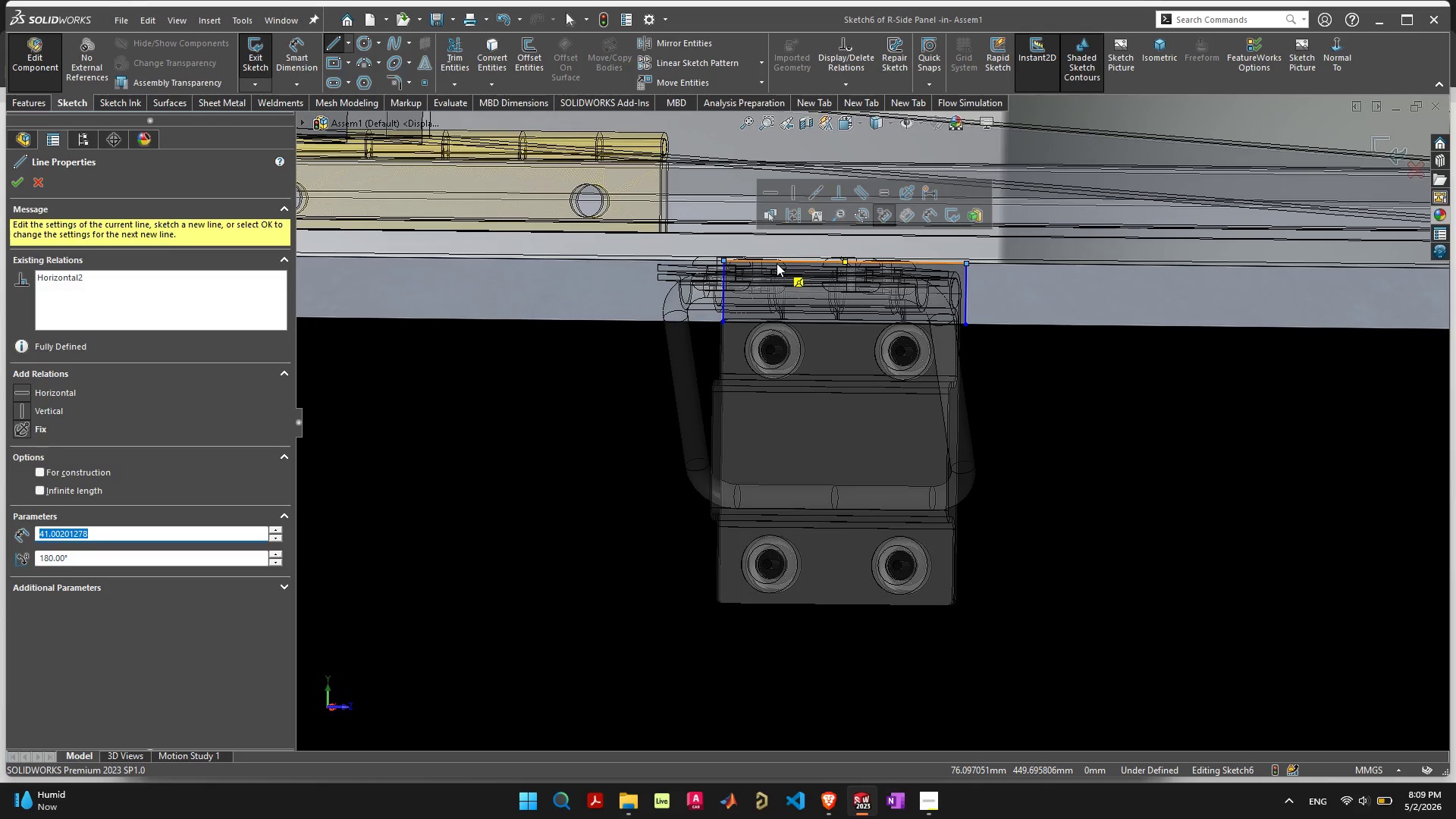 
key(Escape)
 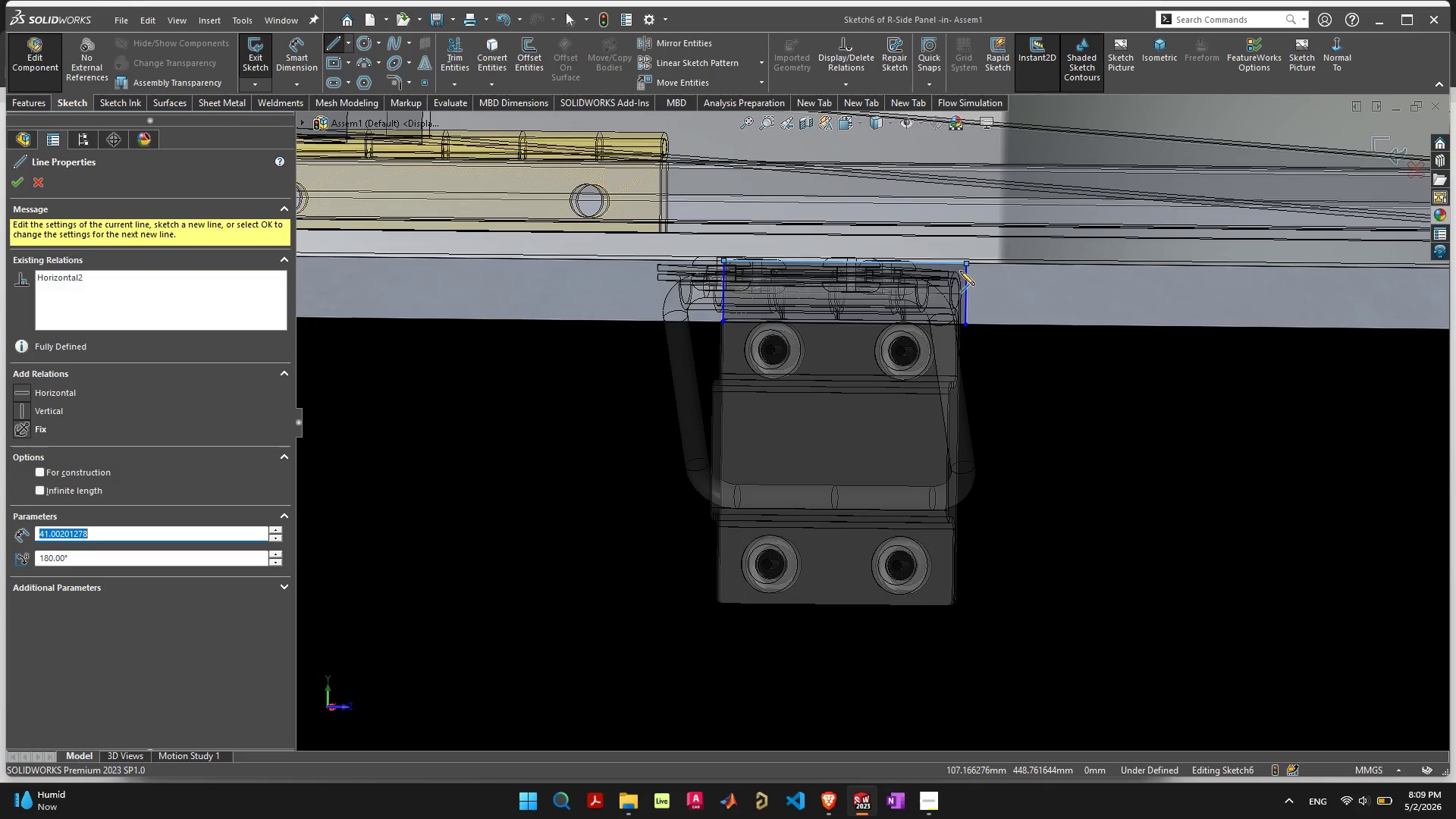 
right_click([960, 271])
 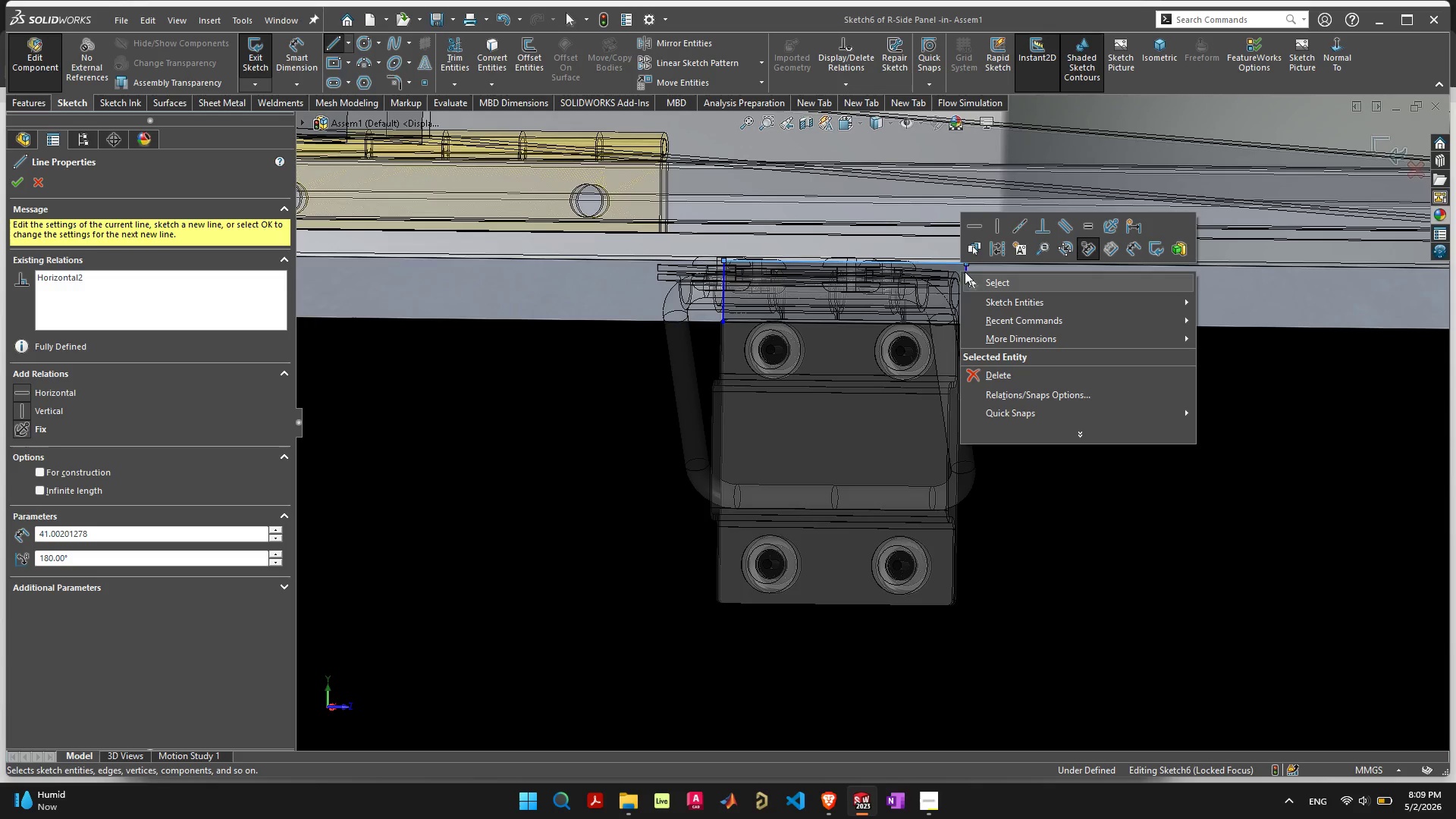 
left_click([981, 278])
 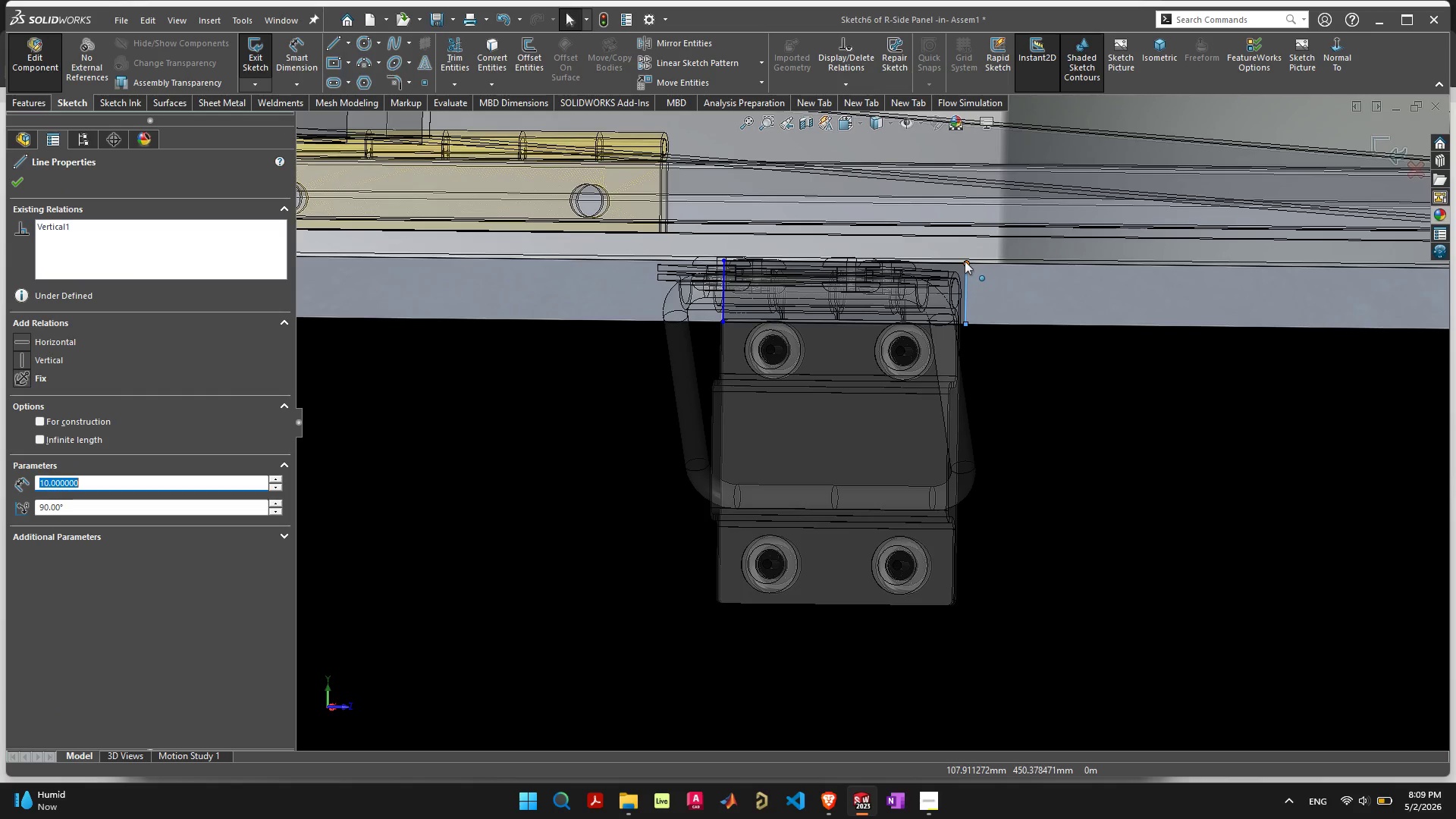 
key(Escape)
 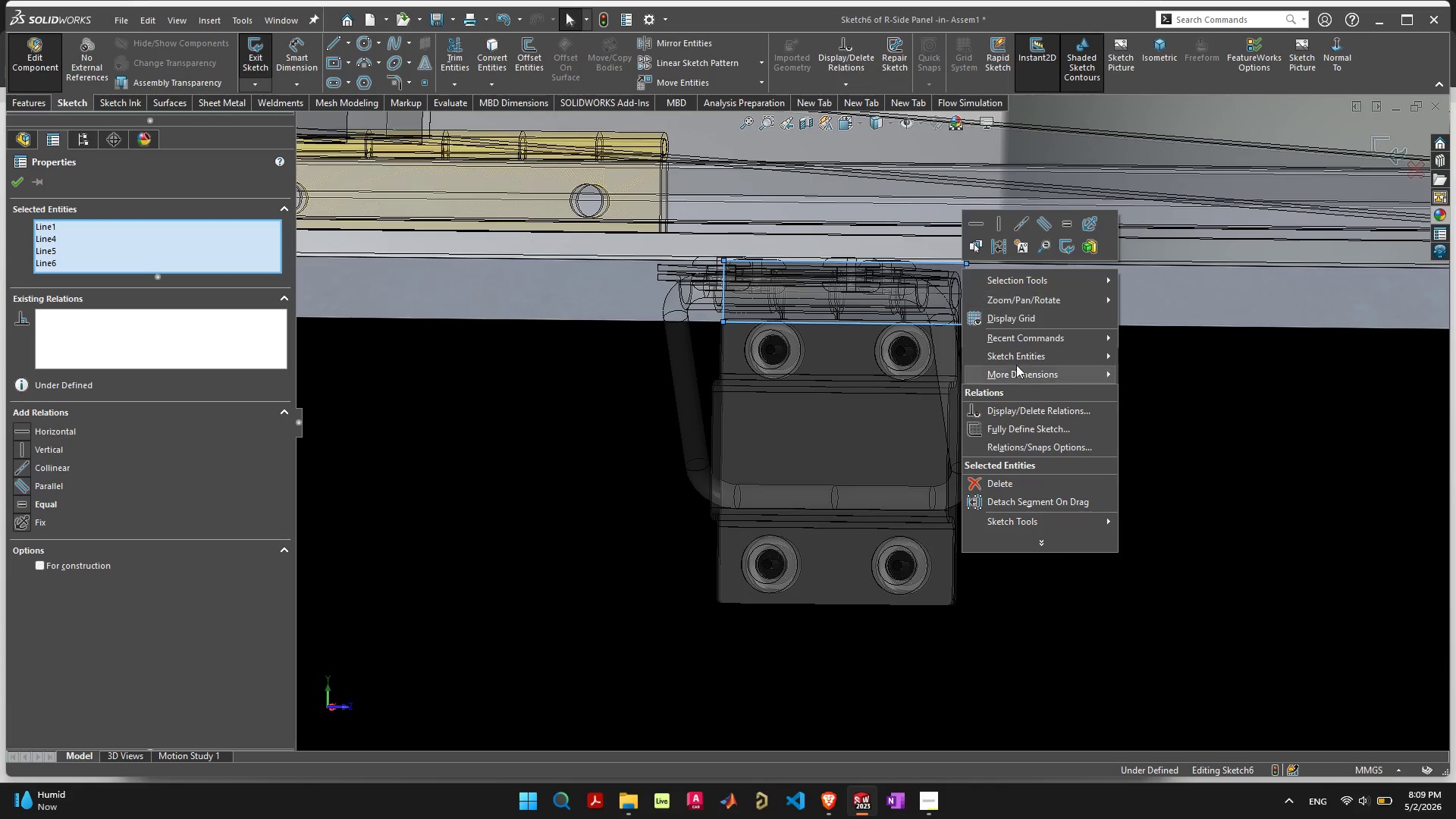 
left_click([1034, 431])
 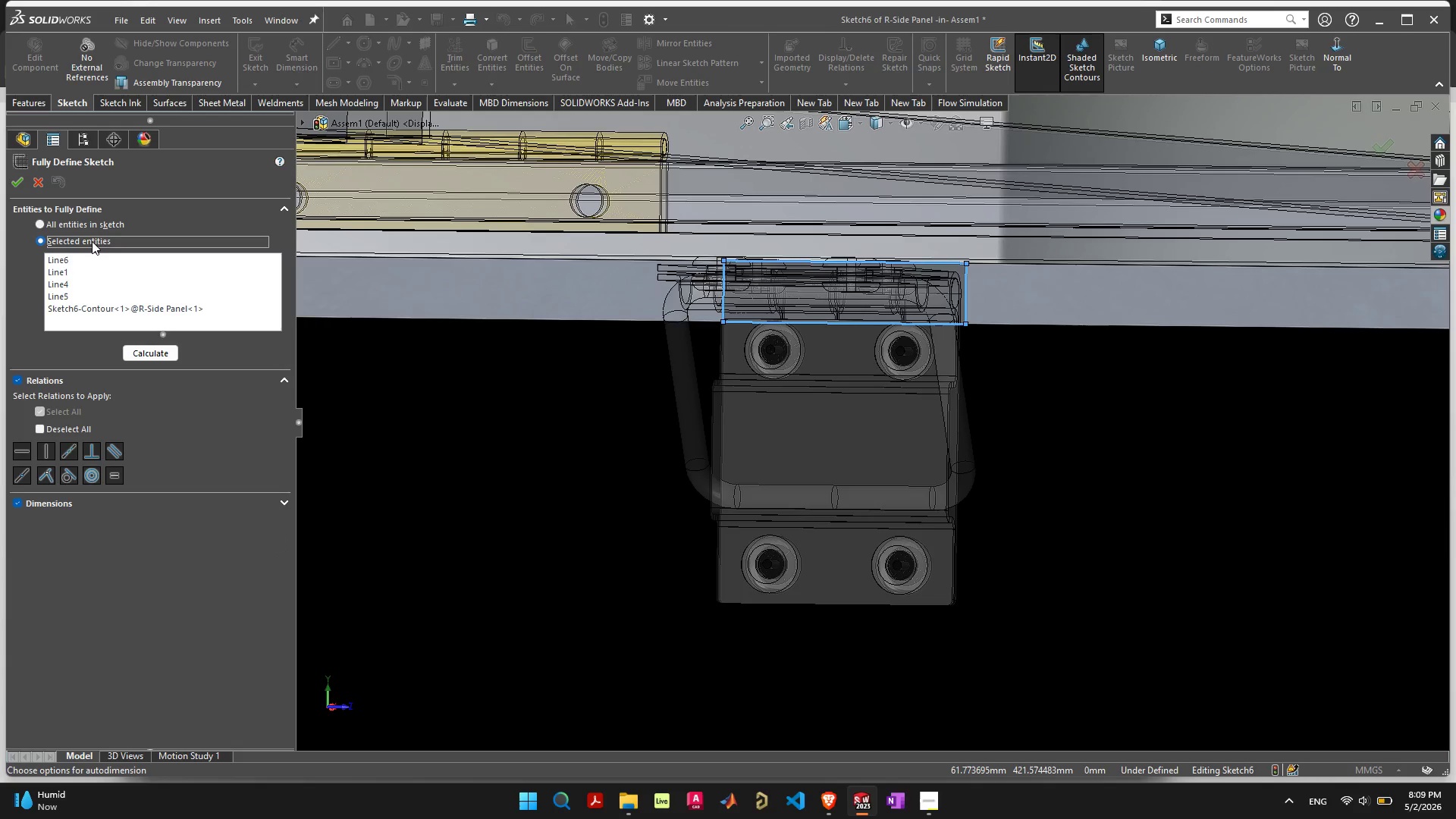 
left_click([17, 183])
 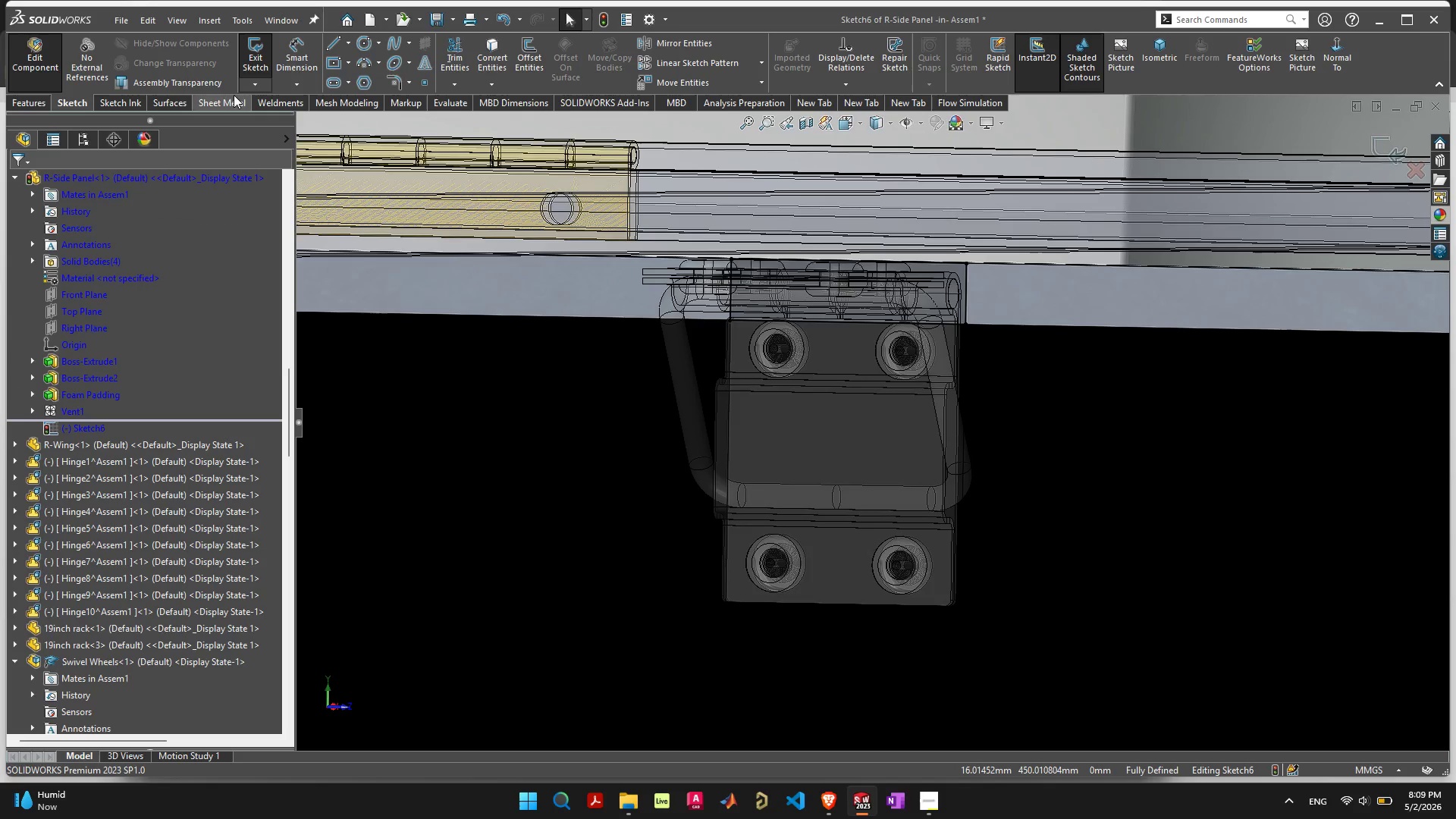 
wait(5.38)
 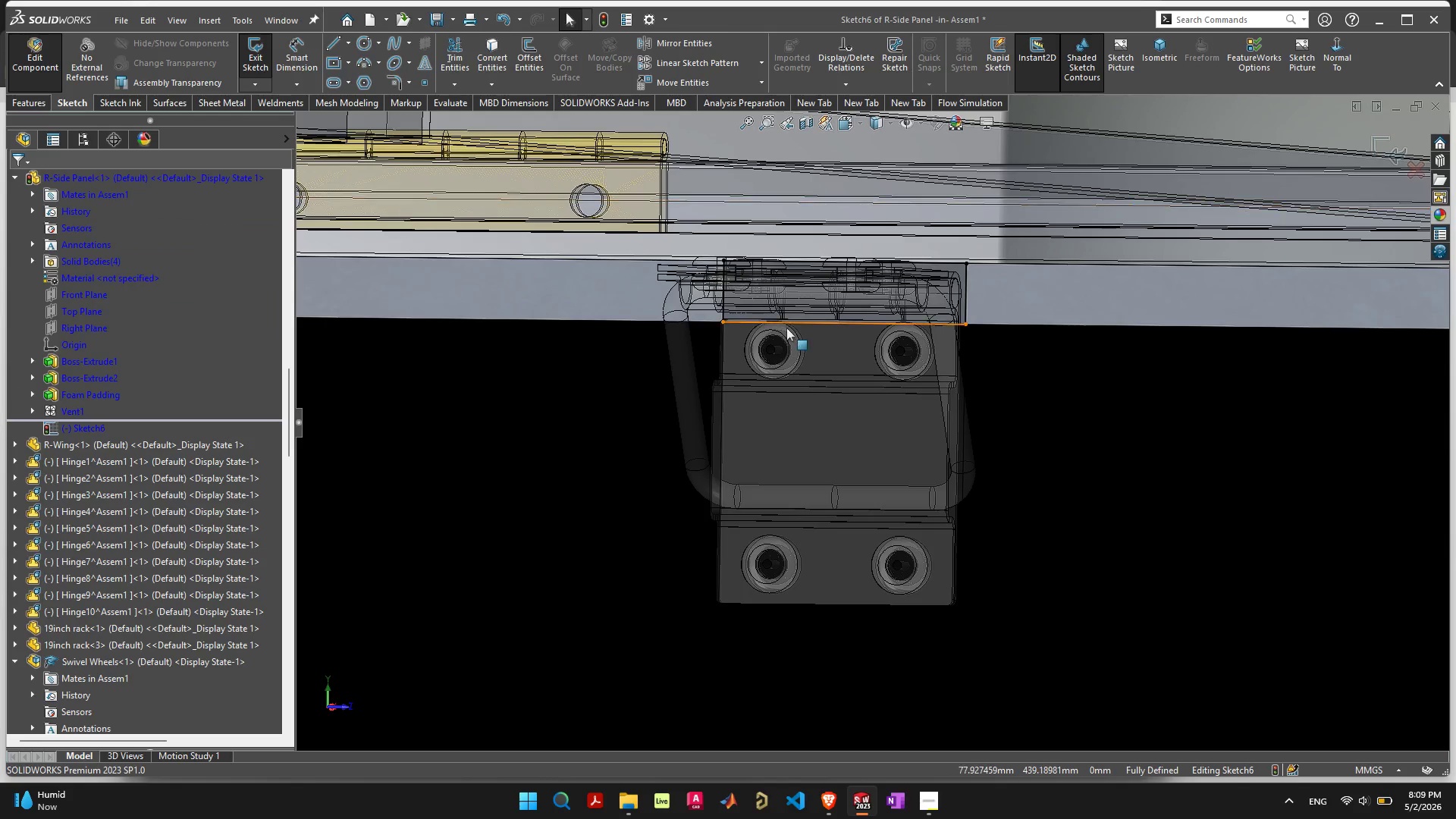 
left_click([30, 104])
 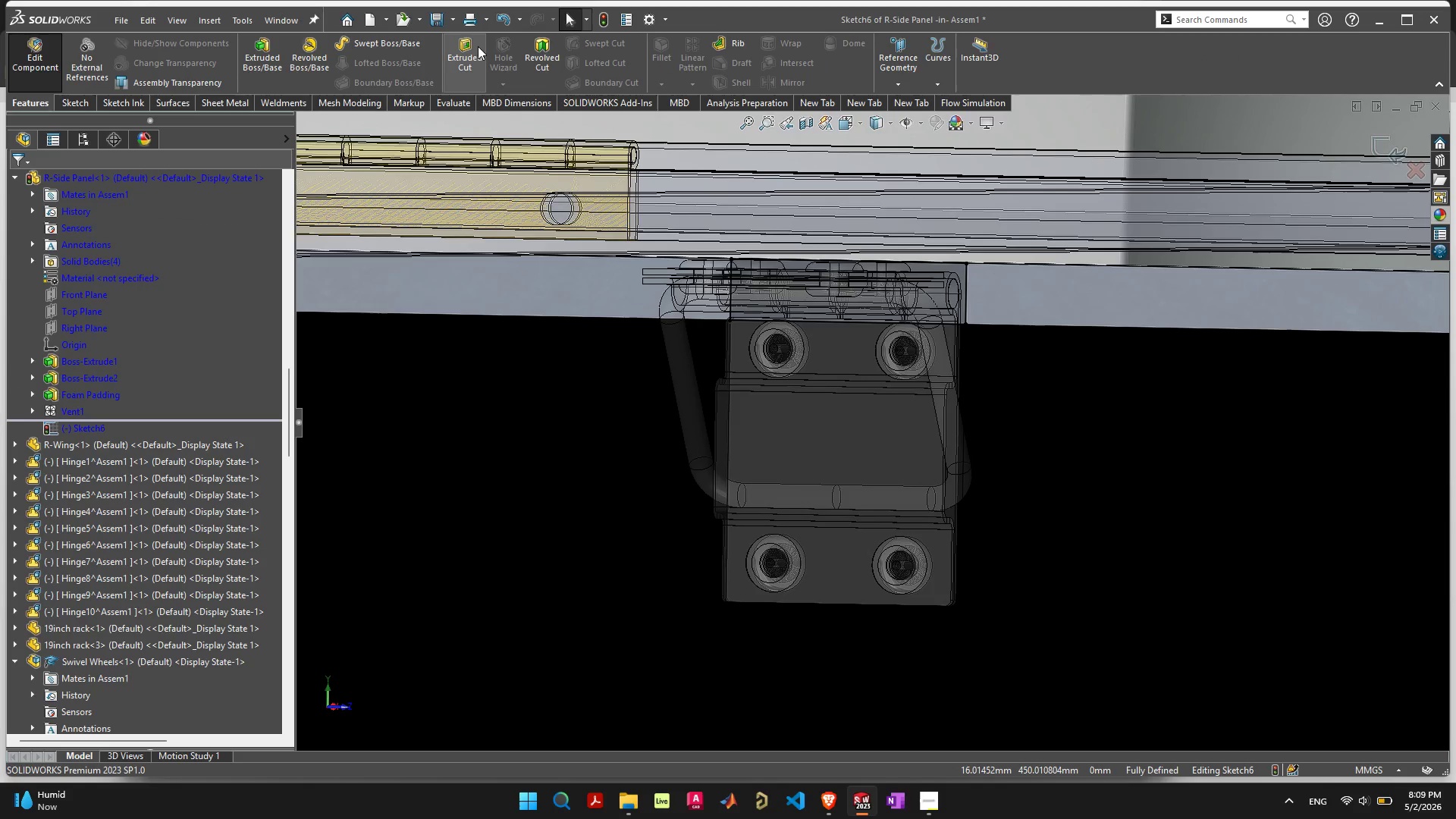 
left_click([485, 52])
 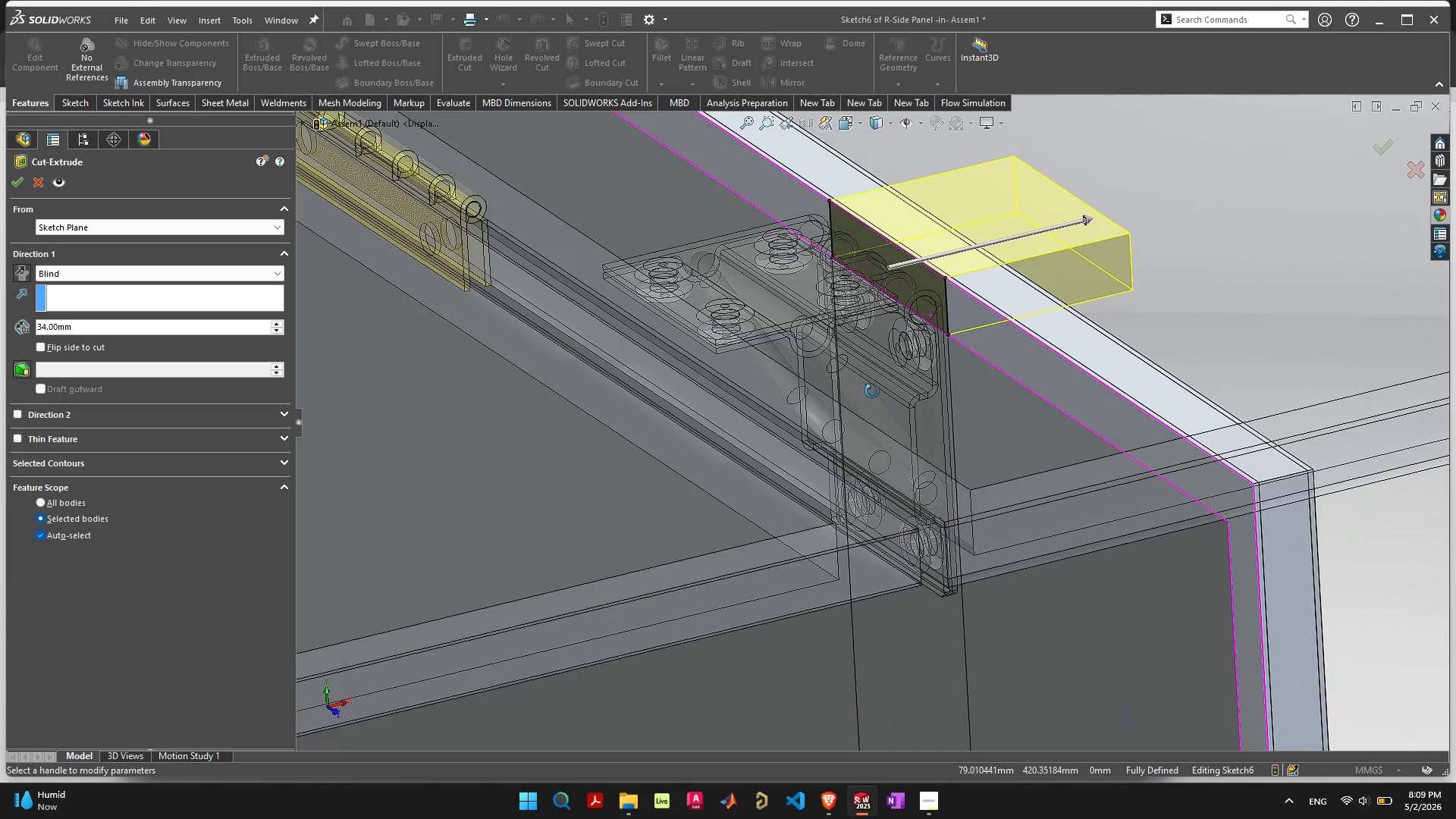 
wait(5.16)
 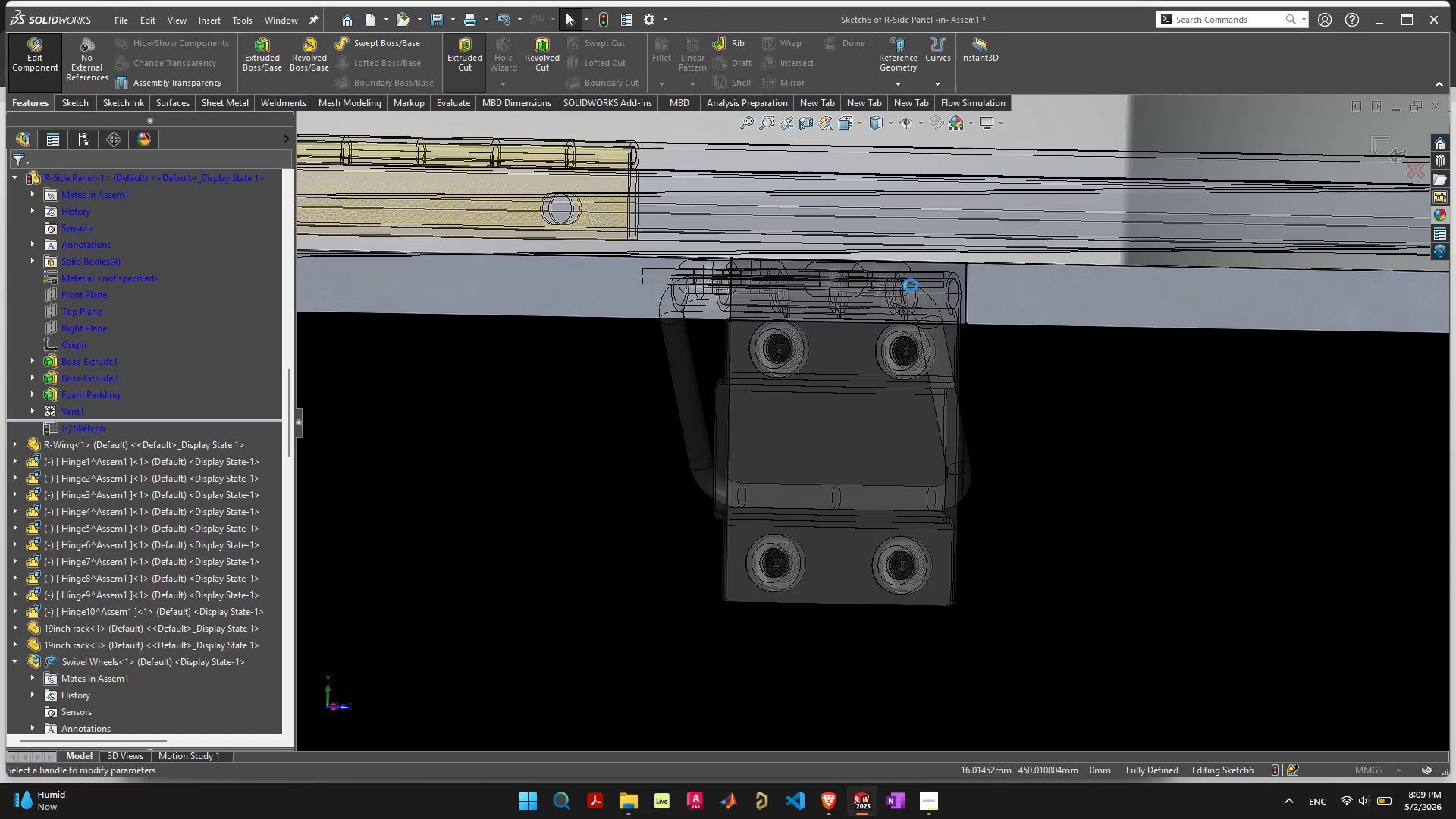 
scroll: coordinate [935, 273], scroll_direction: up, amount: 5.0
 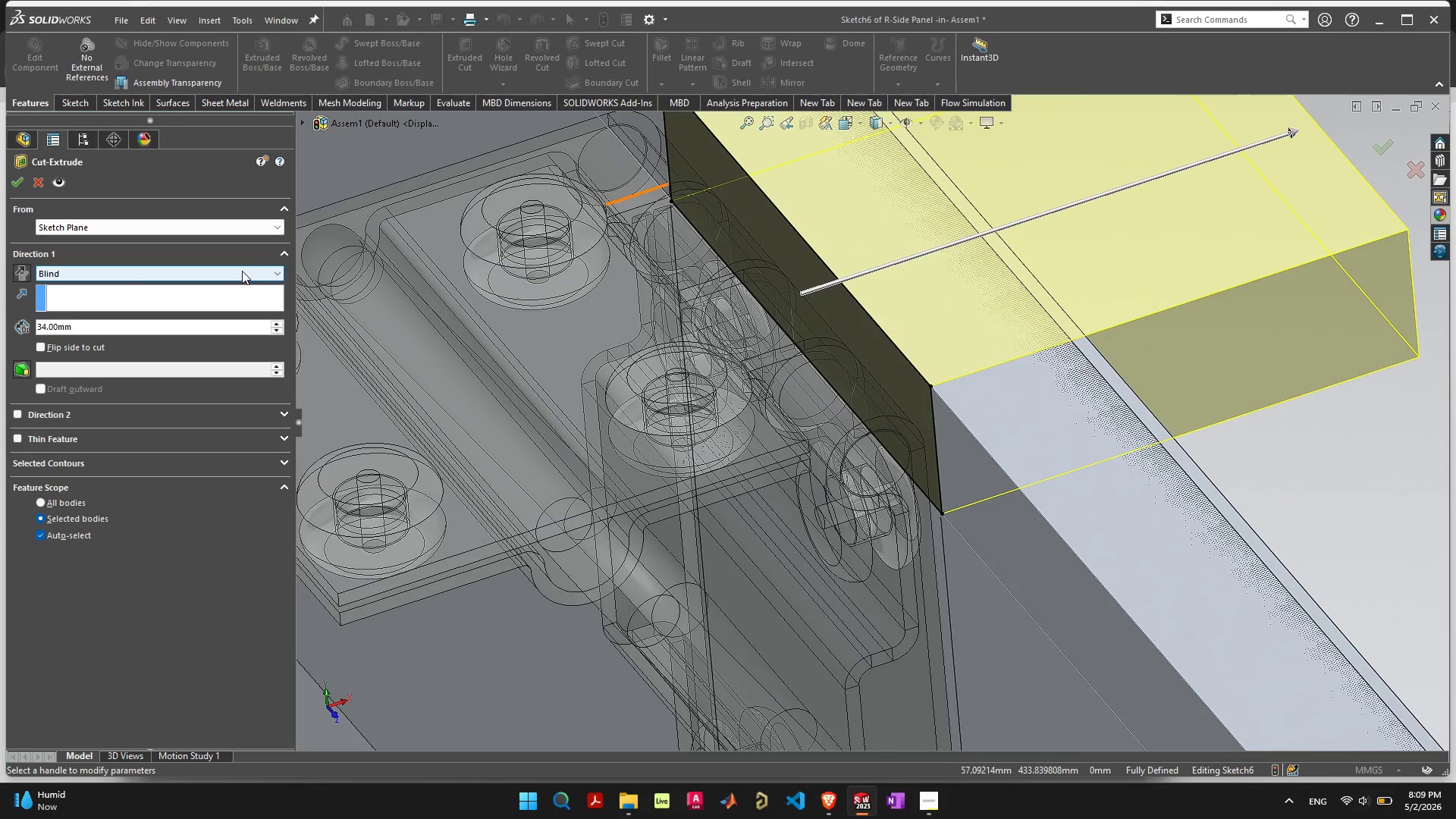 
left_click([126, 275])
 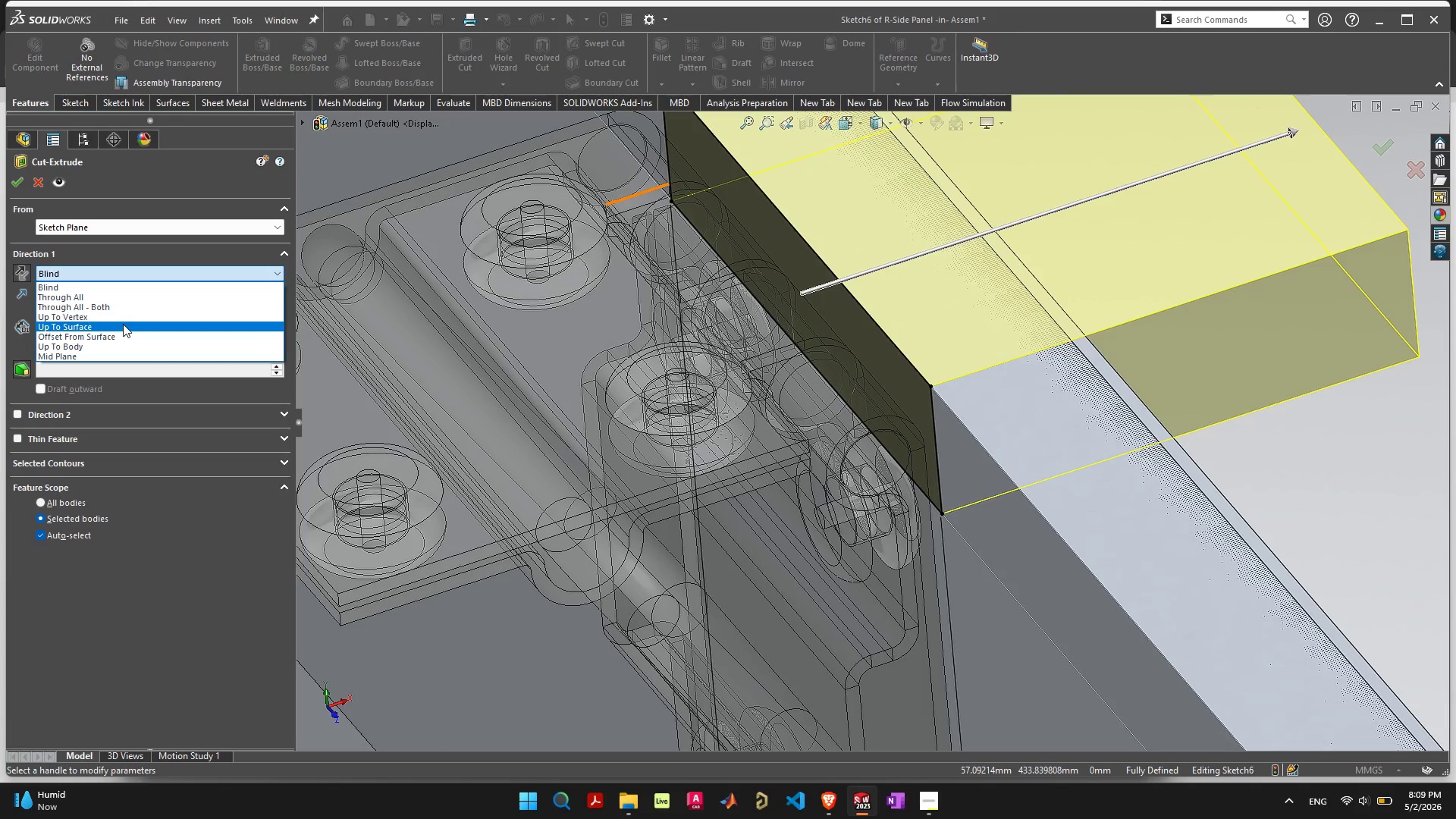 
left_click([125, 316])
 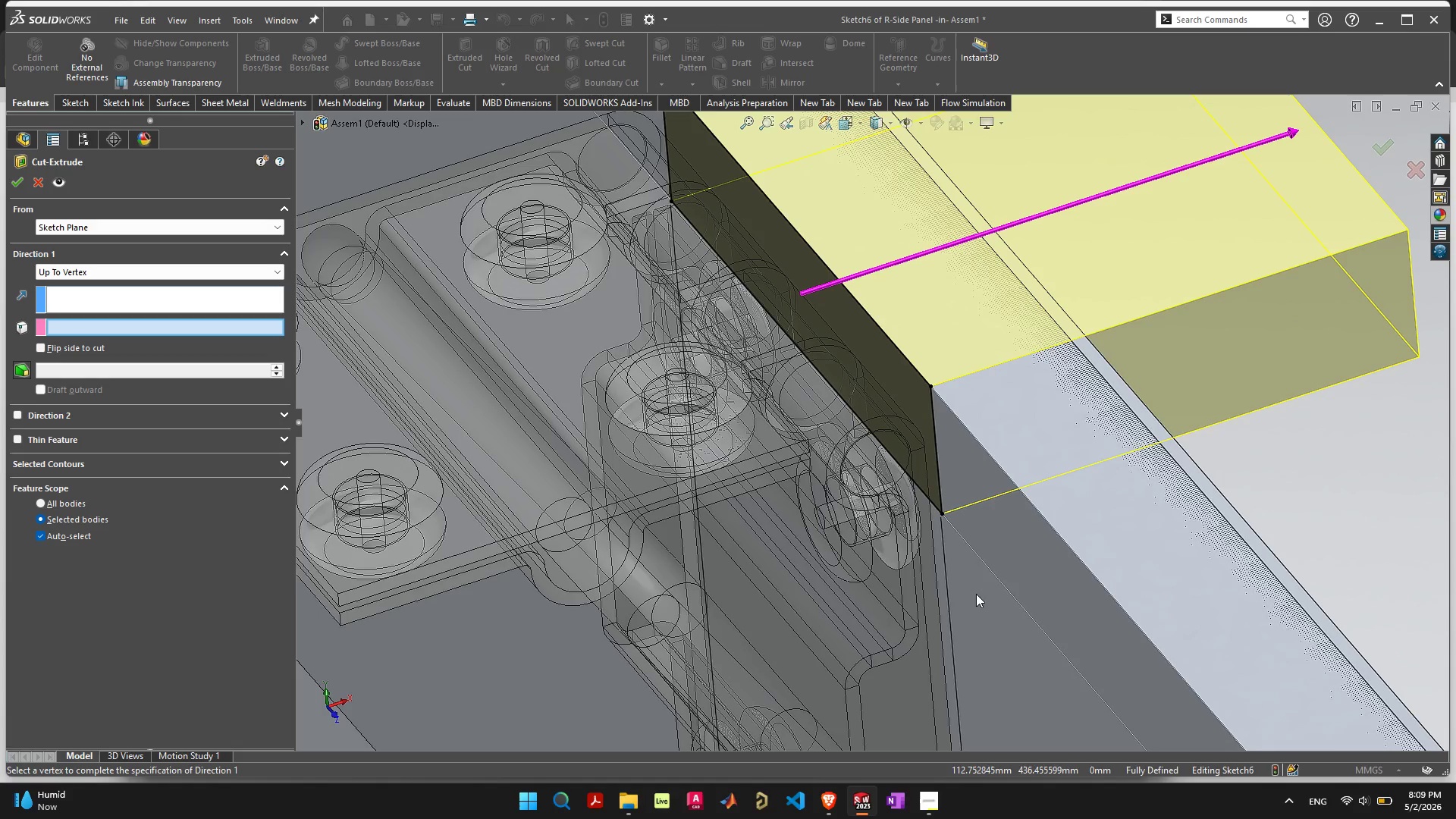 
left_click([82, 270])
 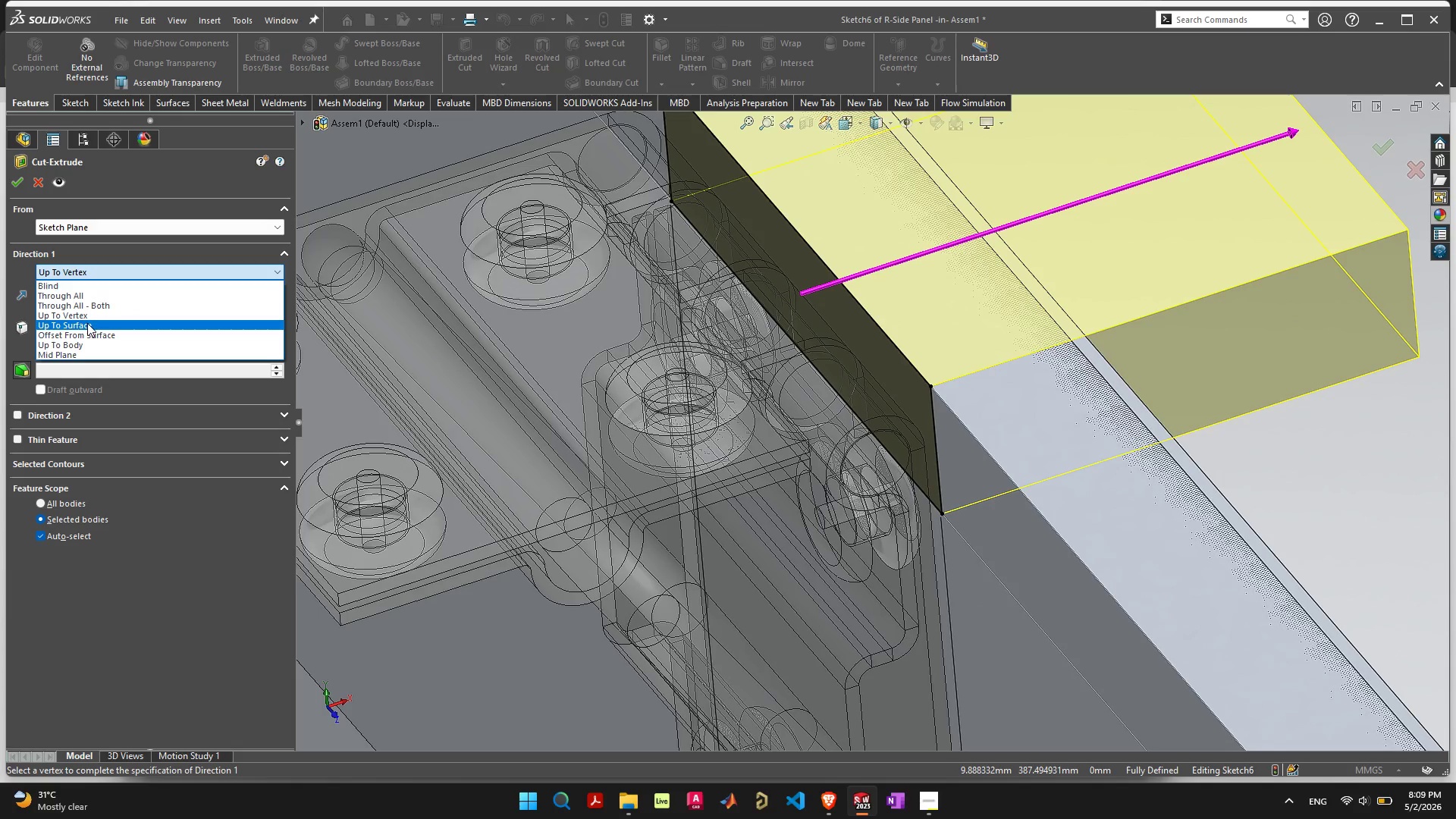 
left_click([87, 325])
 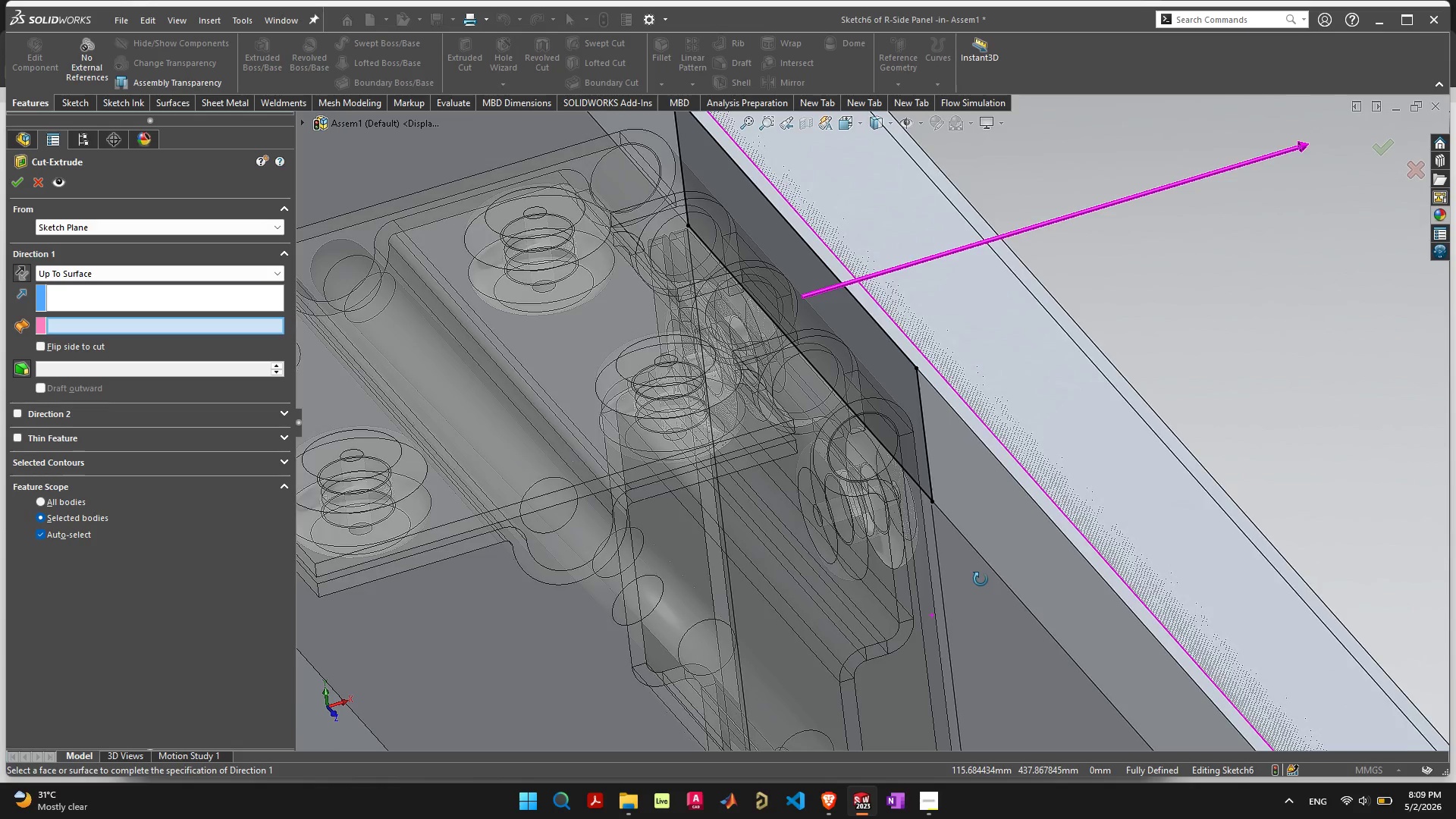 
scroll: coordinate [984, 616], scroll_direction: down, amount: 10.0
 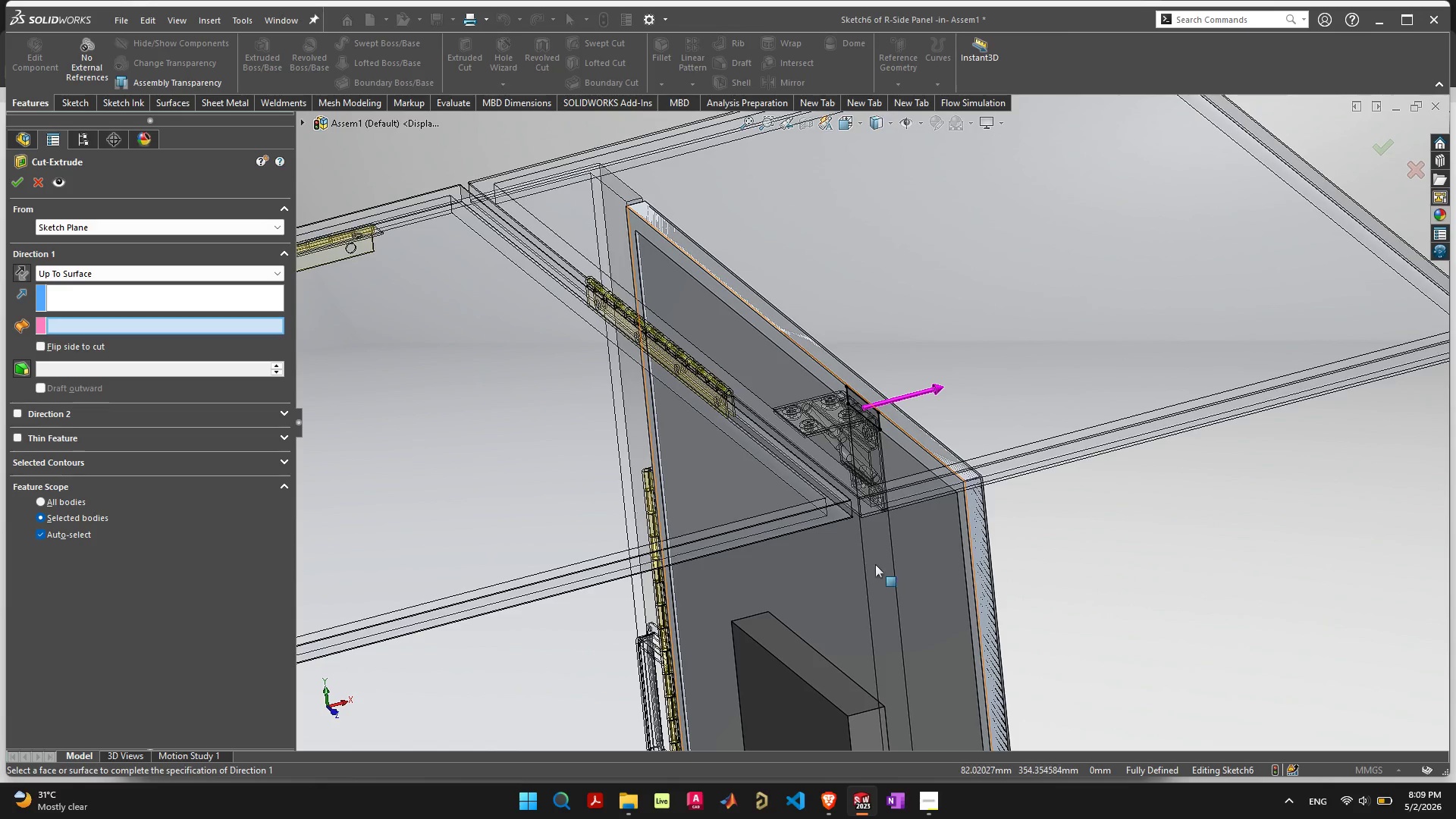 
left_click([922, 541])
 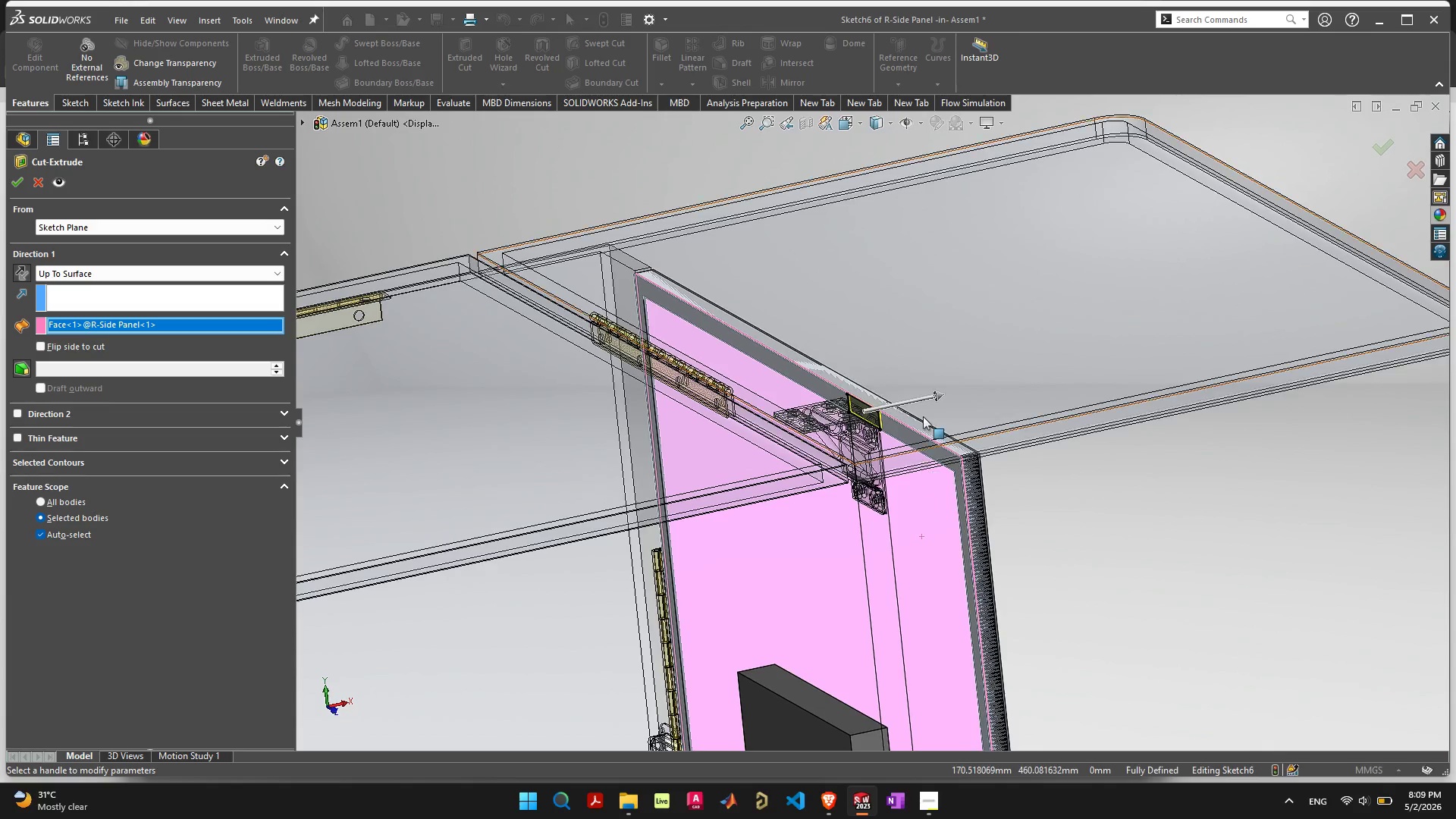 
scroll: coordinate [896, 451], scroll_direction: up, amount: 9.0
 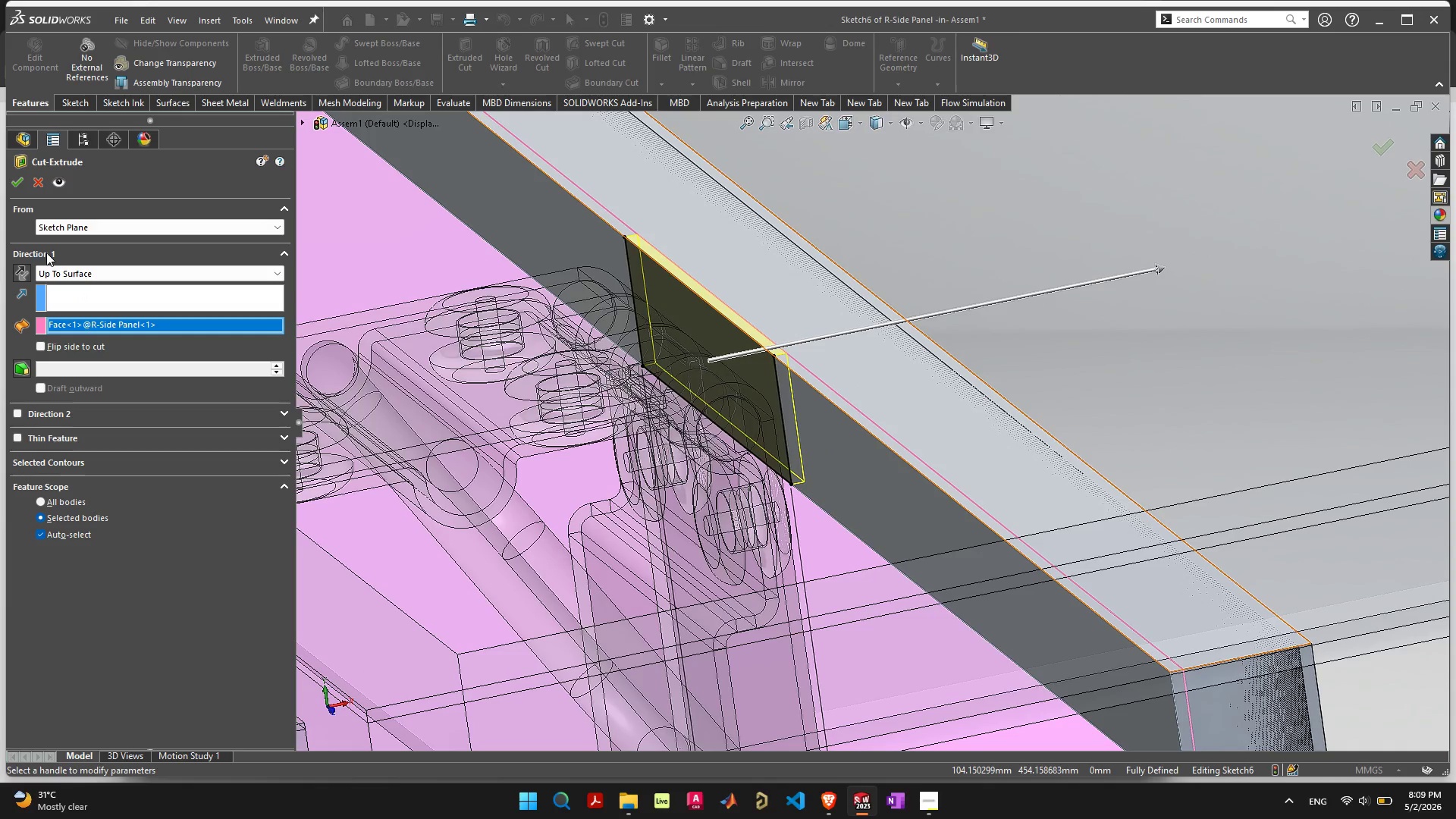 
double_click([105, 269])
 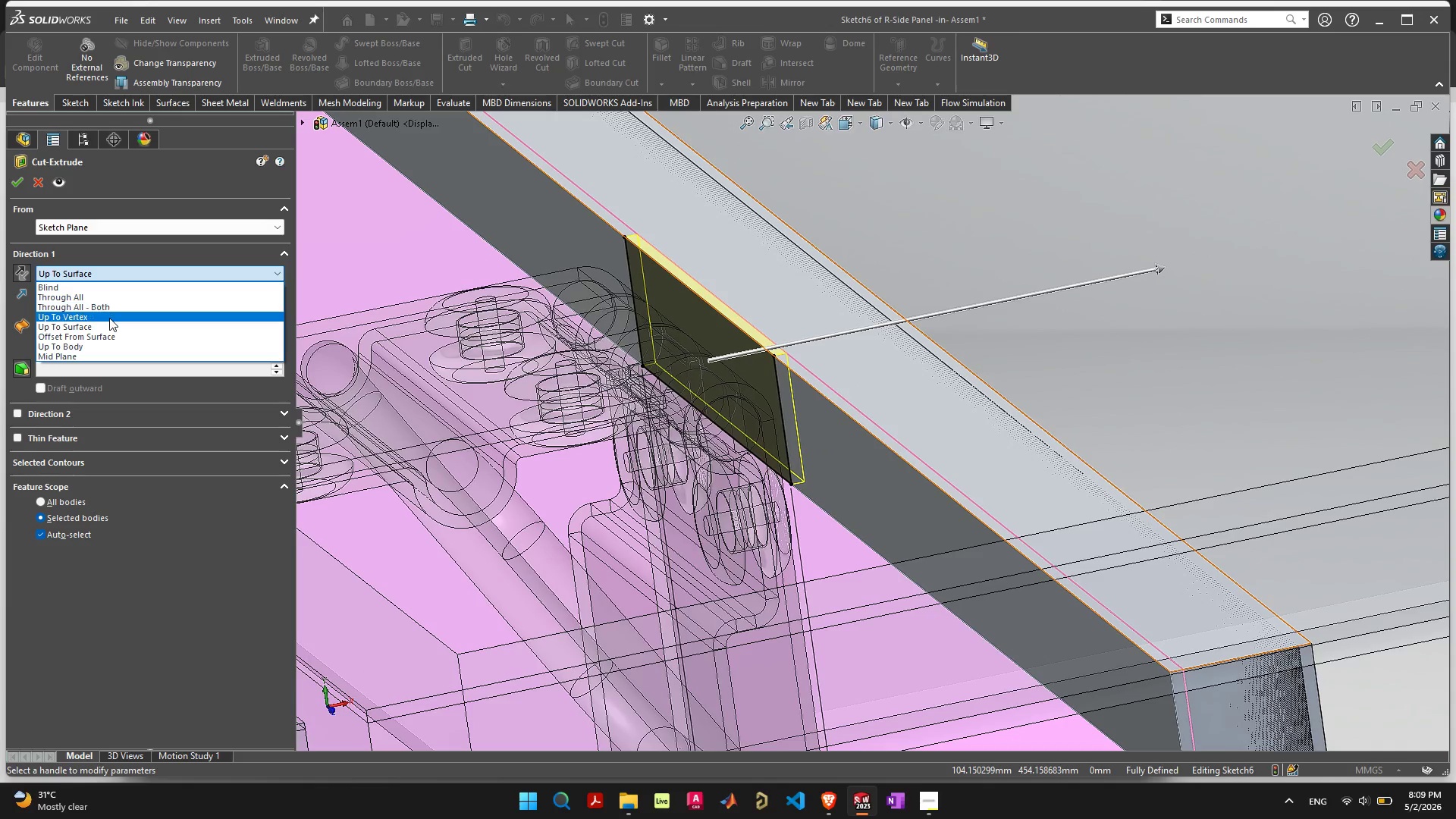 
left_click([109, 318])
 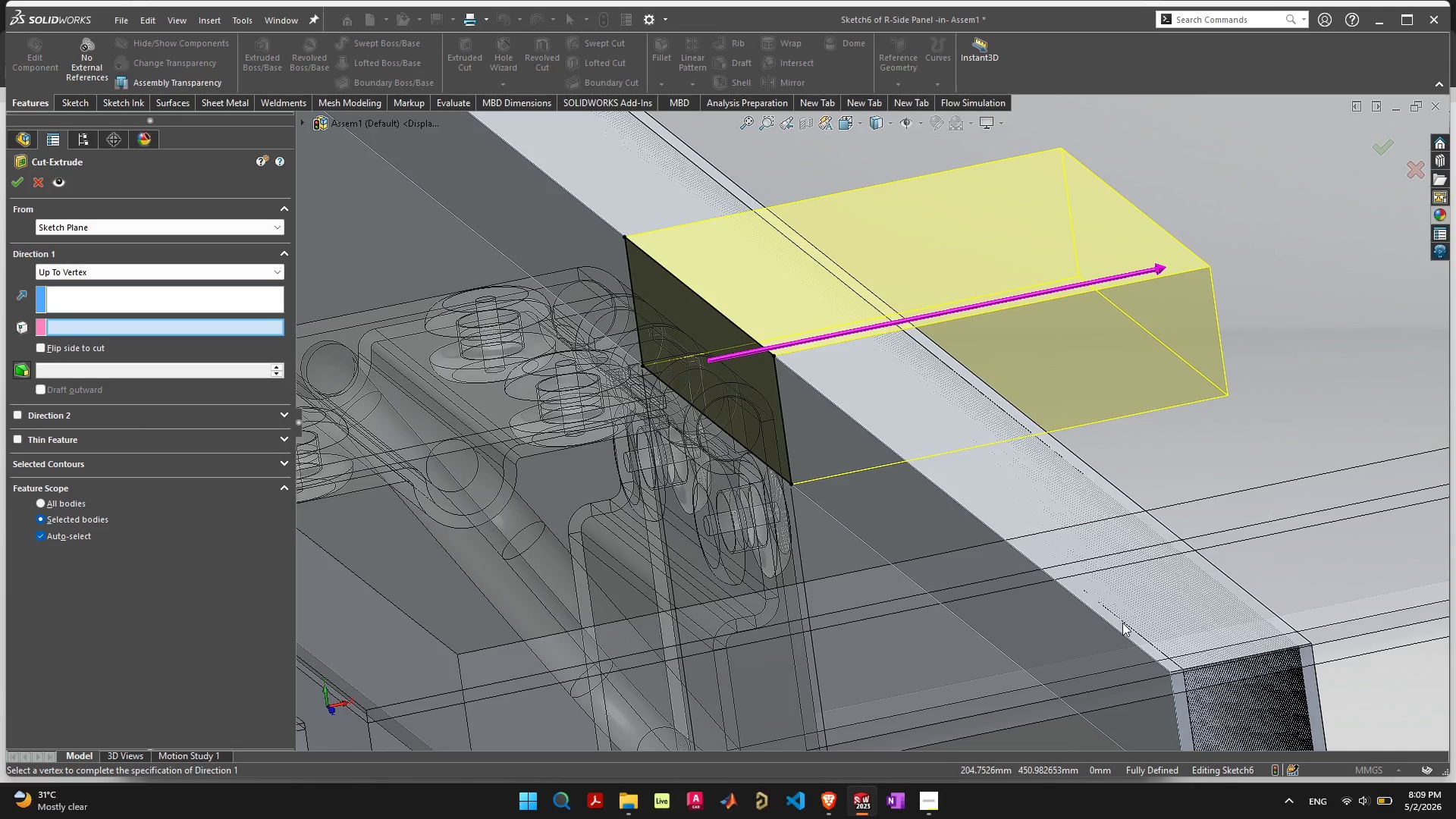 
left_click([1122, 620])
 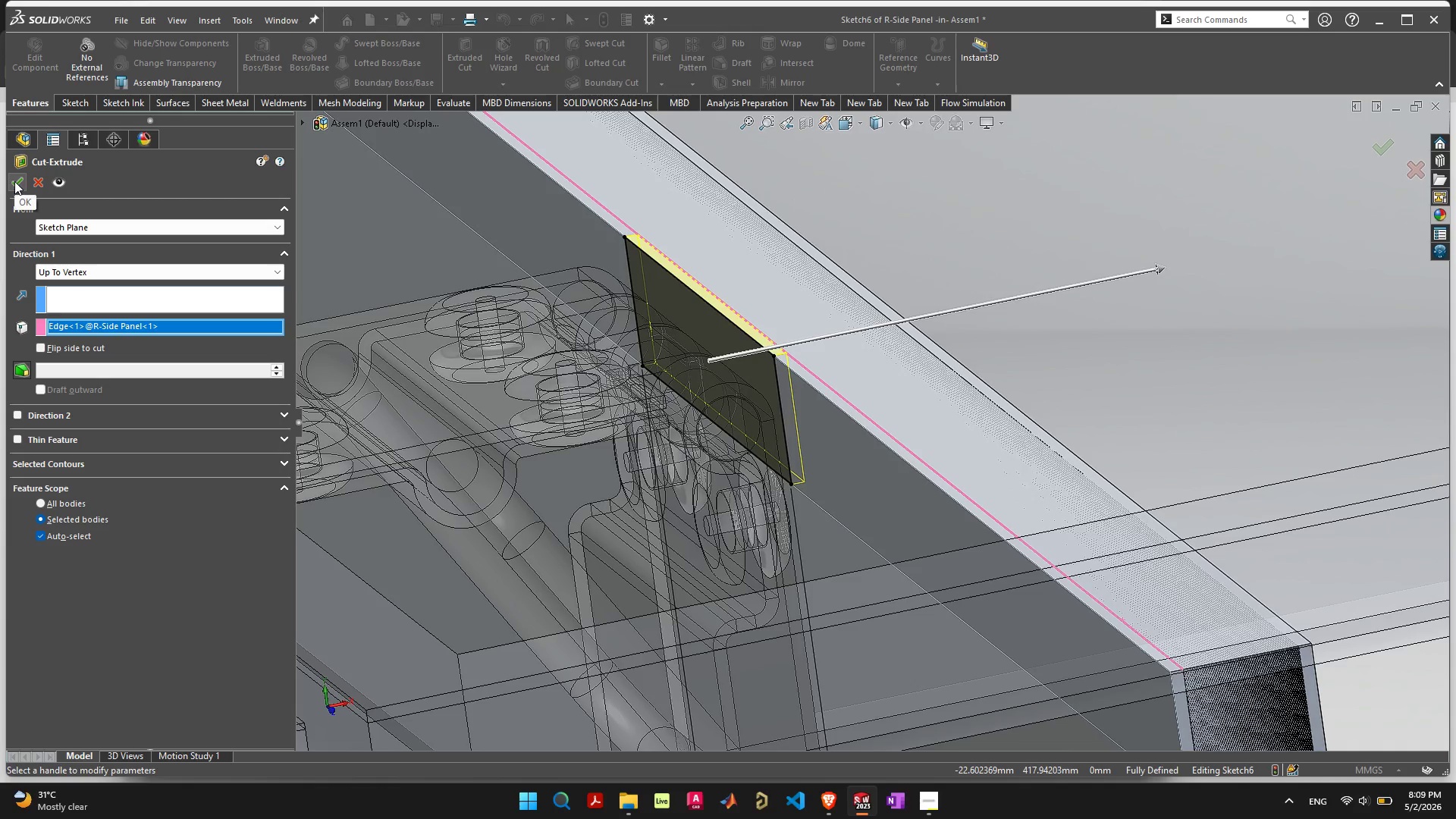 
left_click([14, 181])
 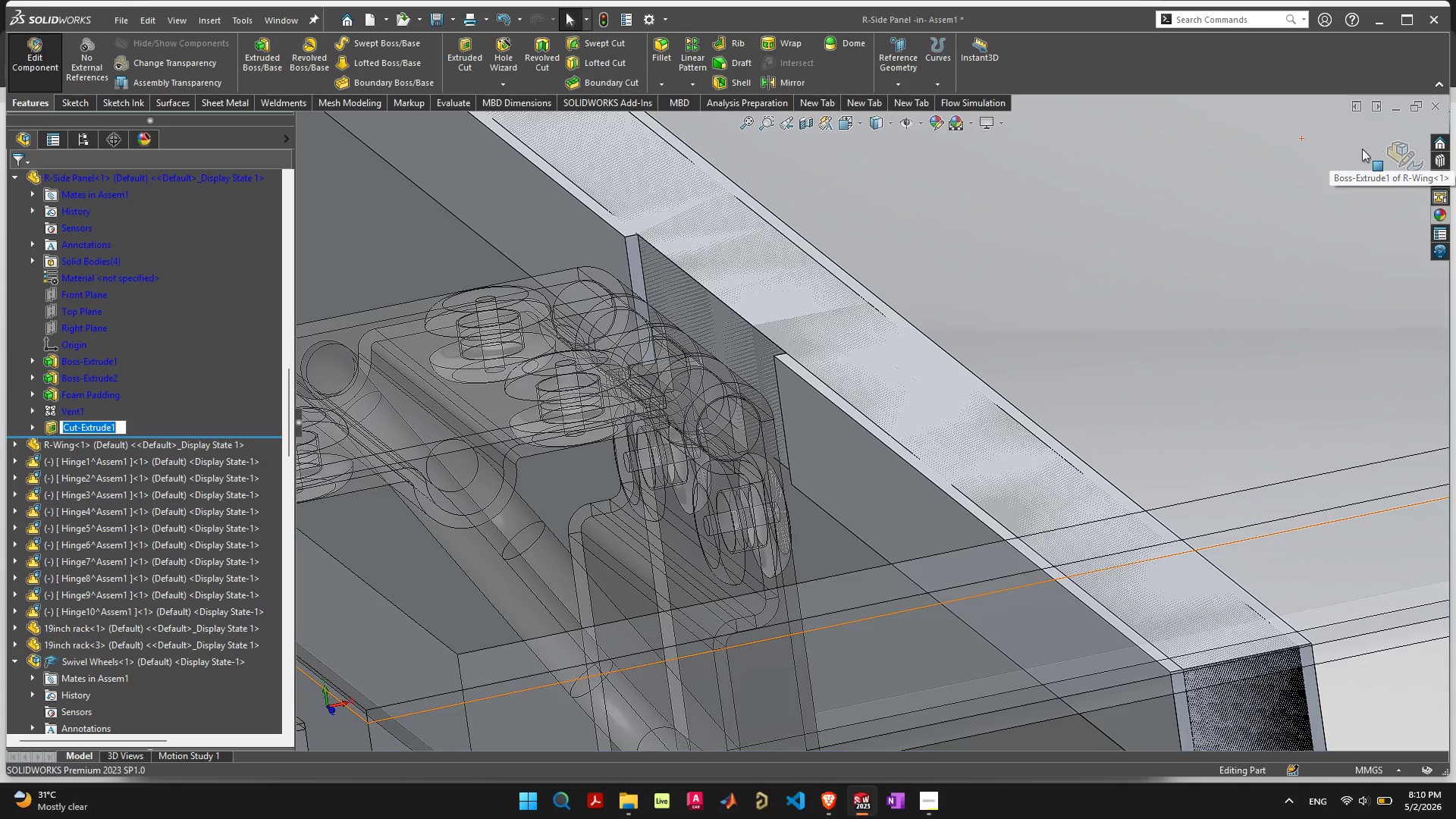 
left_click([1393, 151])
 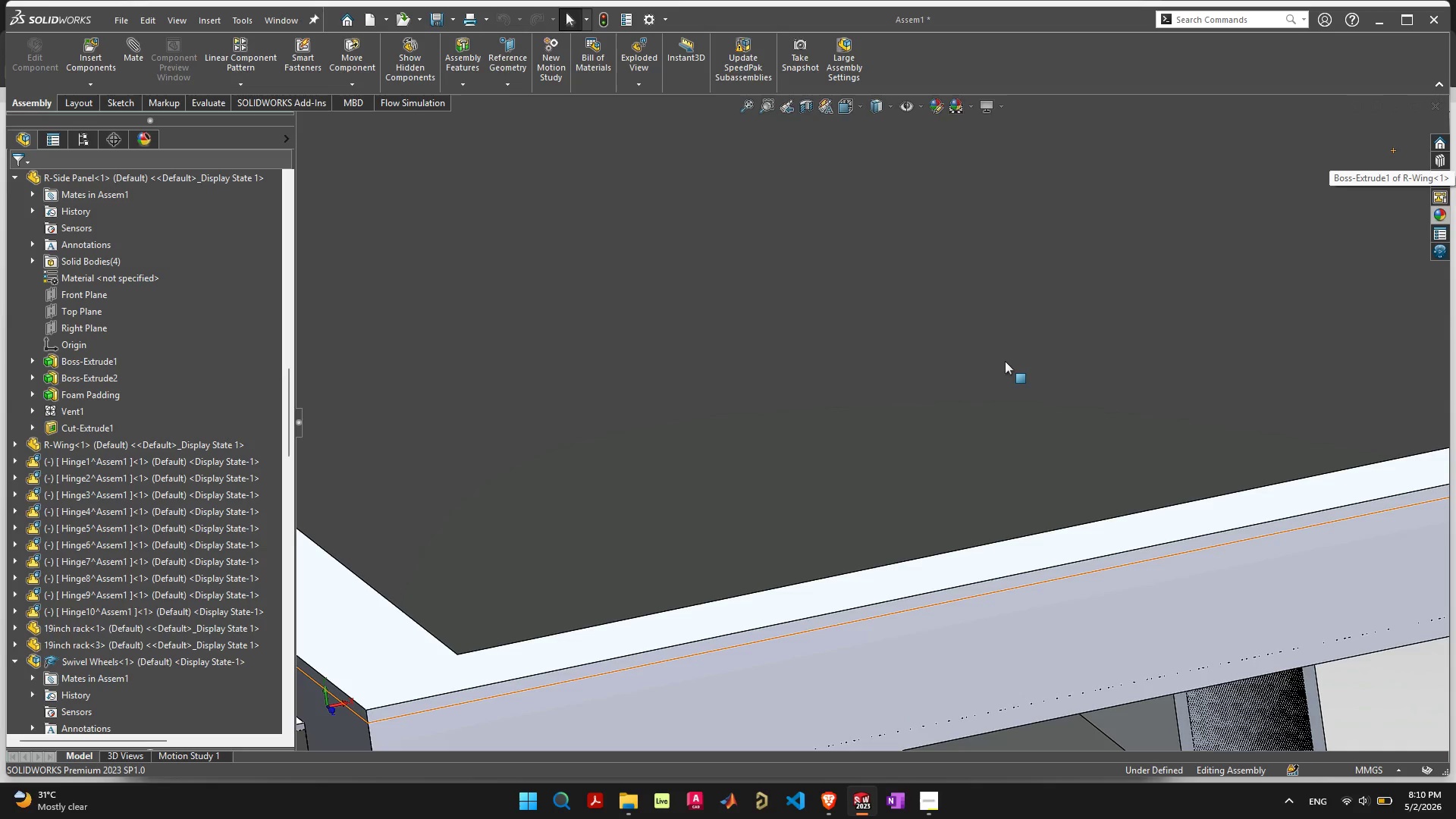 
scroll: coordinate [1027, 430], scroll_direction: down, amount: 8.0
 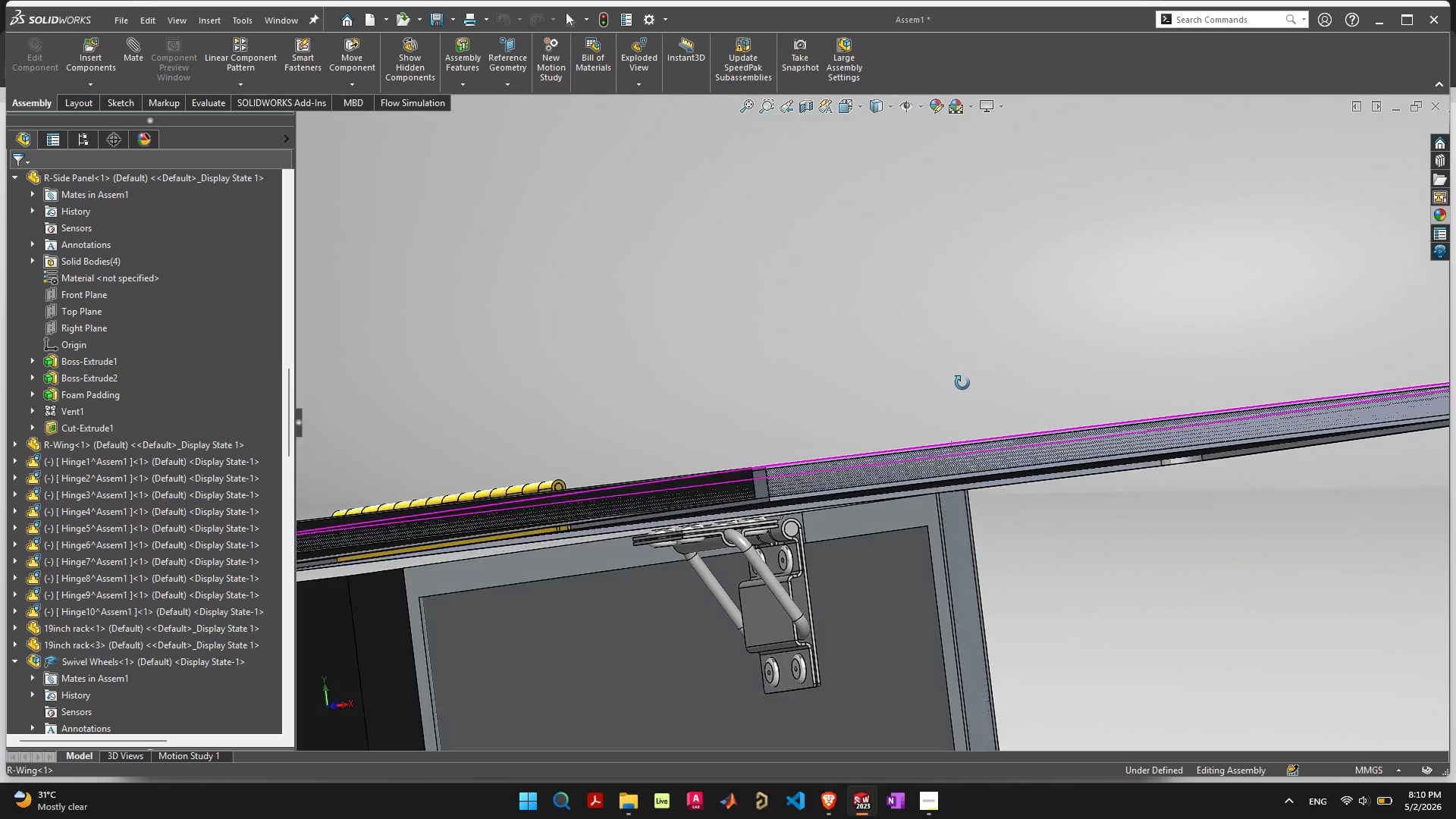 
scroll: coordinate [812, 529], scroll_direction: up, amount: 9.0
 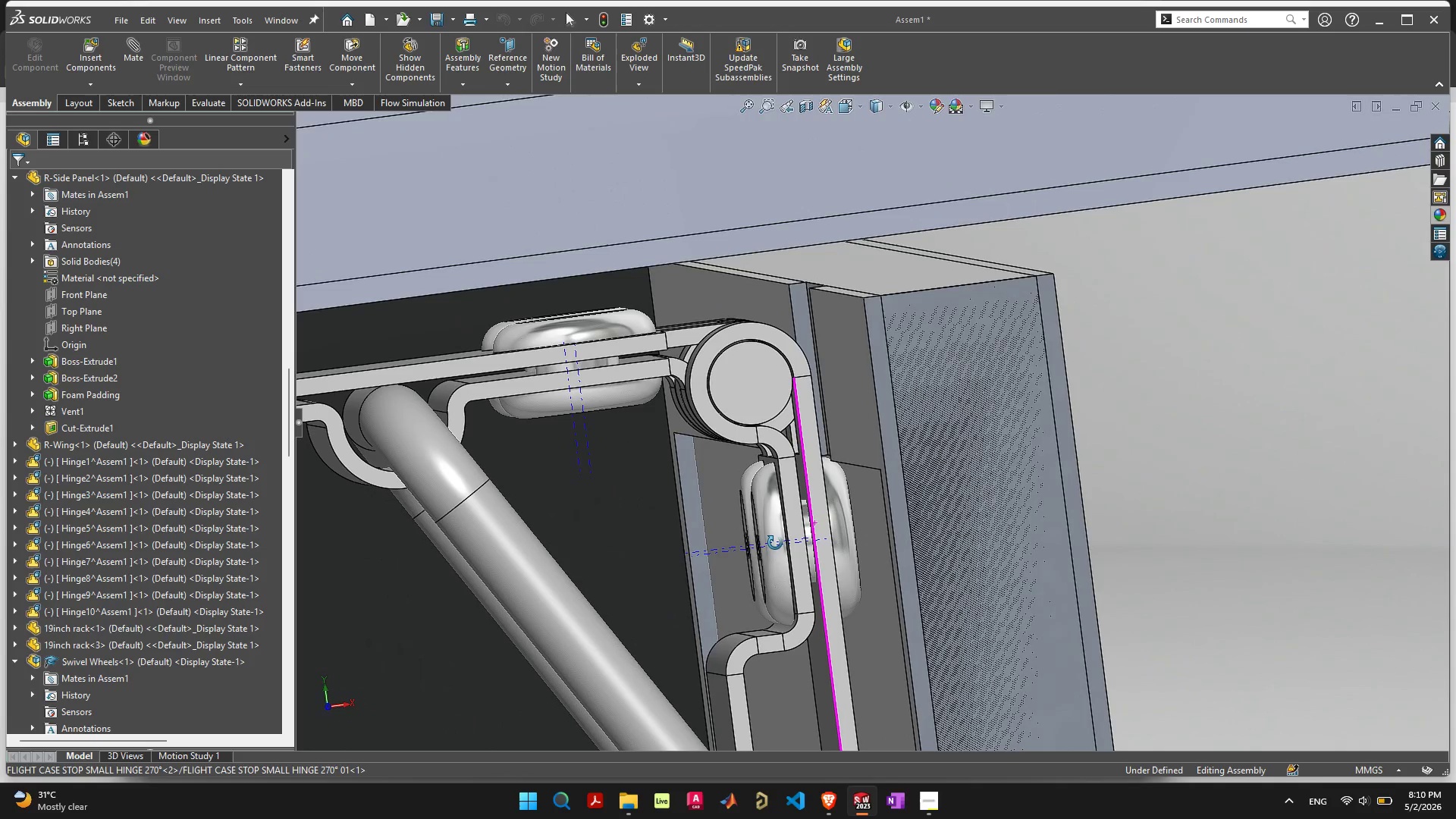 
wait(6.43)
 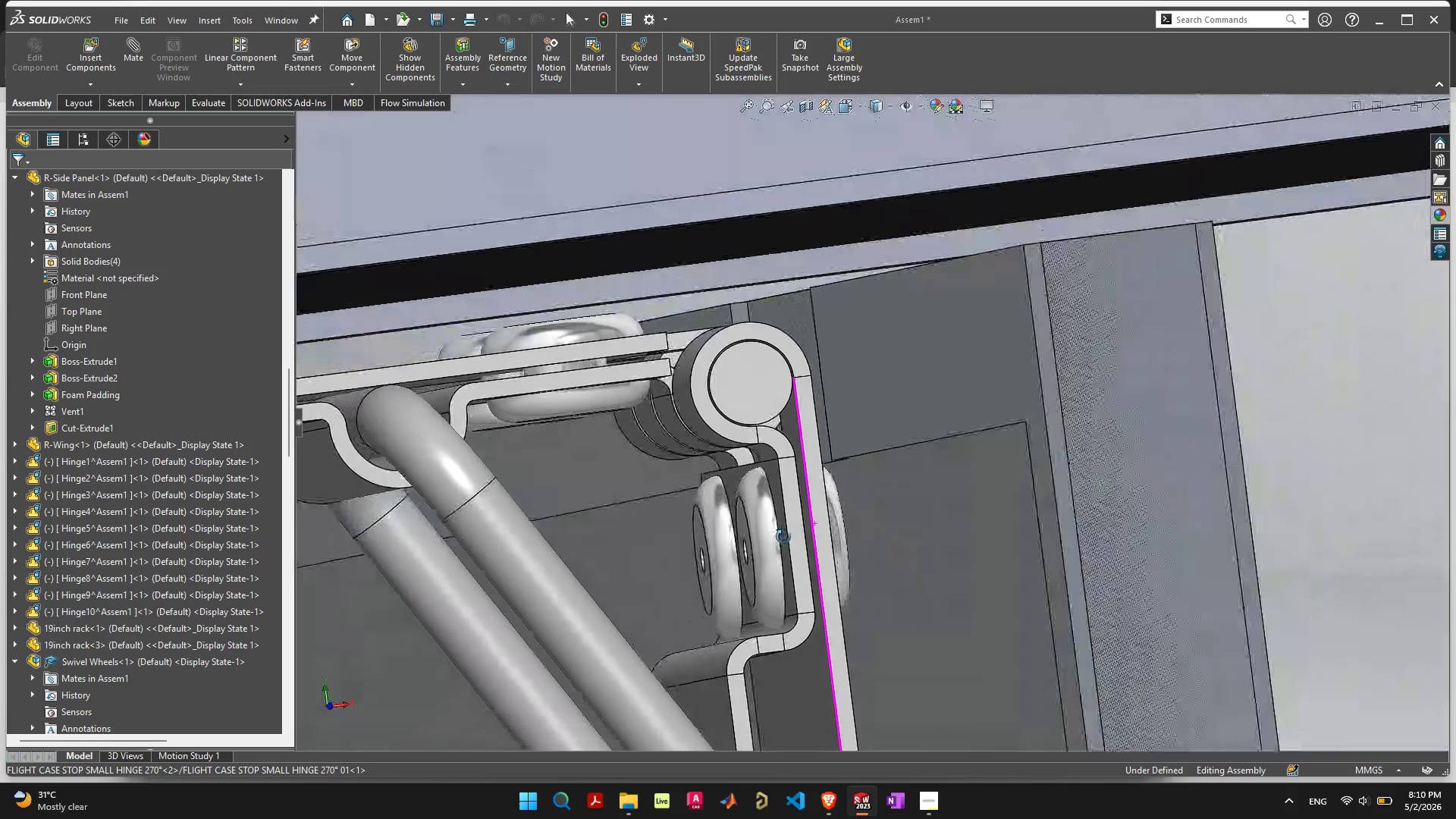 
scroll: coordinate [654, 531], scroll_direction: down, amount: 14.0
 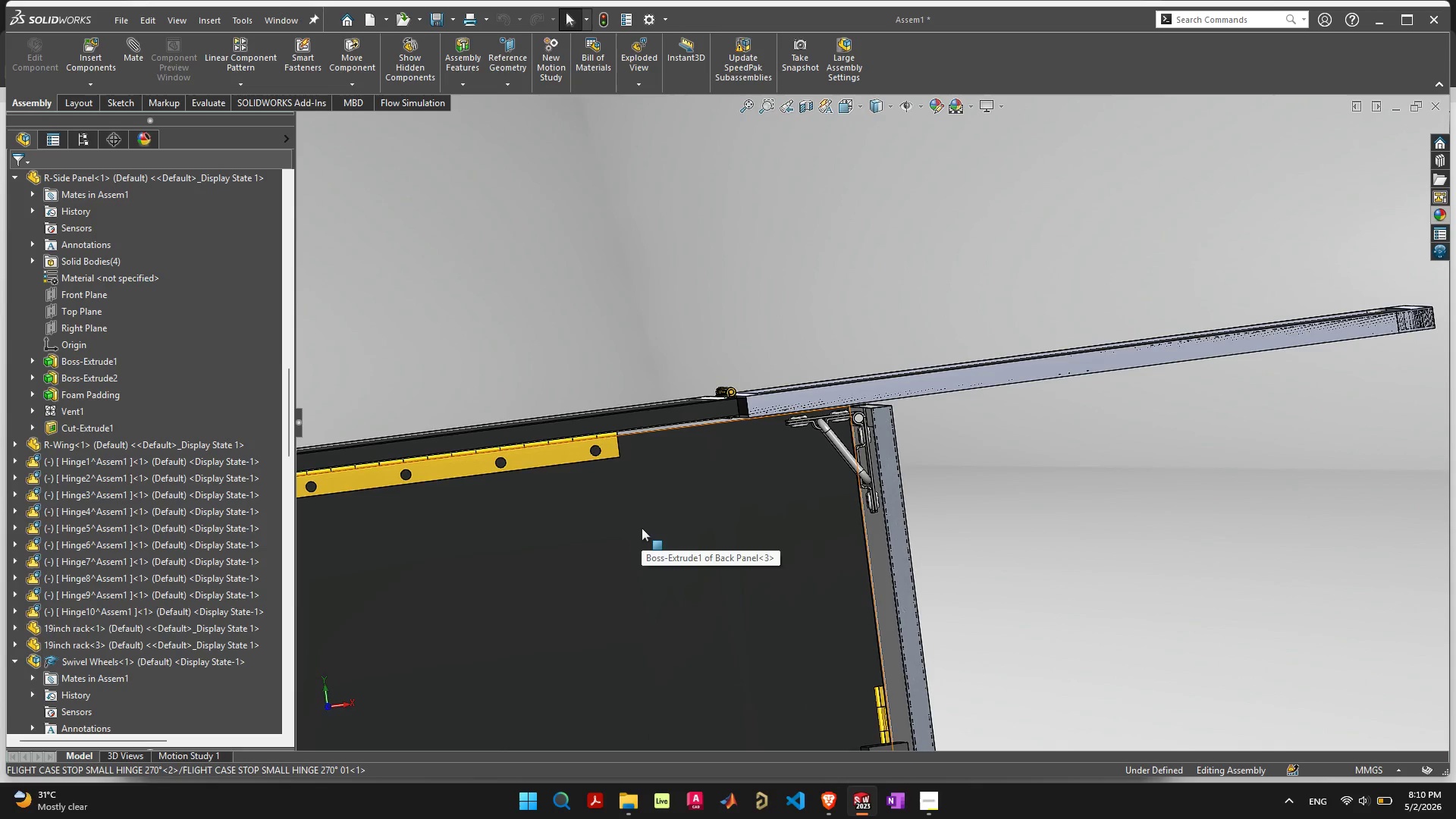 
wait(7.56)
 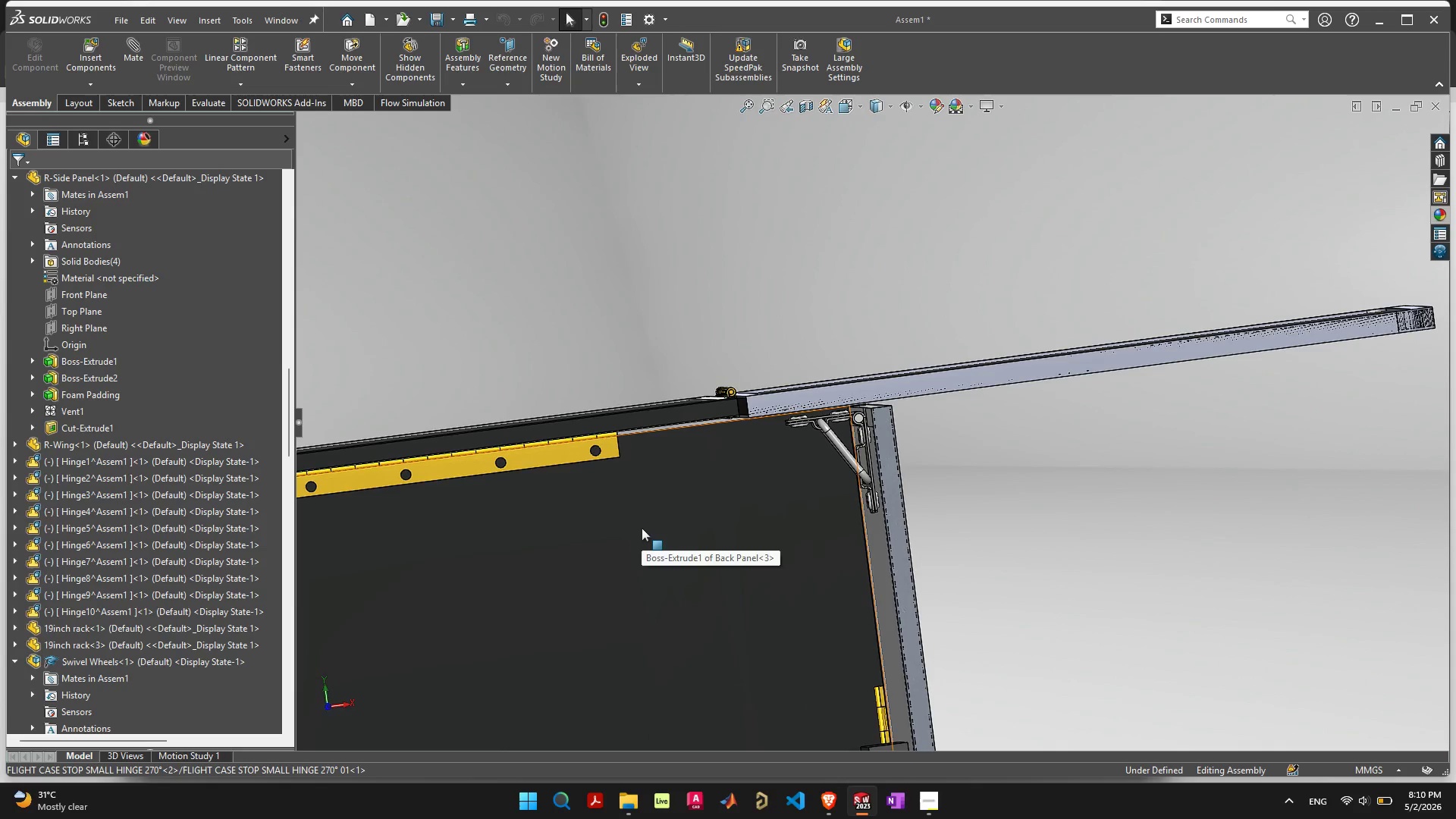 
scroll: coordinate [732, 507], scroll_direction: up, amount: 3.0
 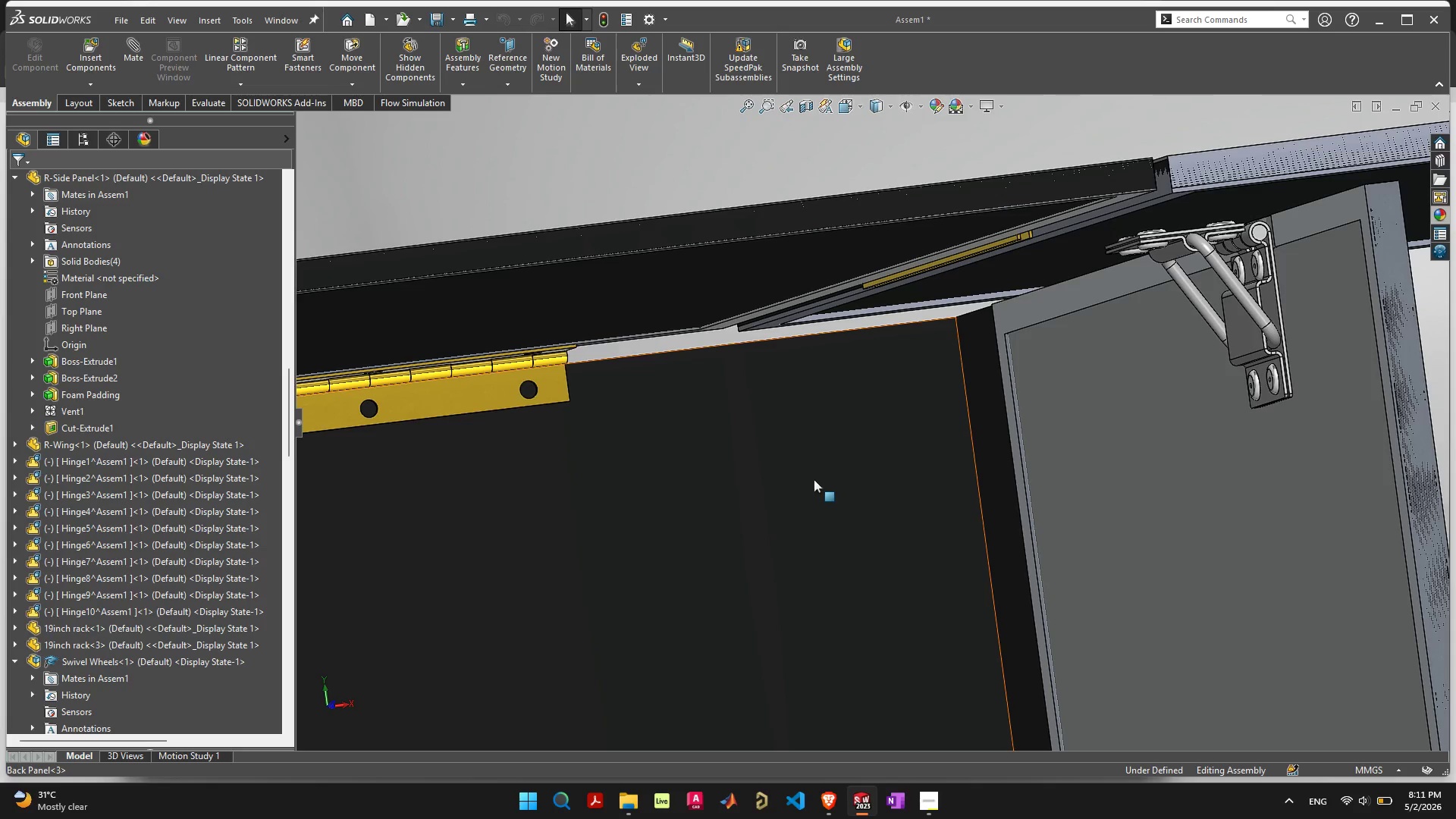 
wait(44.27)
 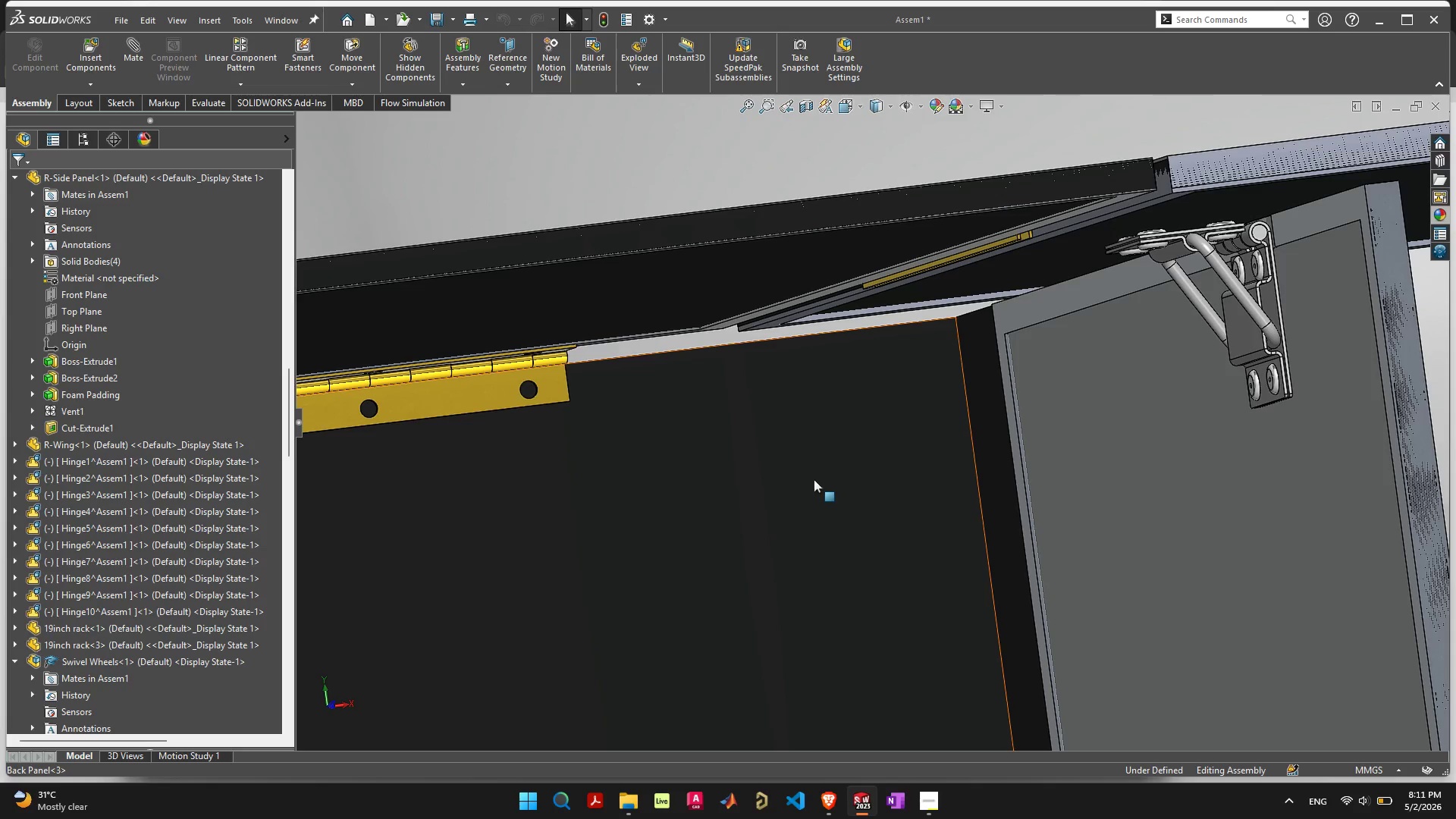 
scroll: coordinate [1254, 253], scroll_direction: up, amount: 4.0
 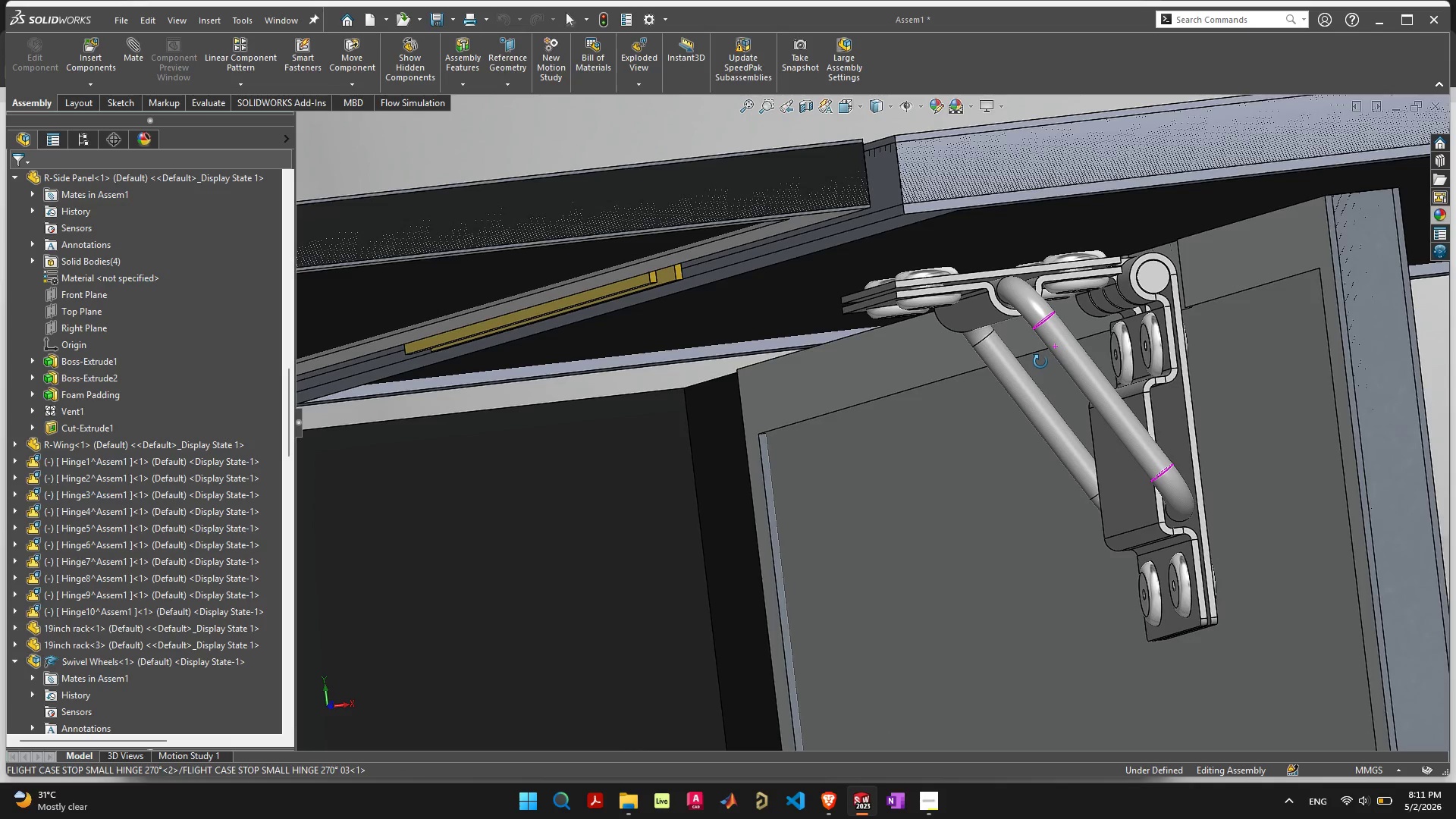 
wait(14.3)
 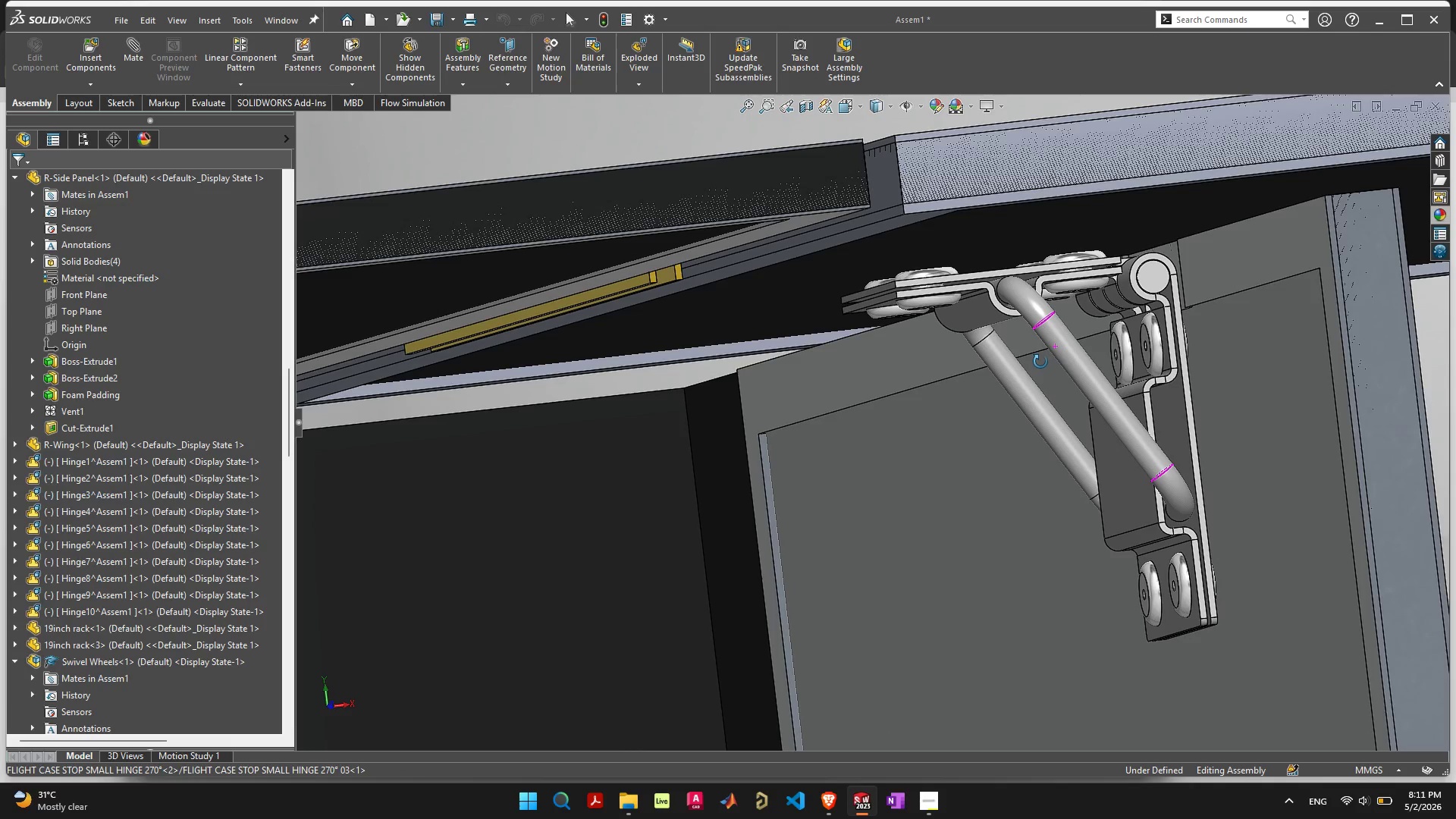 
left_click([1181, 420])
 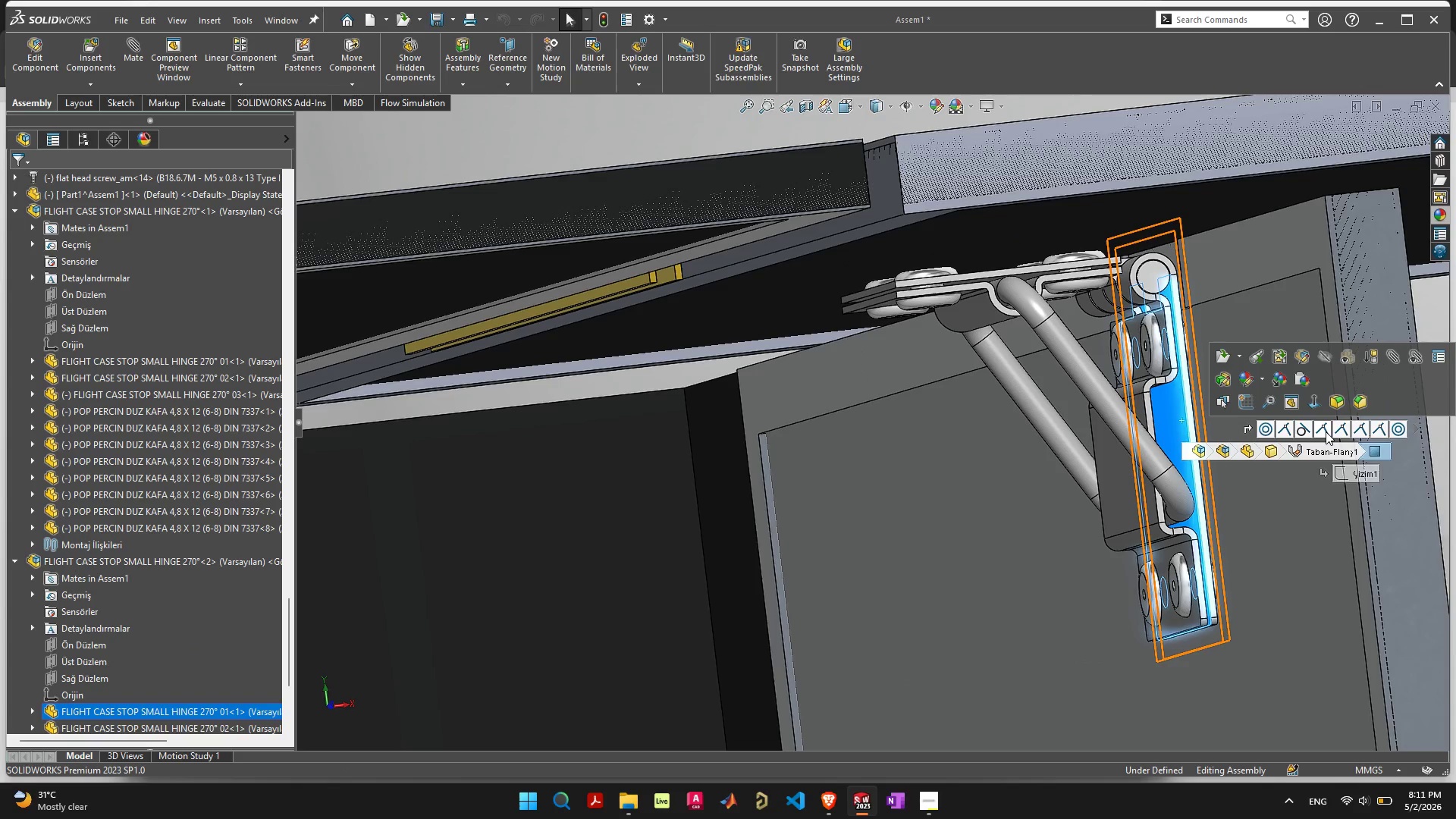 
left_click([1325, 431])
 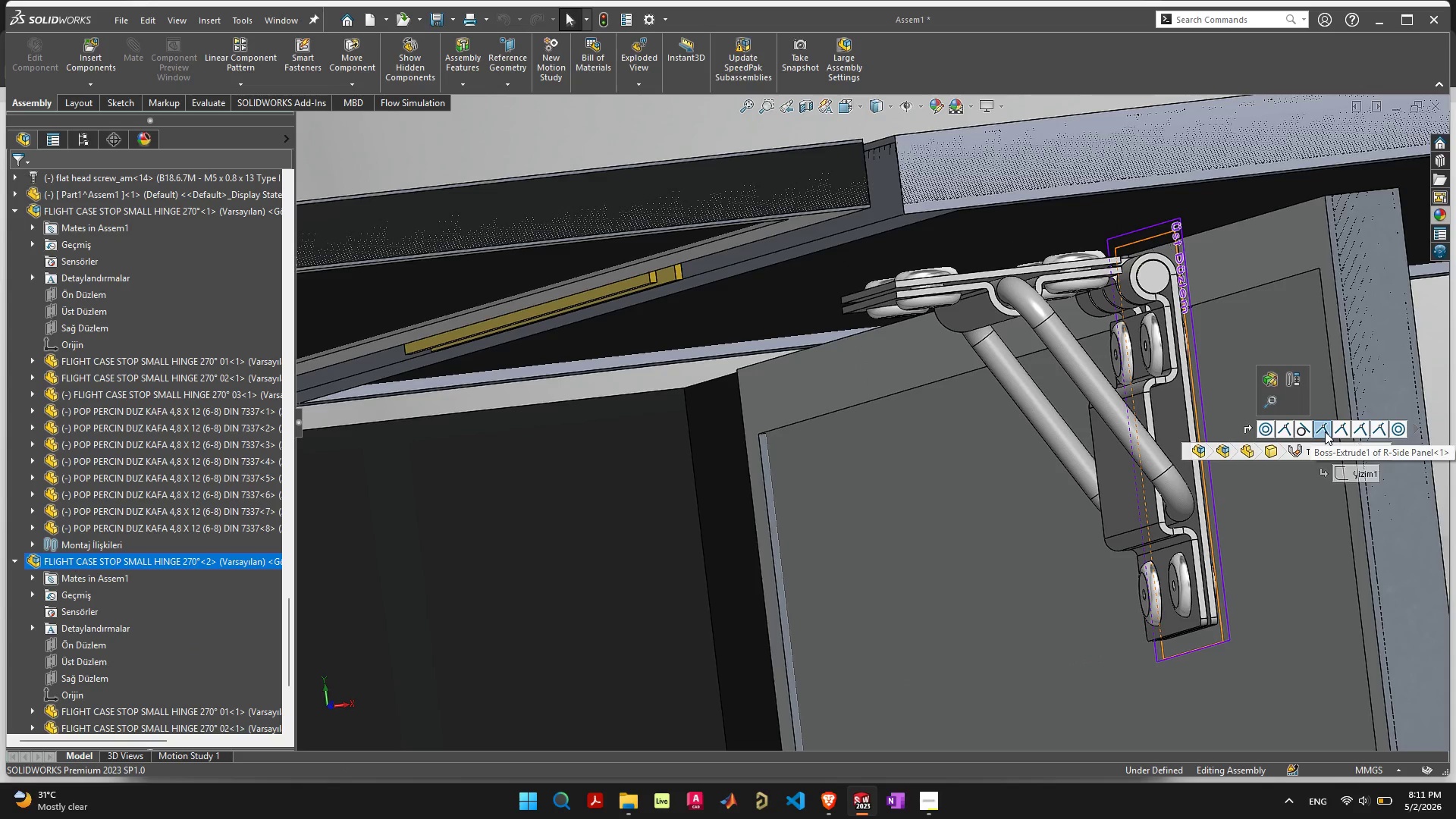 
key(Delete)
 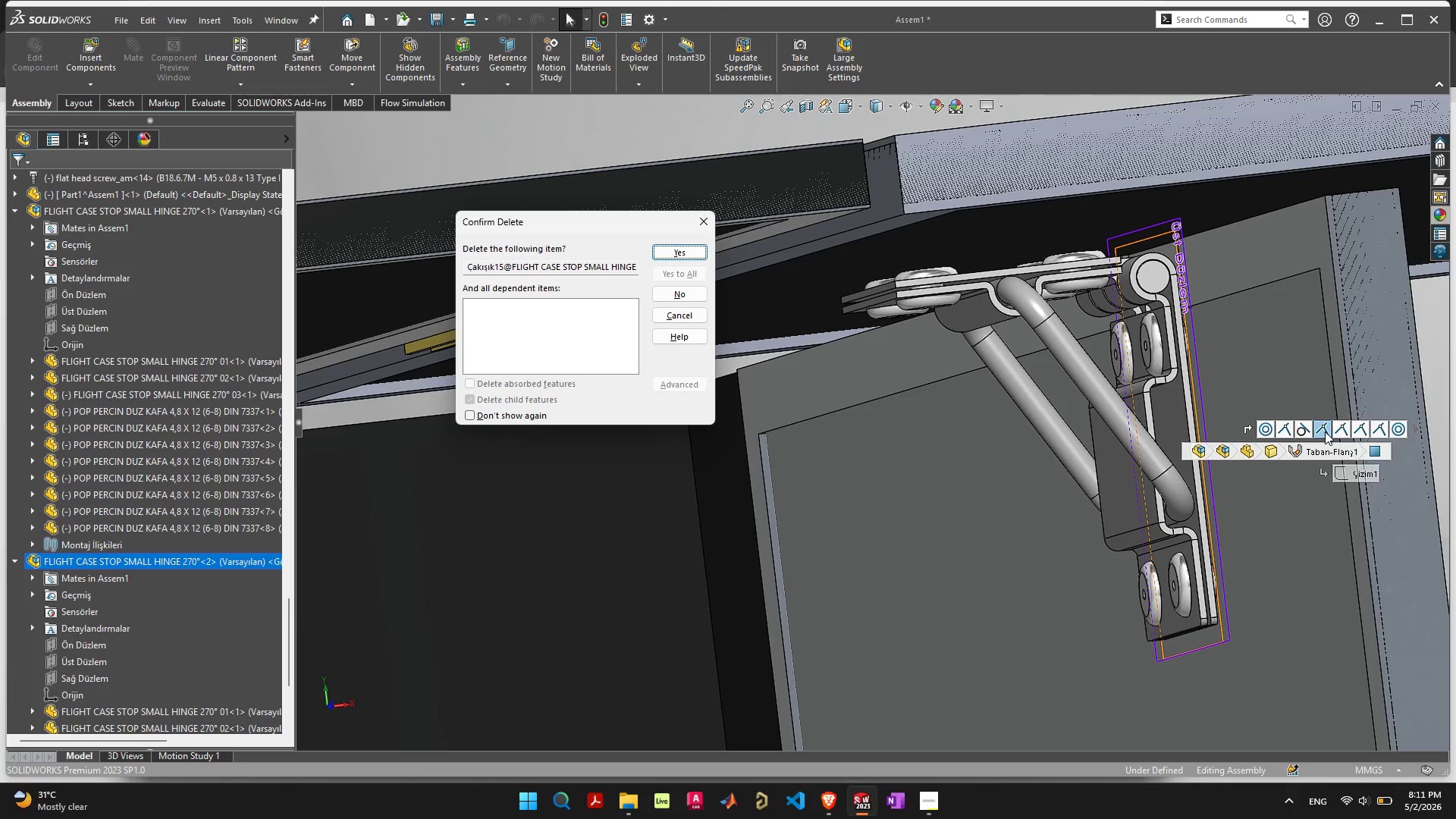 
key(Enter)
 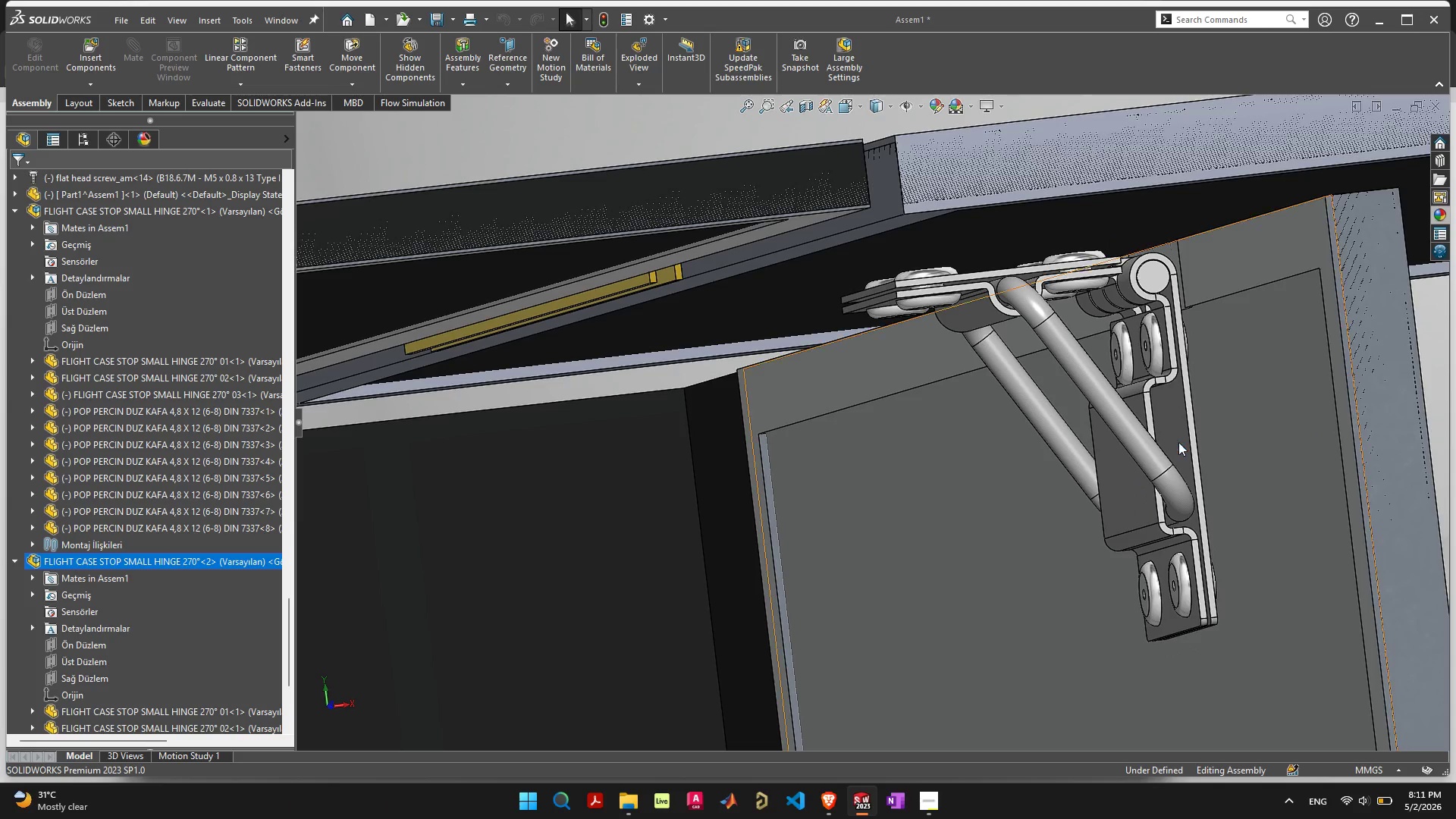 
left_click_drag(start_coordinate=[1178, 432], to_coordinate=[1190, 453])
 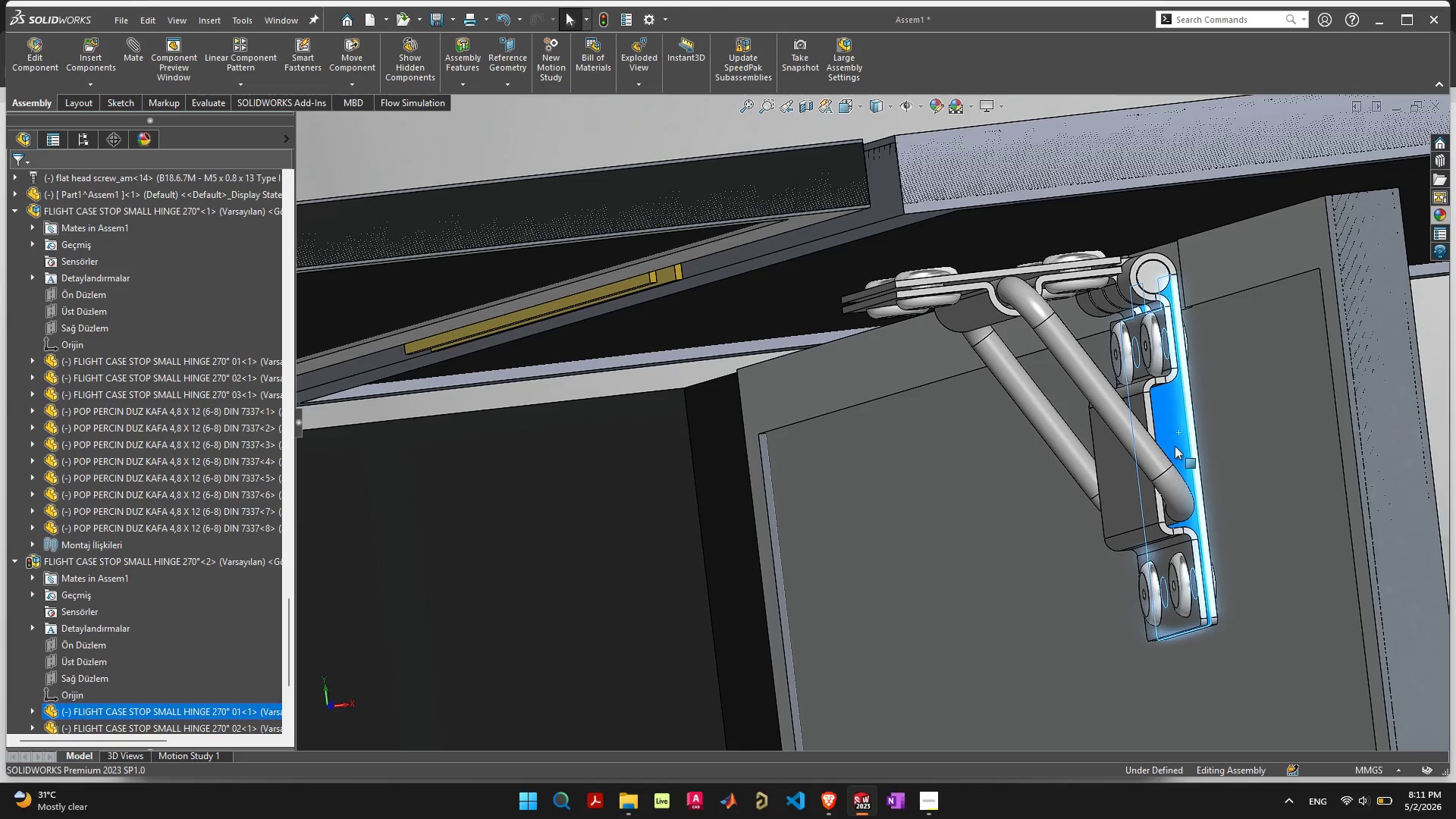 
left_click([1175, 446])
 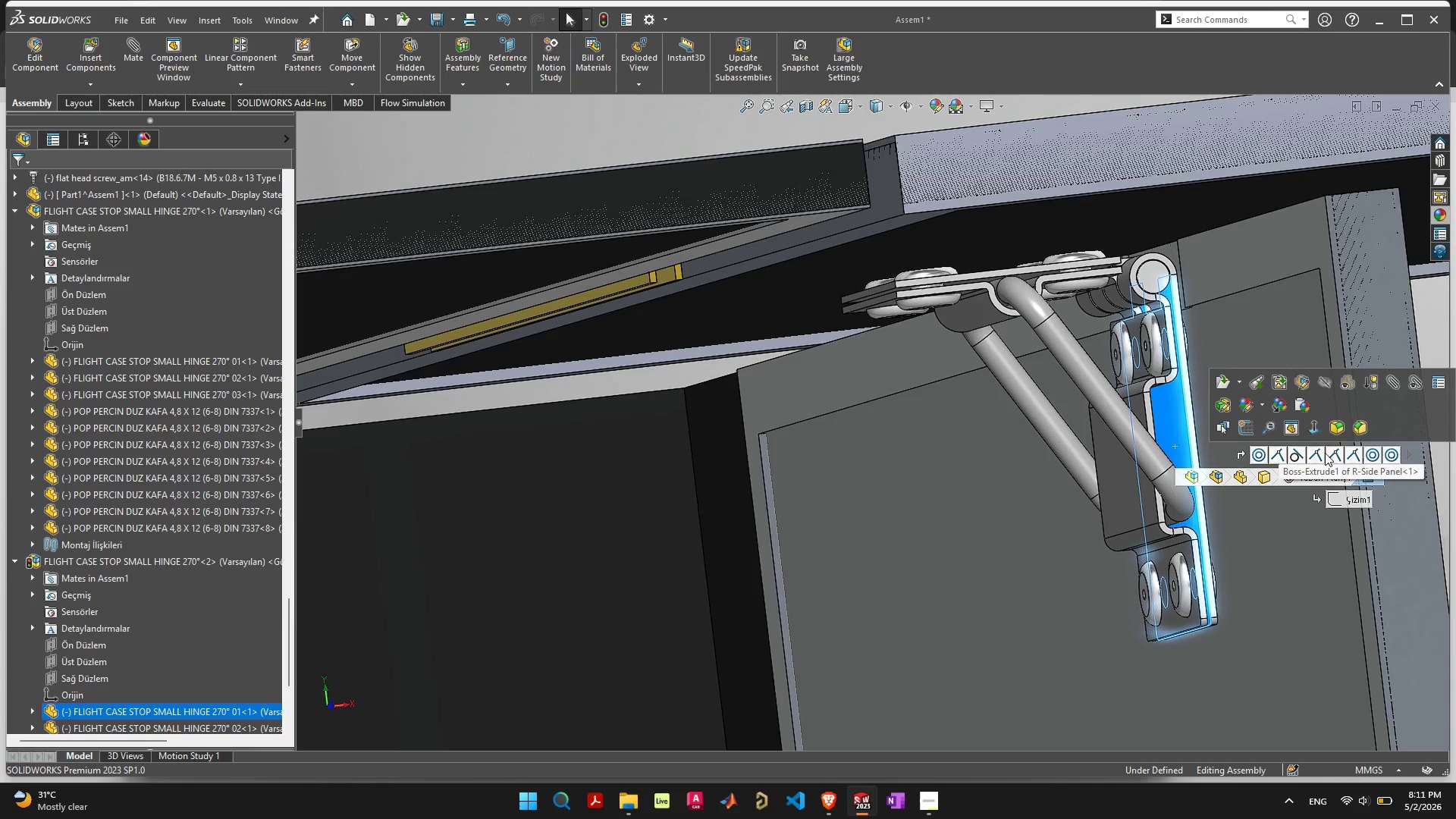 
wait(12.53)
 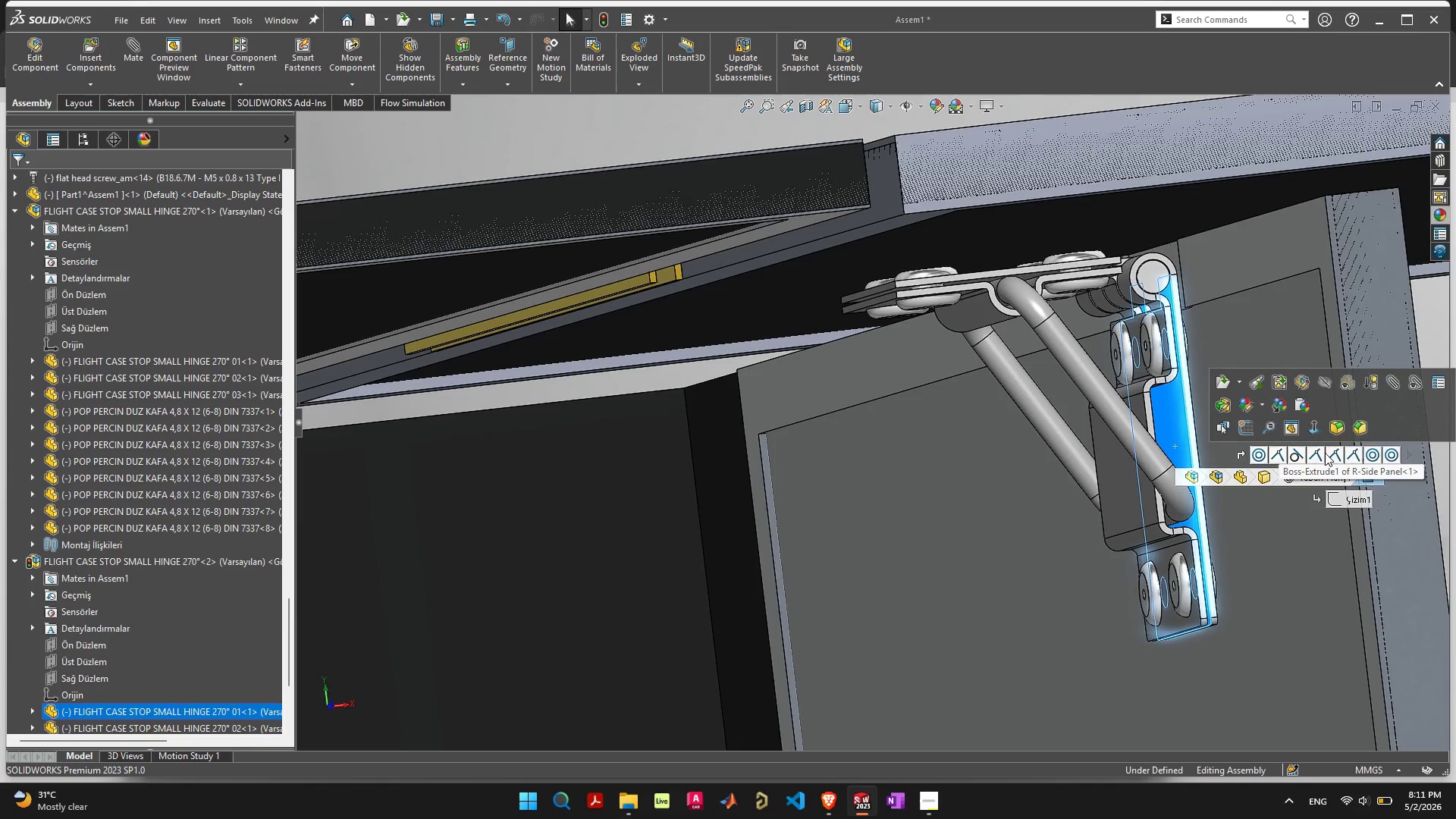 
left_click([1406, 453])
 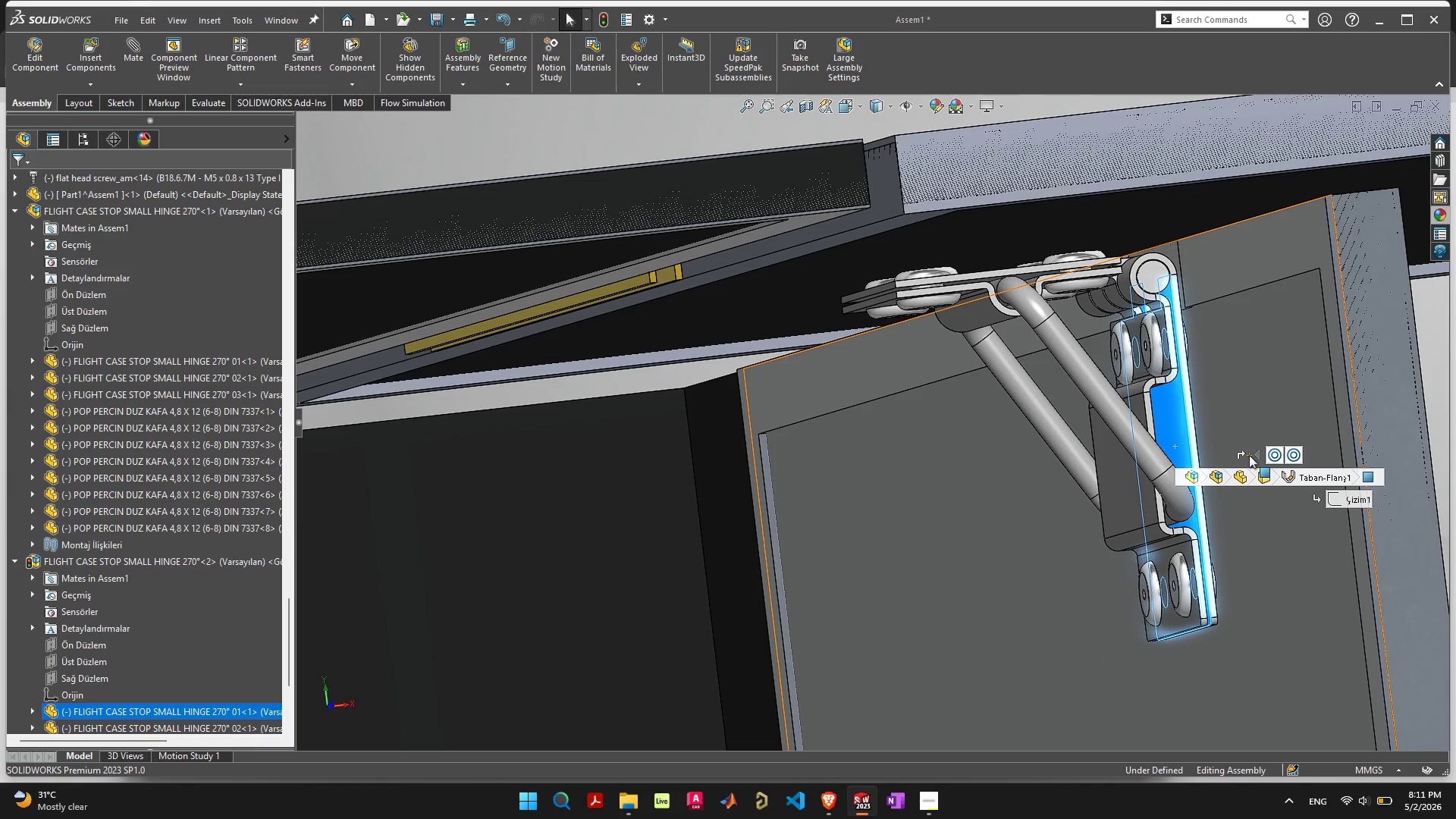 
left_click([1257, 454])
 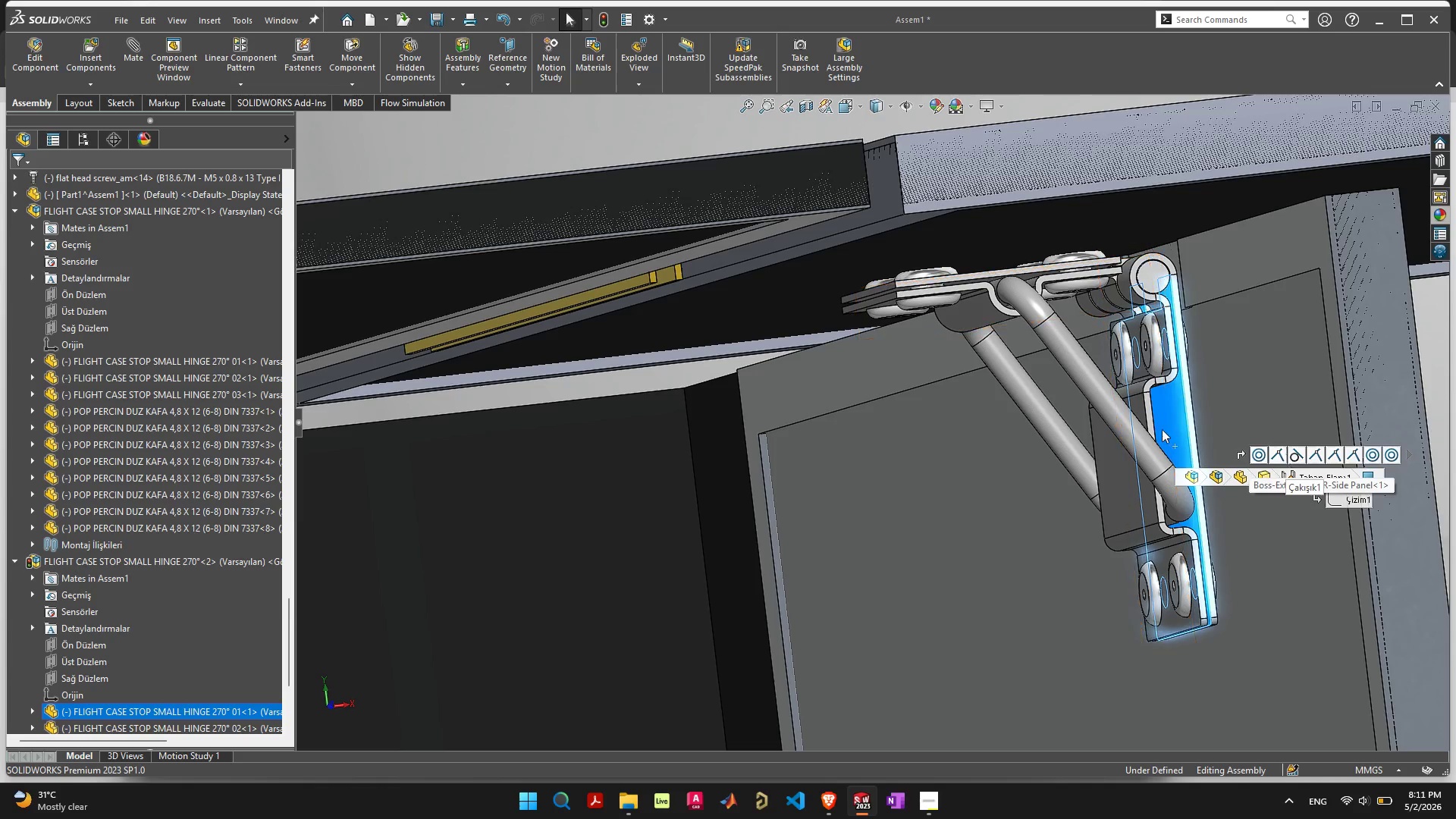 
left_click_drag(start_coordinate=[1167, 404], to_coordinate=[1213, 369])
 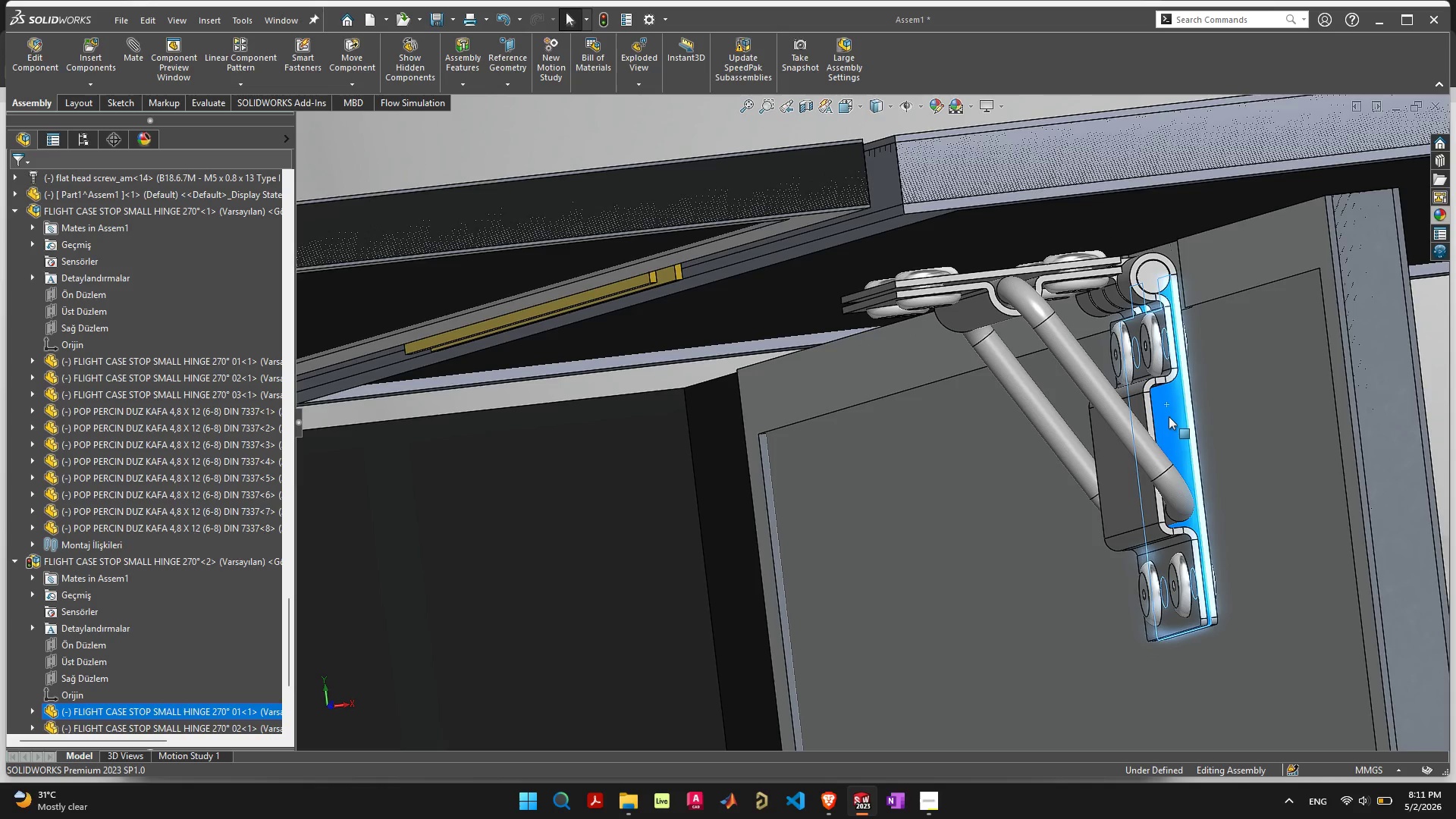 
left_click_drag(start_coordinate=[1169, 416], to_coordinate=[1175, 480])
 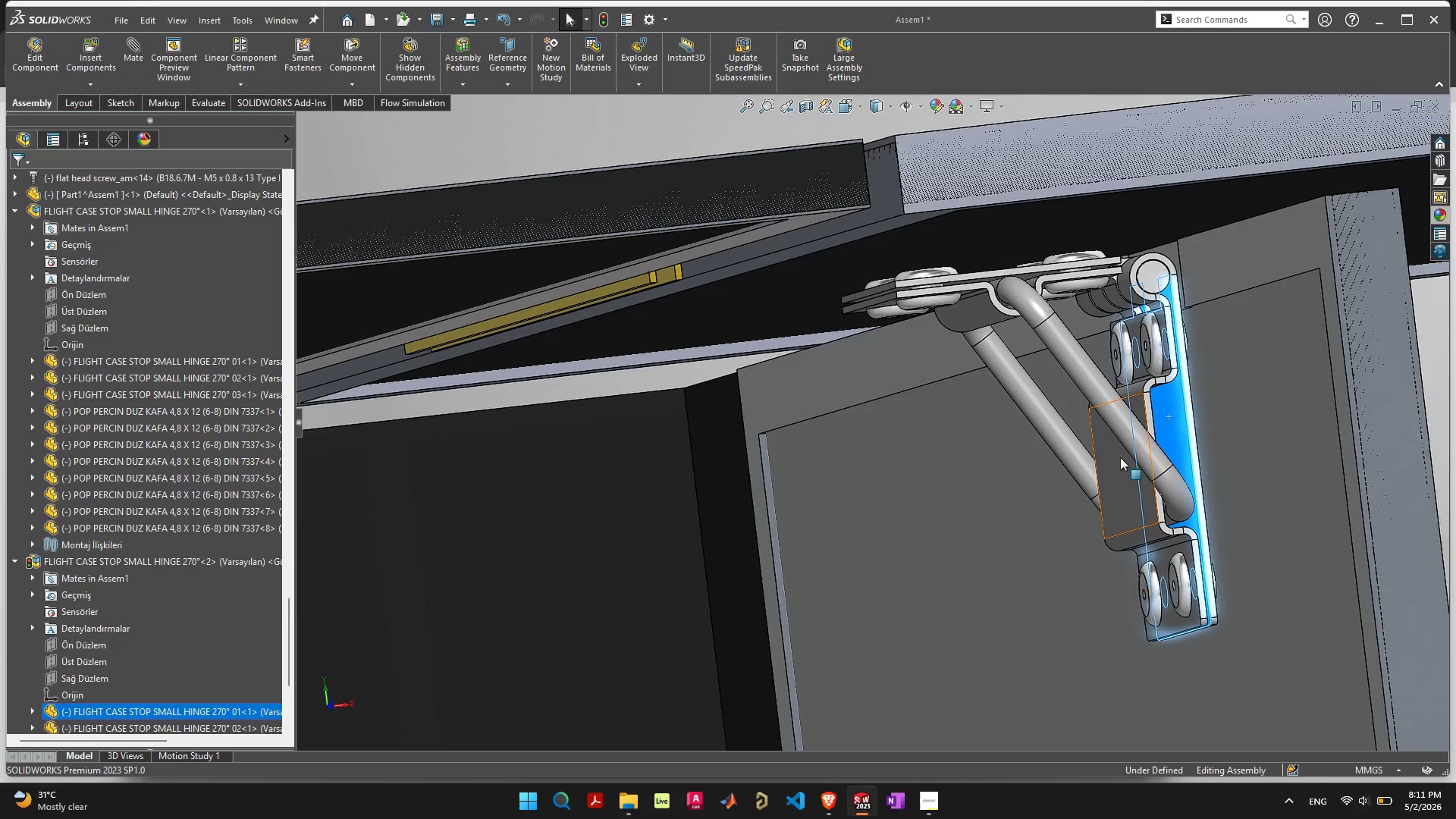 
left_click_drag(start_coordinate=[1120, 470], to_coordinate=[1228, 409])
 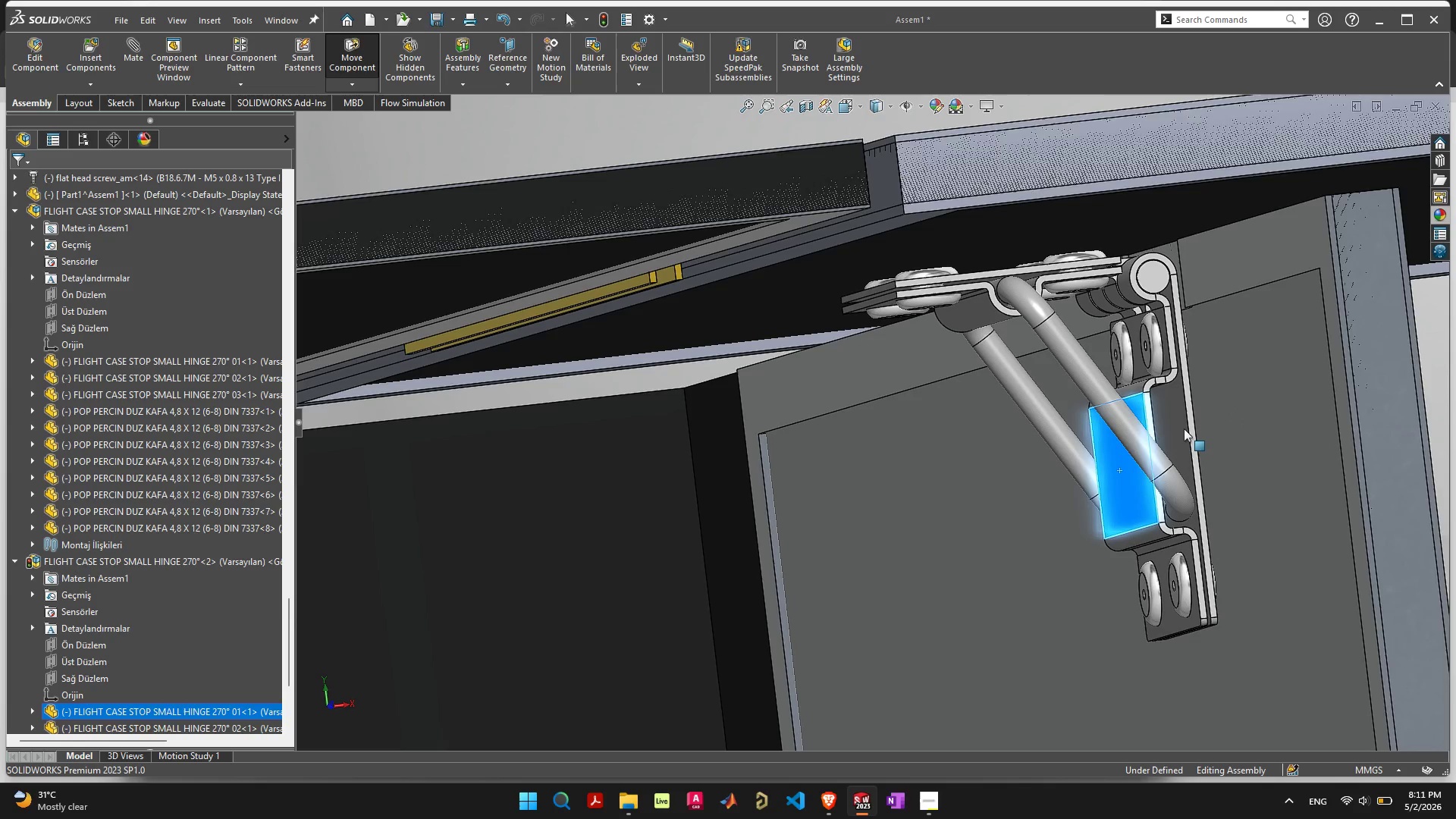 
left_click([1184, 428])
 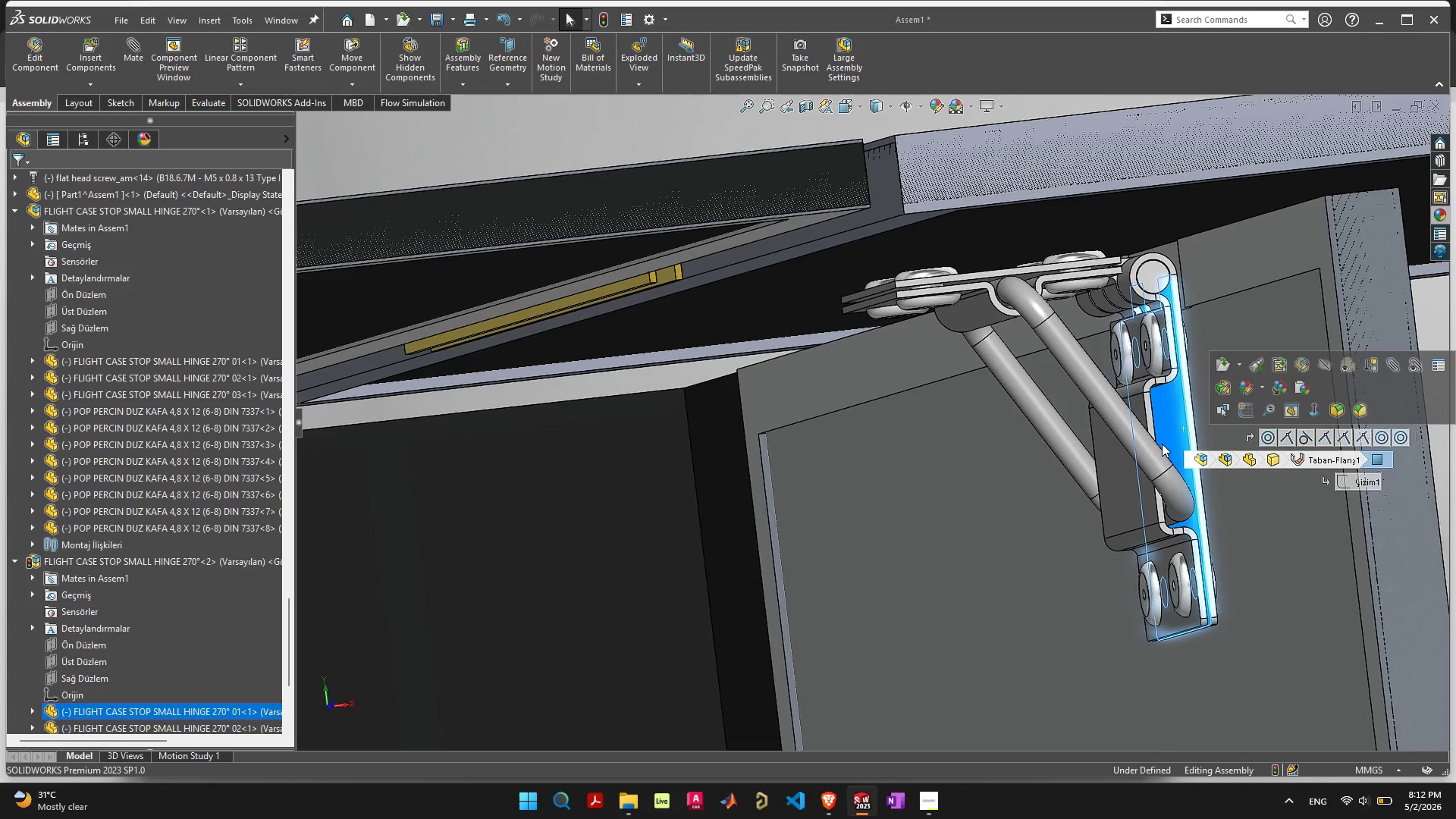 
key(Control+Z)
 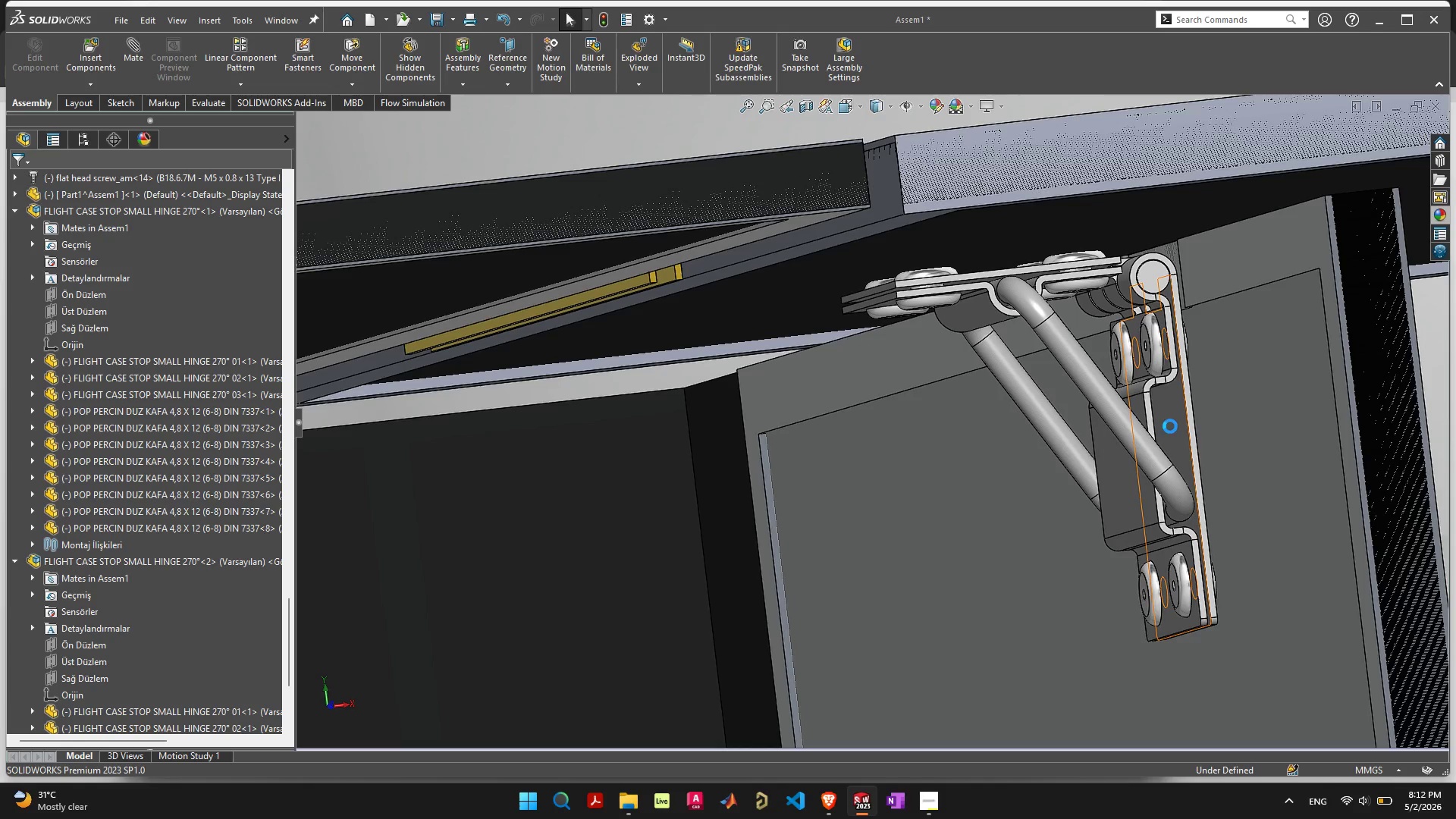 
right_click([1170, 428])
 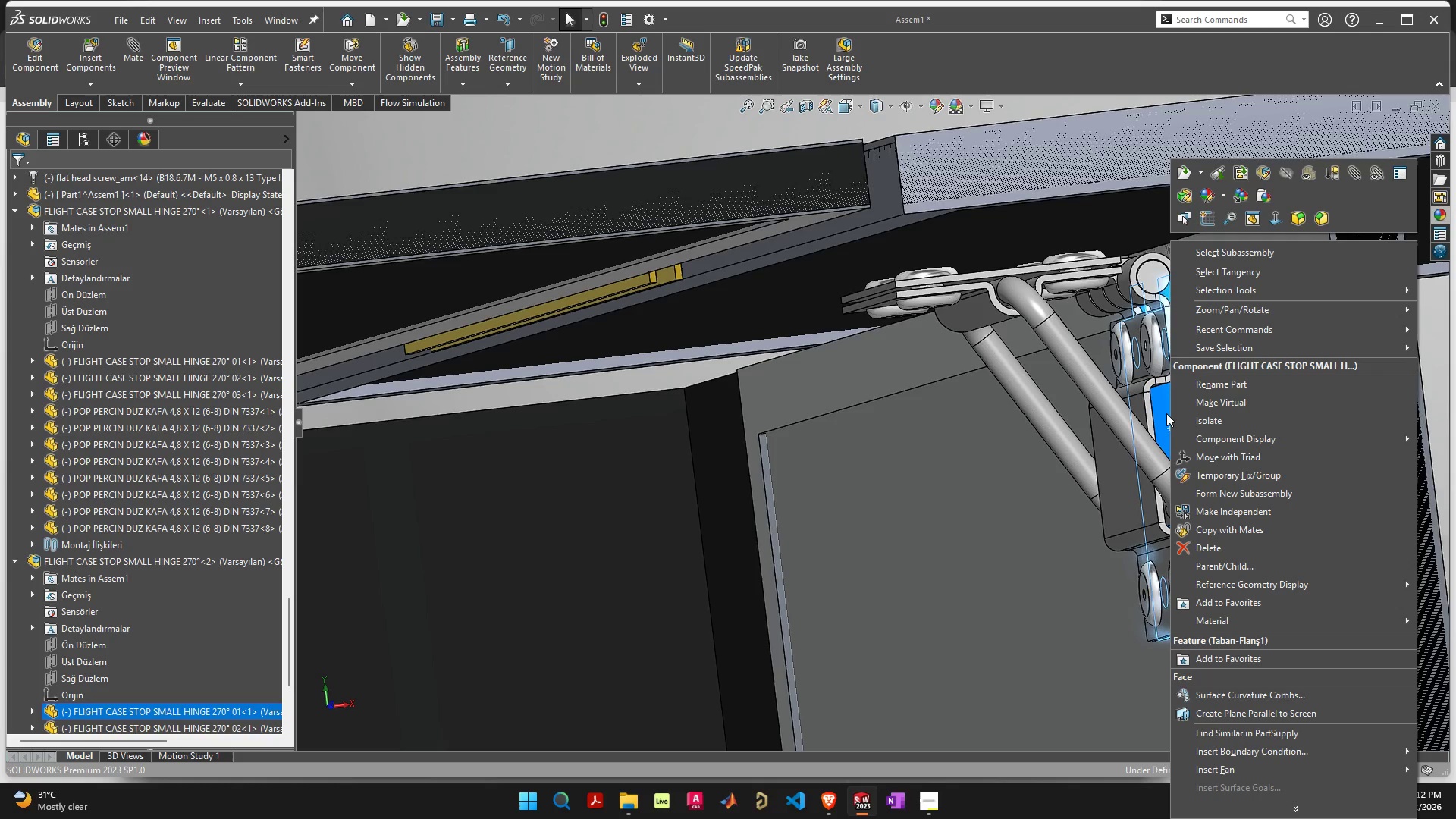 
left_click([1166, 413])
 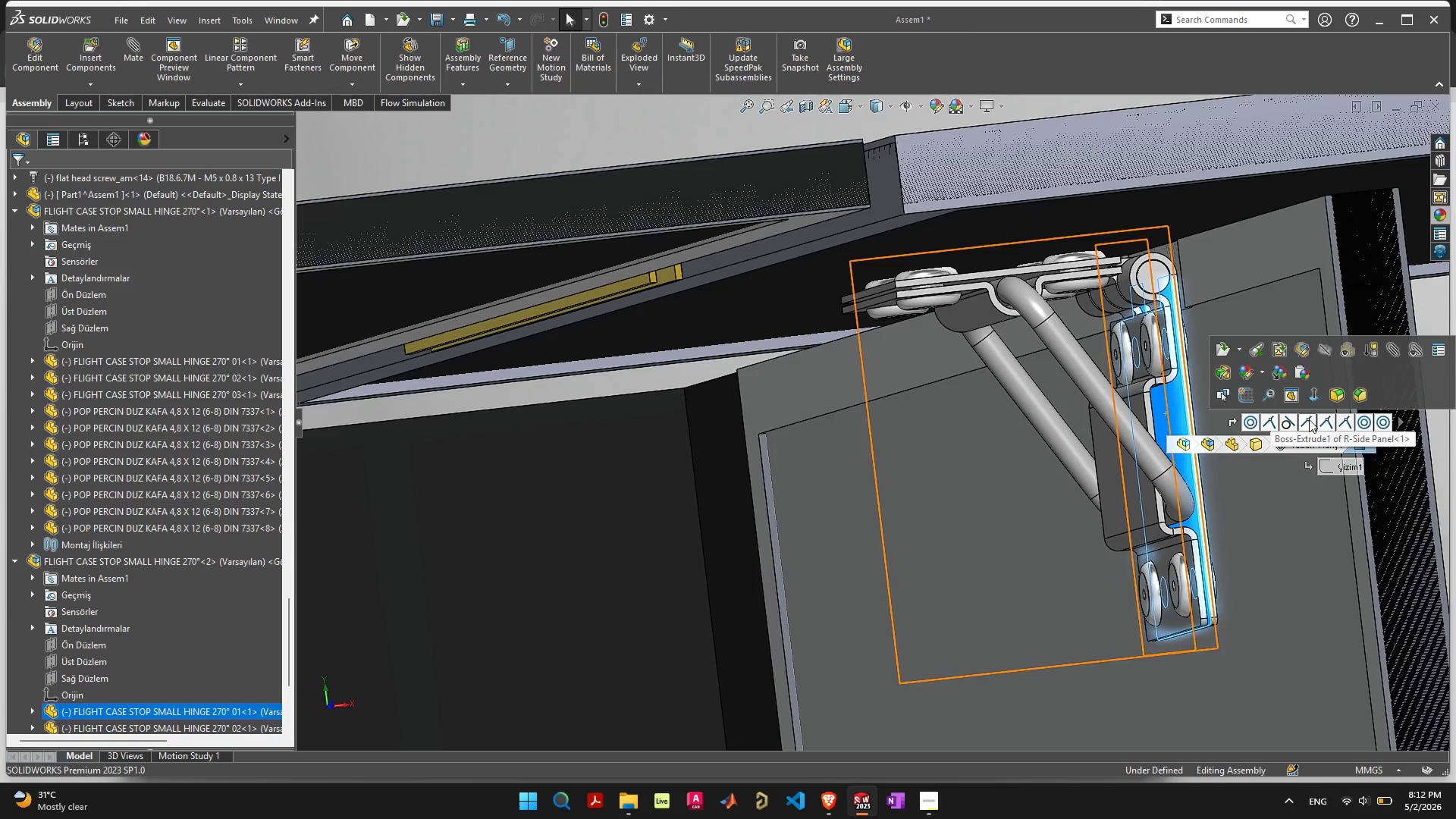 
wait(12.3)
 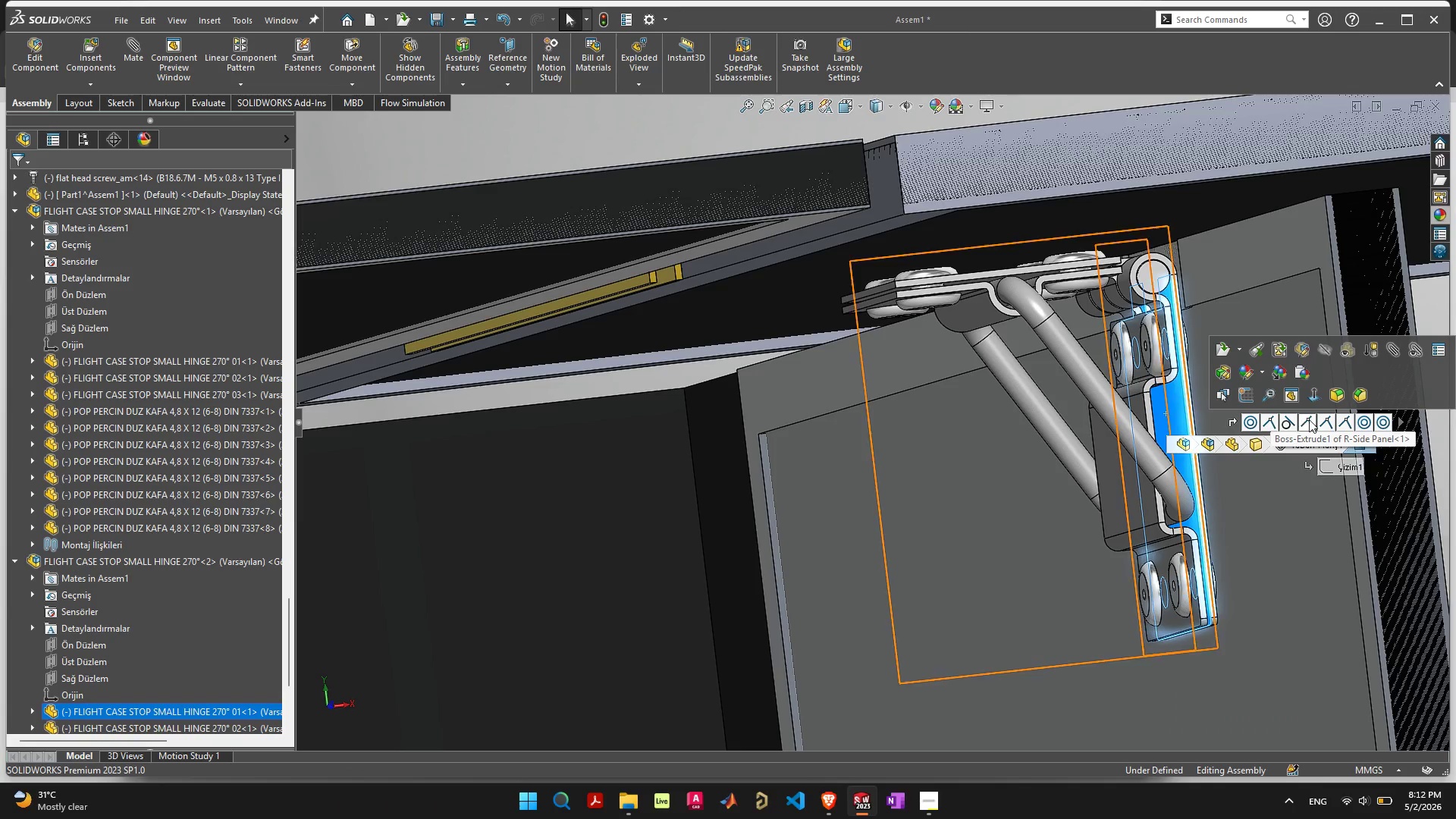 
left_click([1345, 422])
 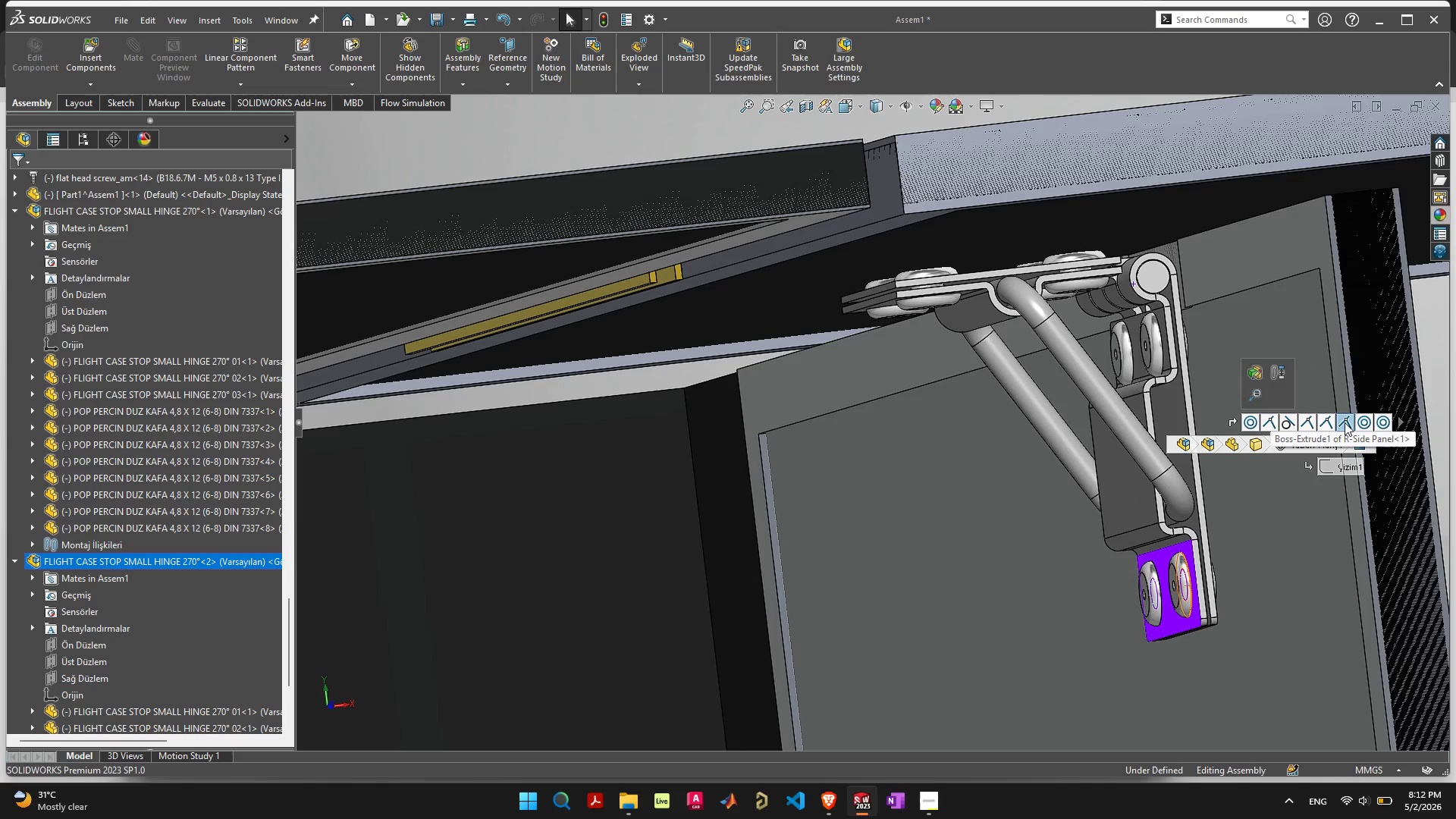 
key(Delete)
 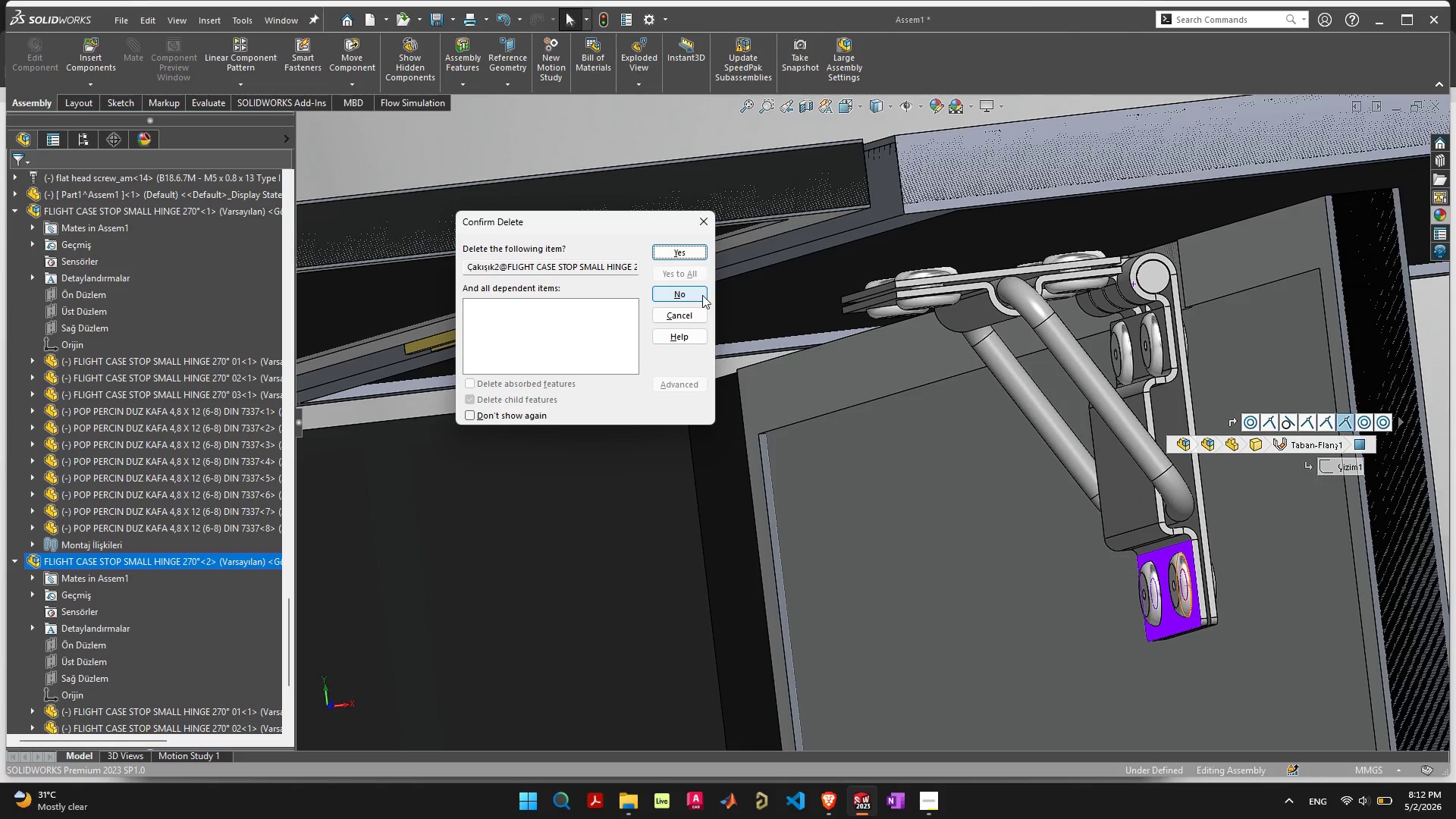 
left_click([683, 251])
 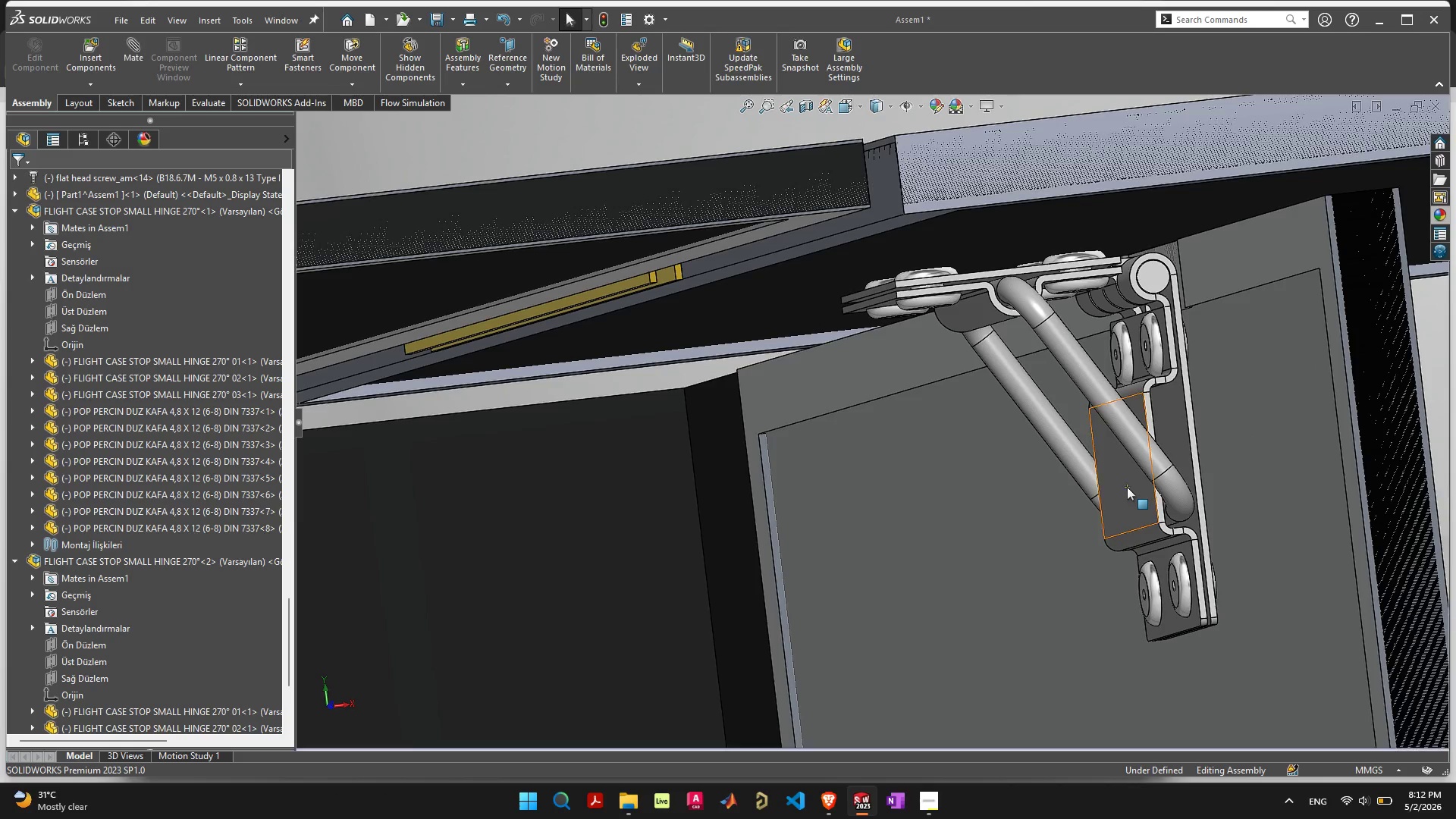 
left_click_drag(start_coordinate=[1127, 486], to_coordinate=[1150, 502])
 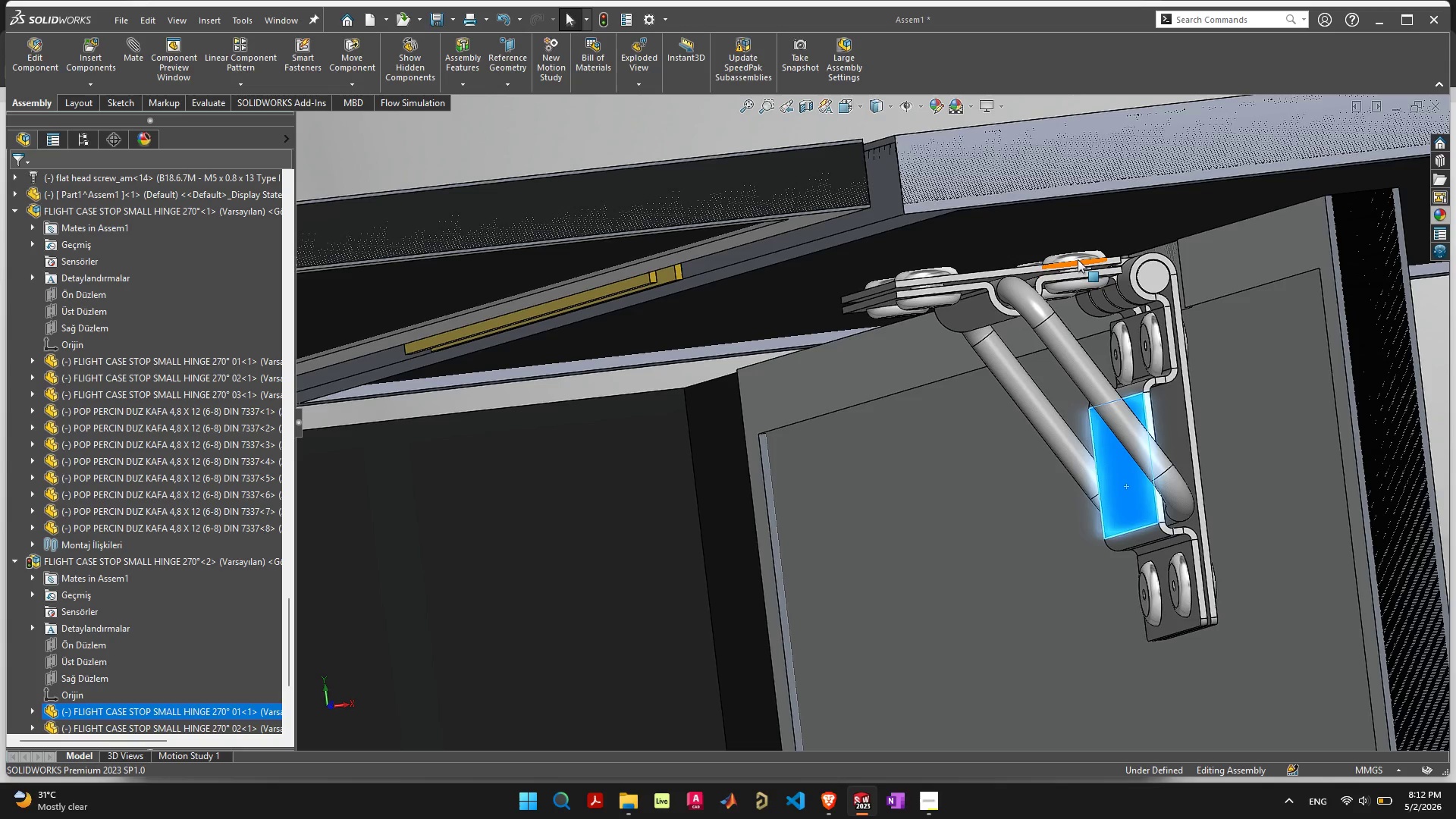 
left_click([1078, 258])
 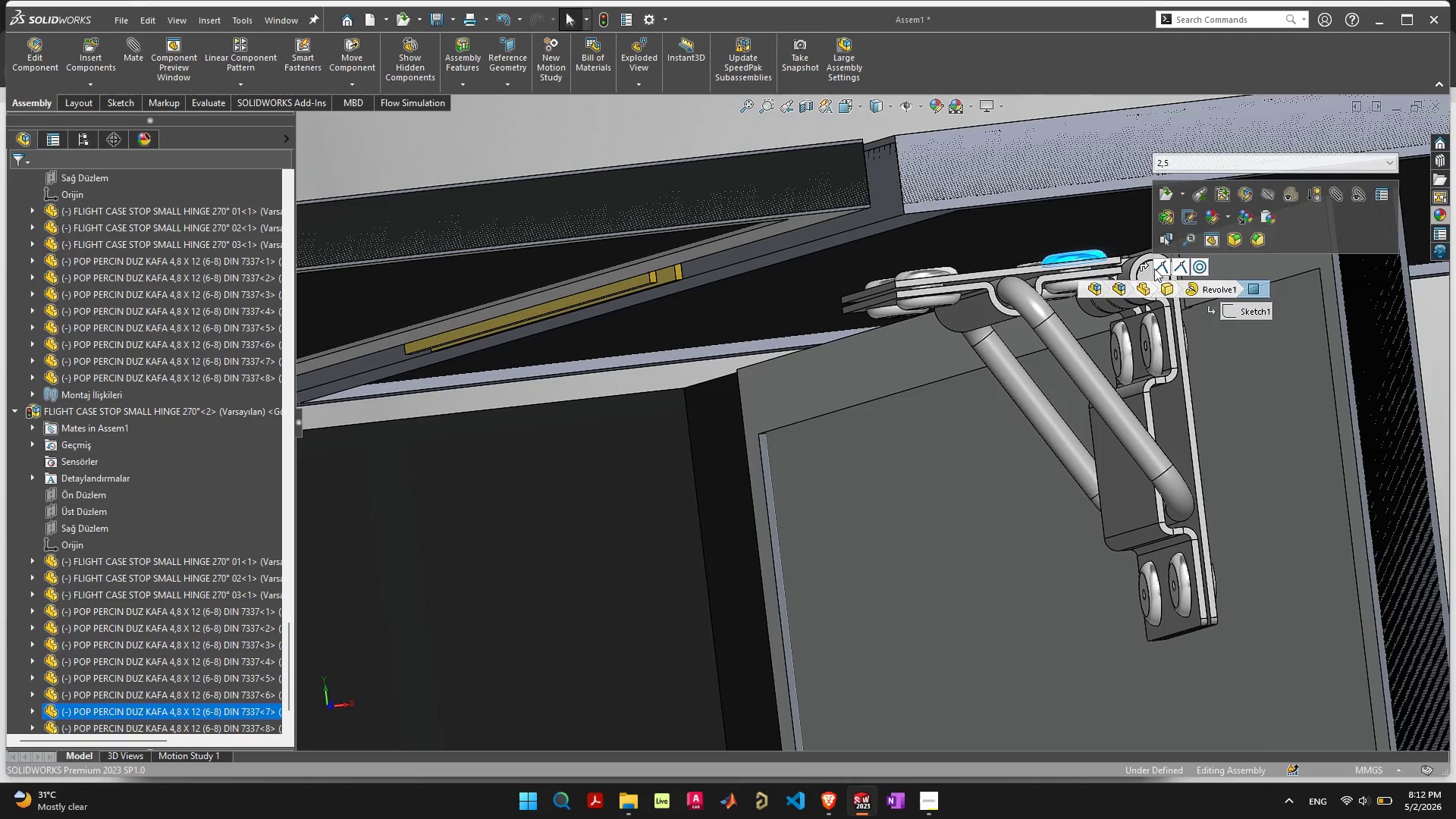 
left_click([939, 271])
 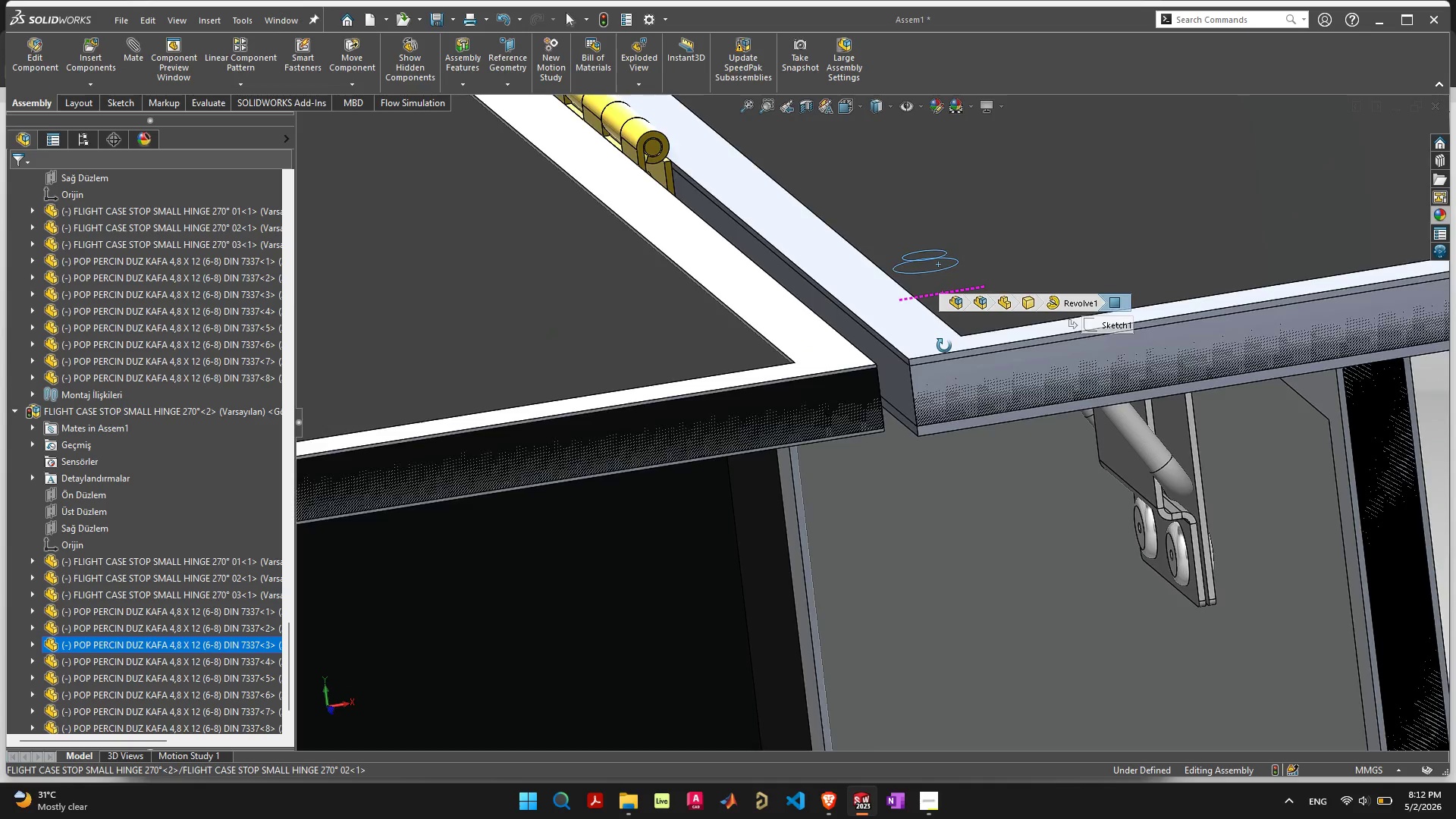 
wait(7.91)
 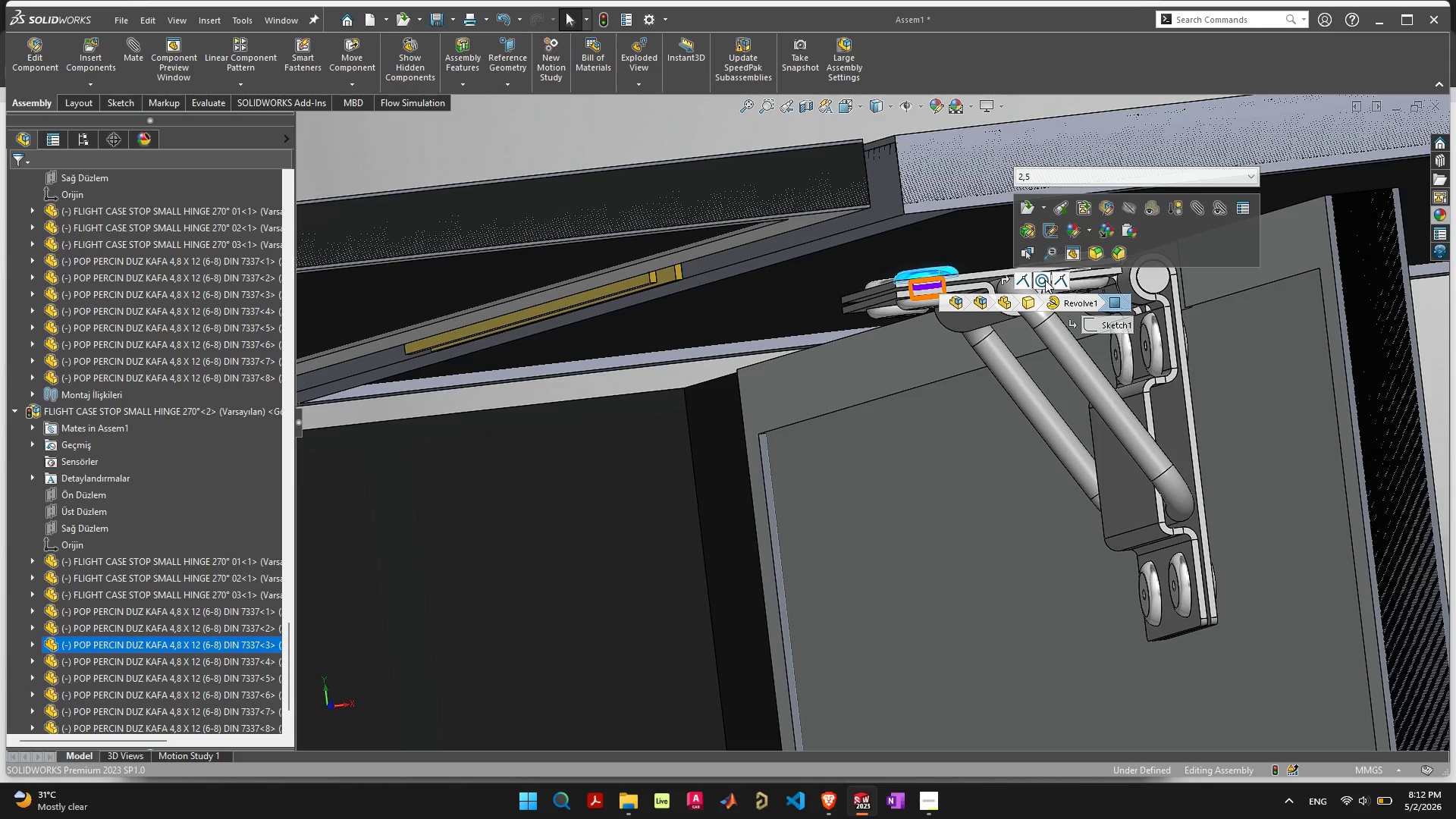 
left_click([835, 362])
 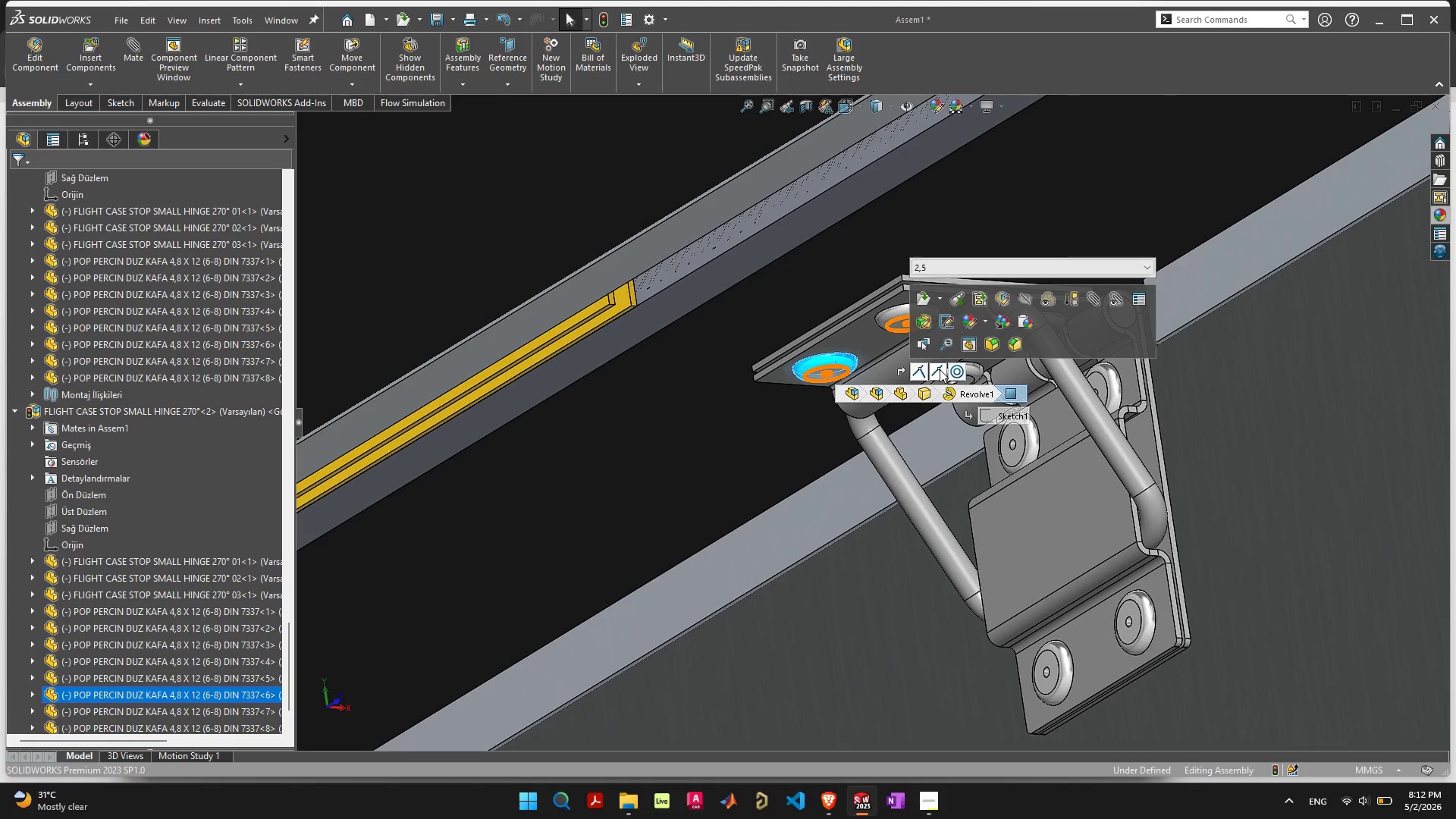 
left_click([840, 371])
 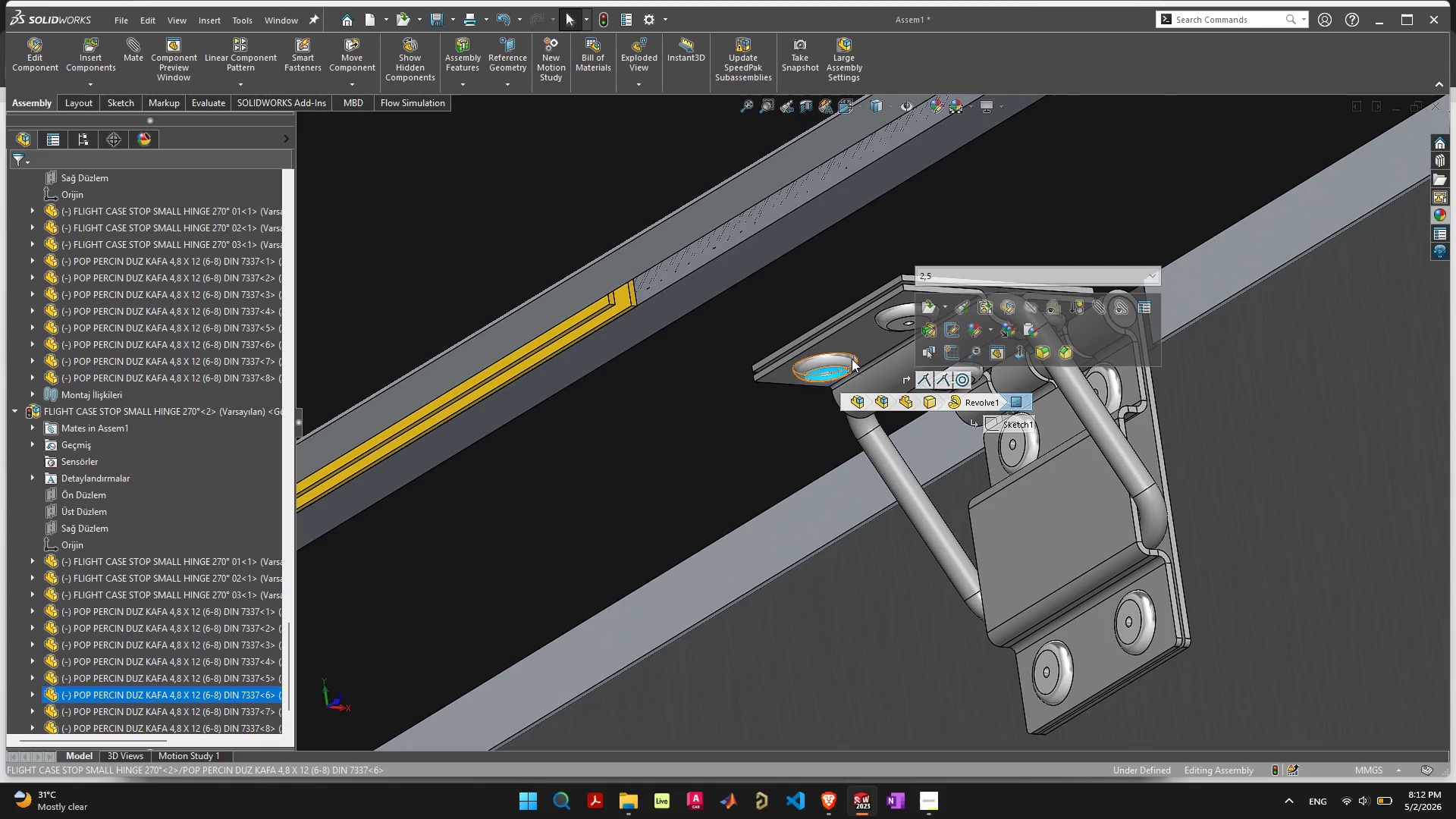 
scroll: coordinate [852, 350], scroll_direction: down, amount: 4.0
 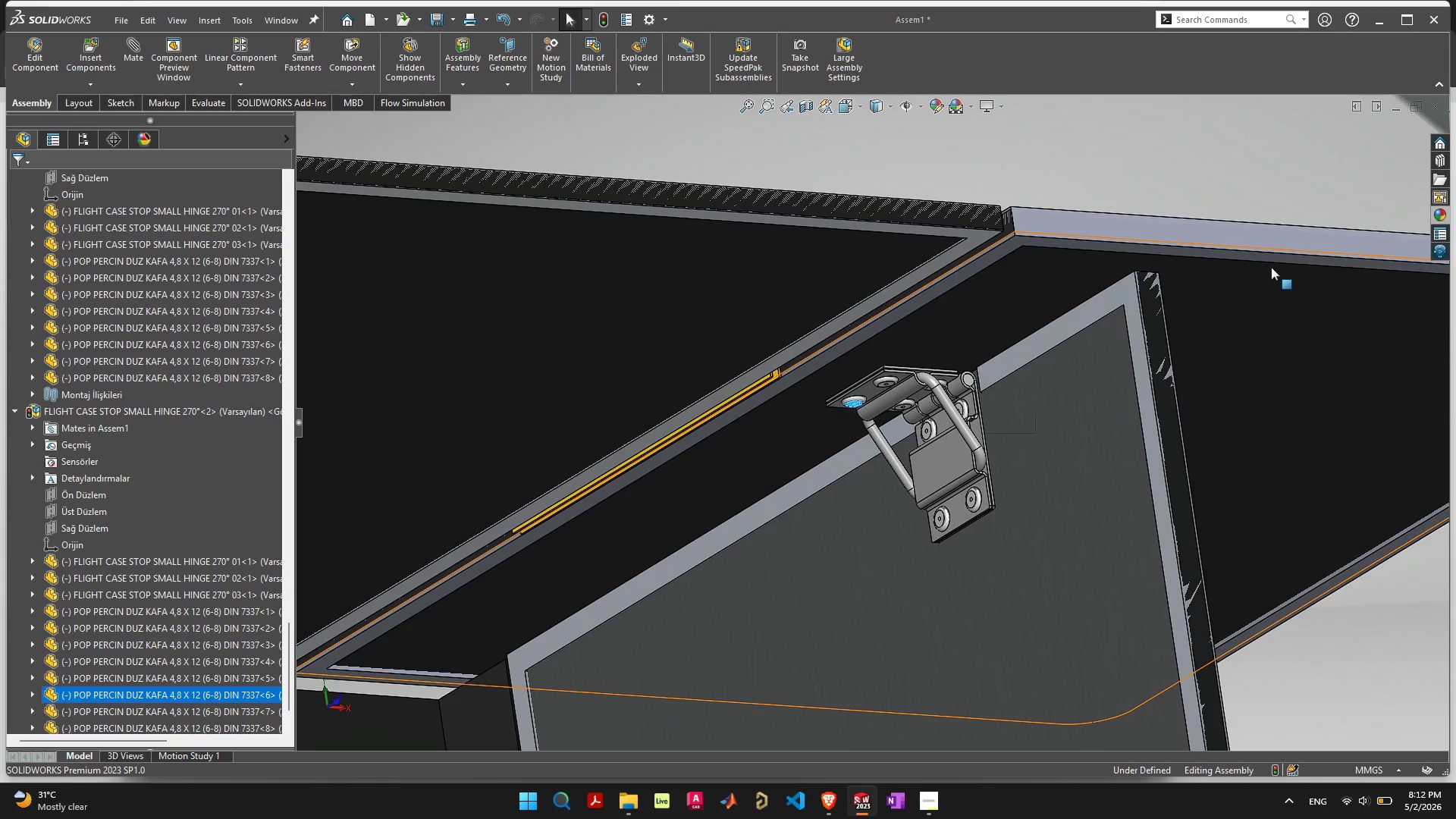 
left_click_drag(start_coordinate=[1278, 230], to_coordinate=[1165, 62])
 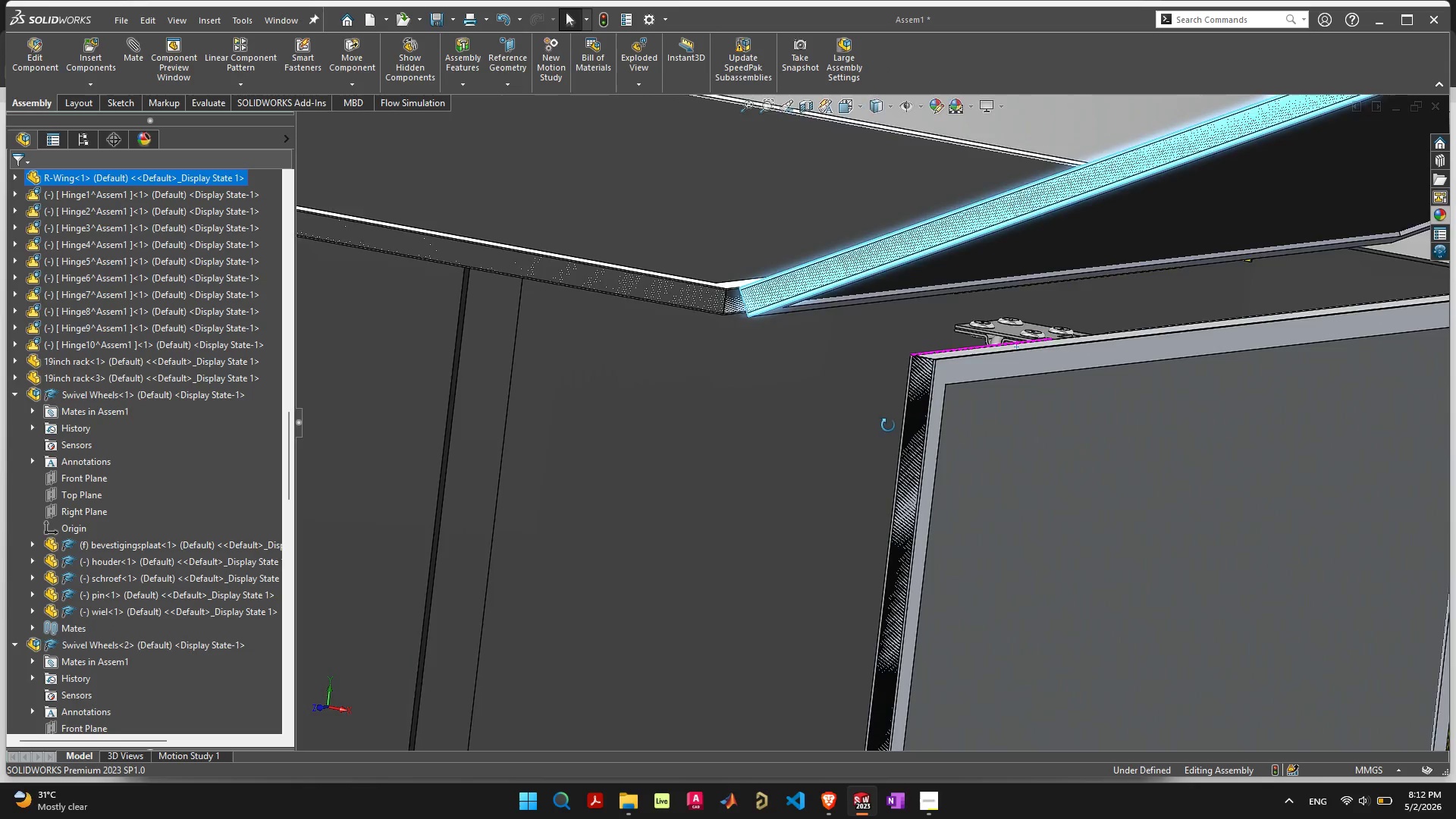 
scroll: coordinate [1035, 301], scroll_direction: up, amount: 6.0
 